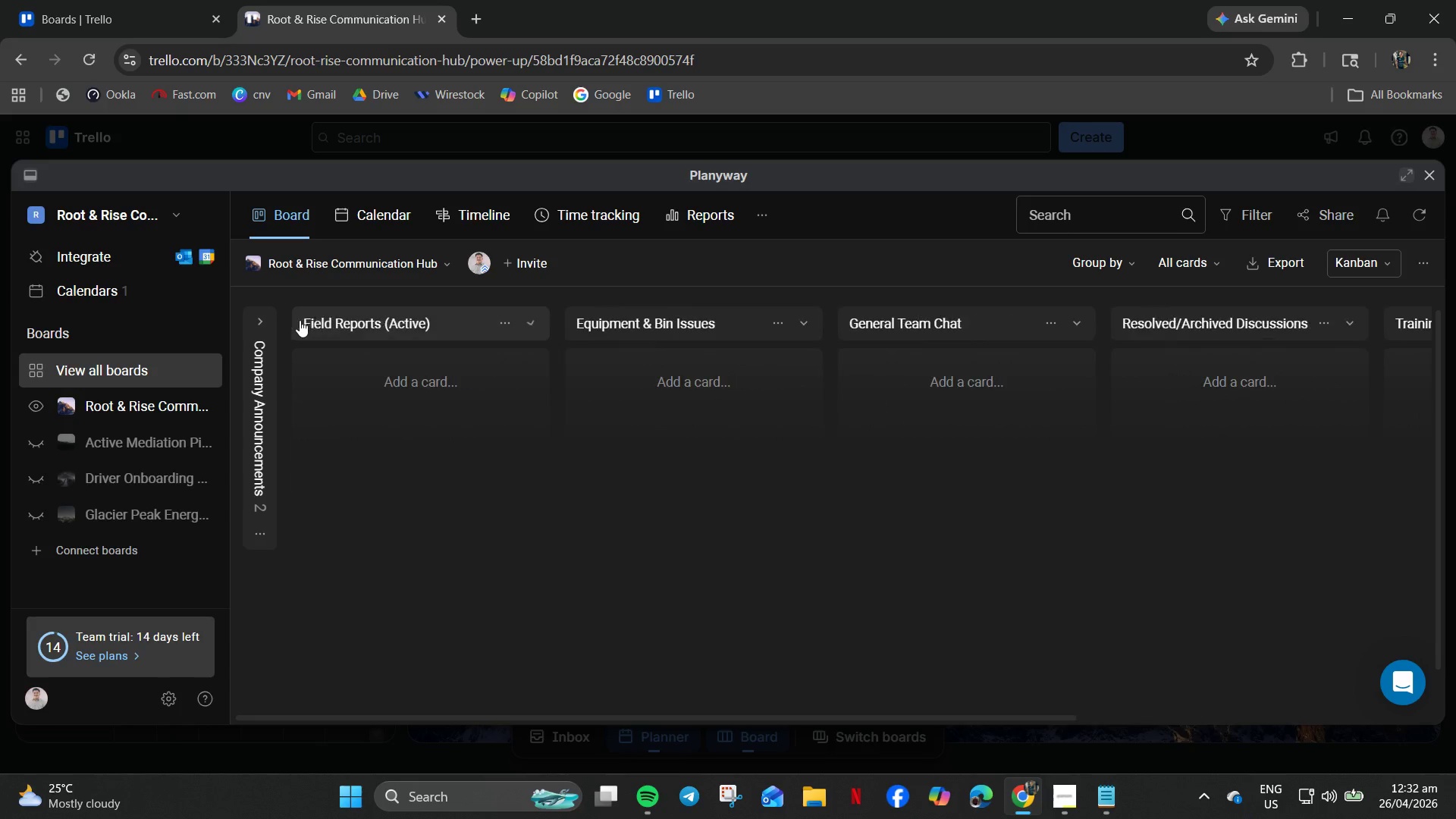 
left_click([267, 320])
 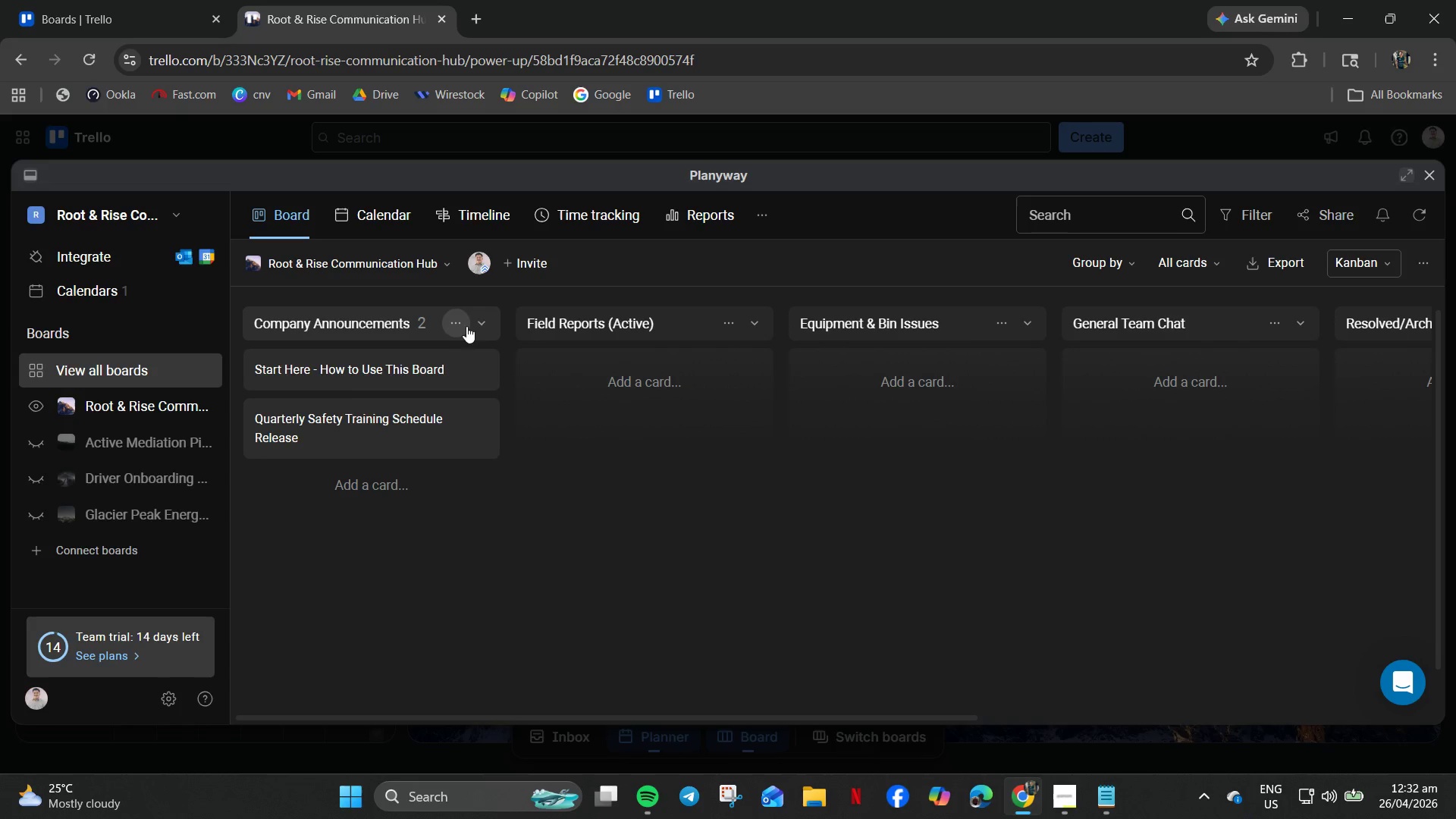 
left_click([482, 320])
 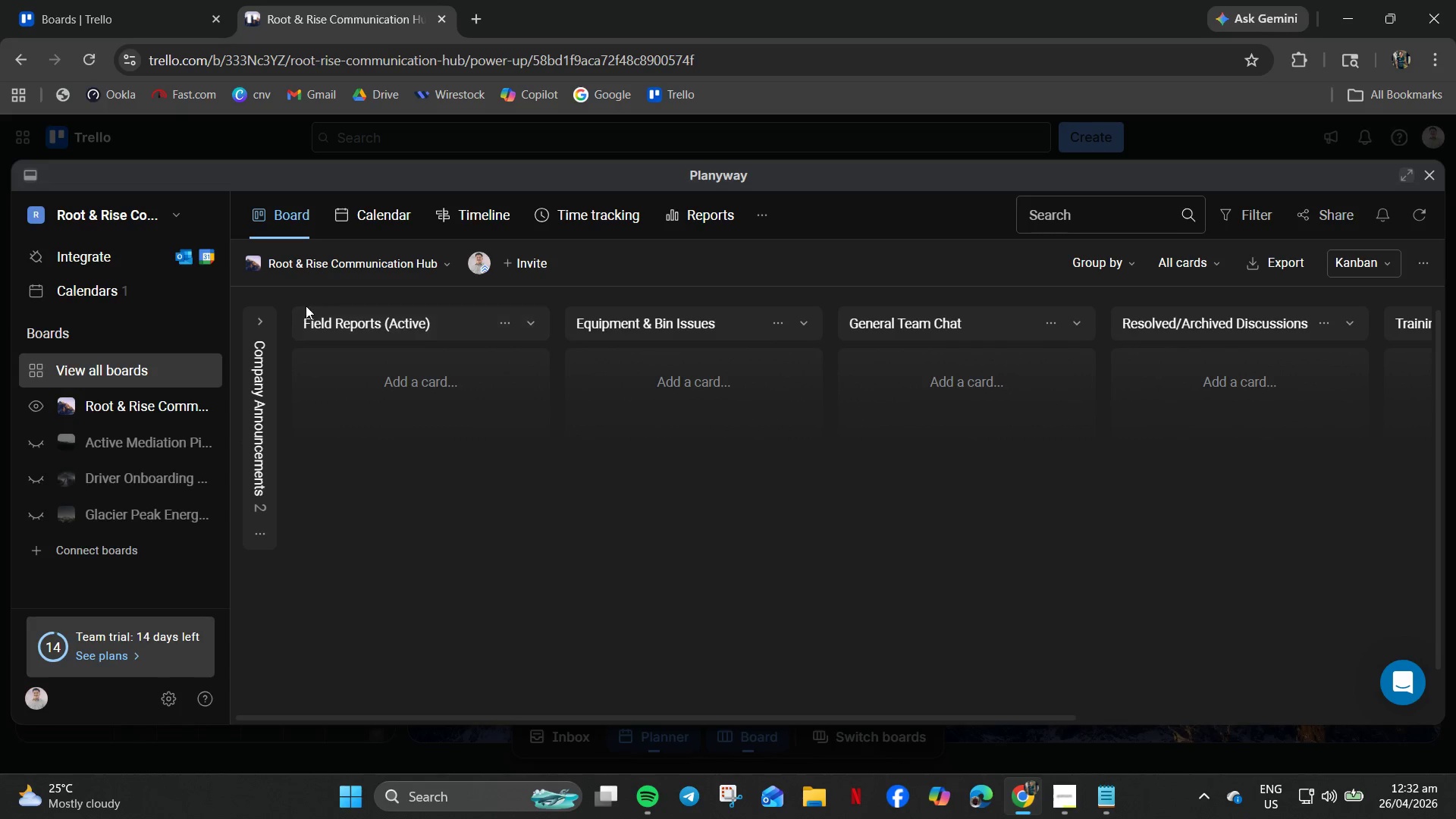 
left_click([259, 323])
 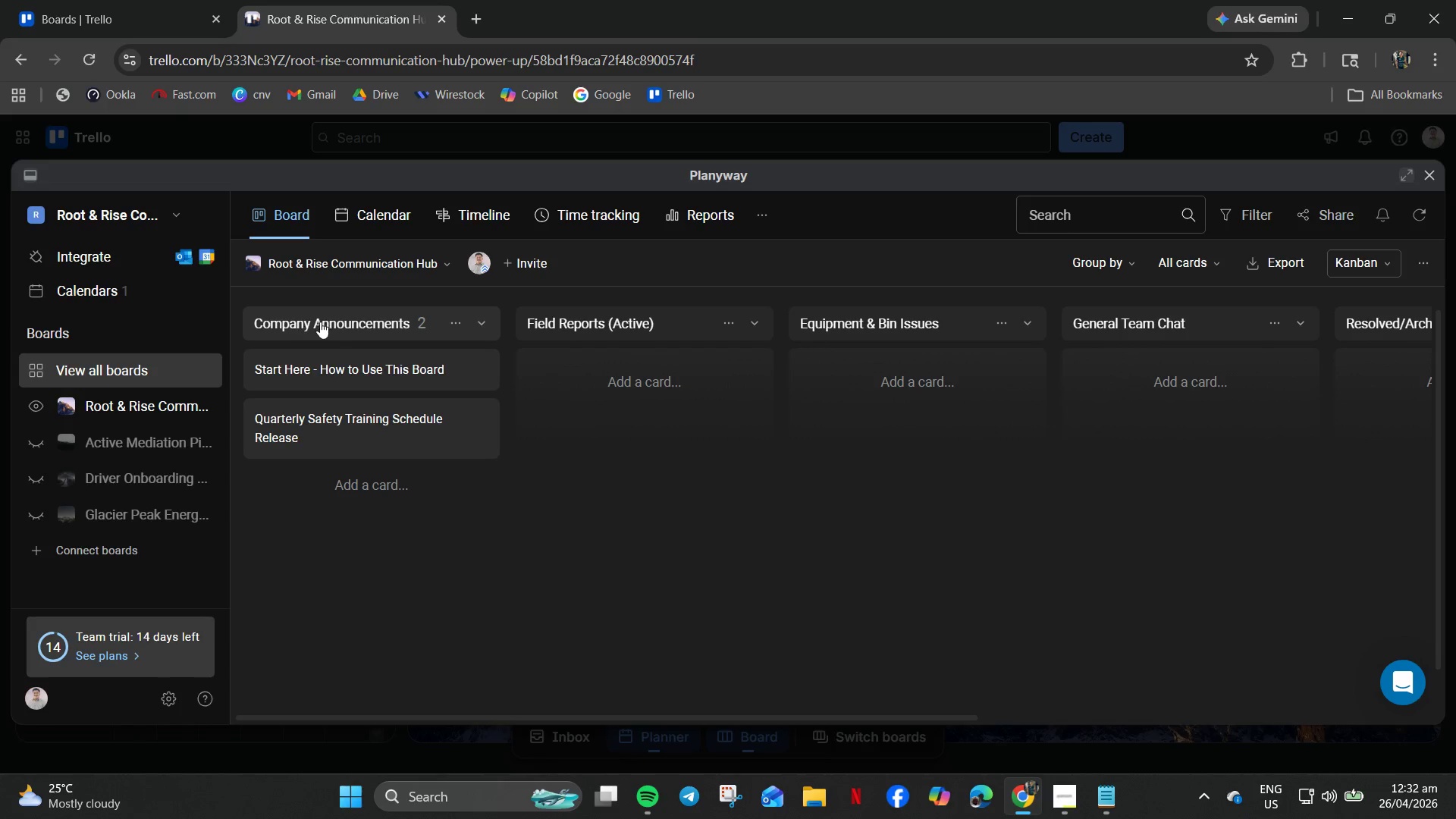 
left_click([318, 322])
 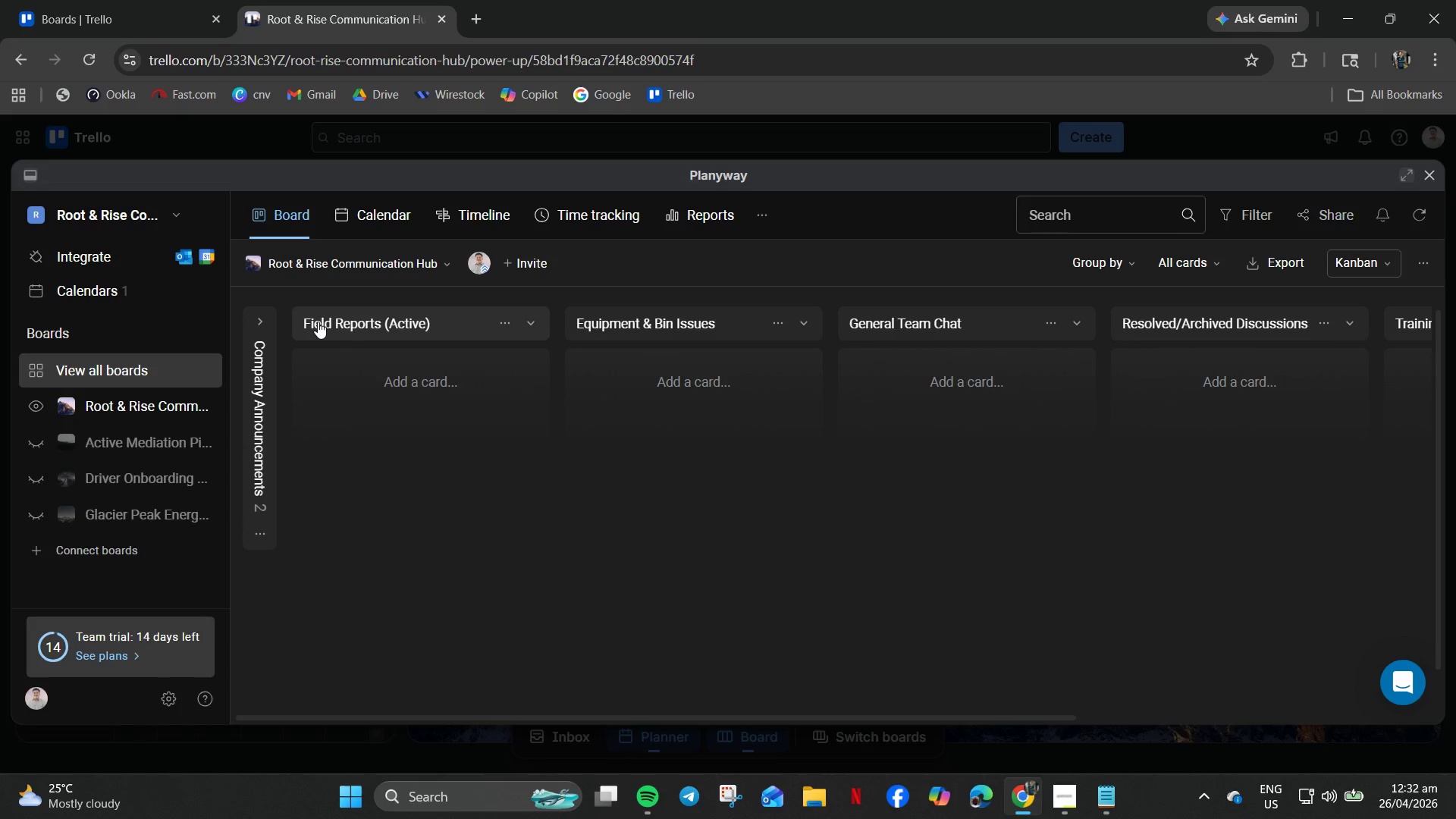 
left_click([318, 322])
 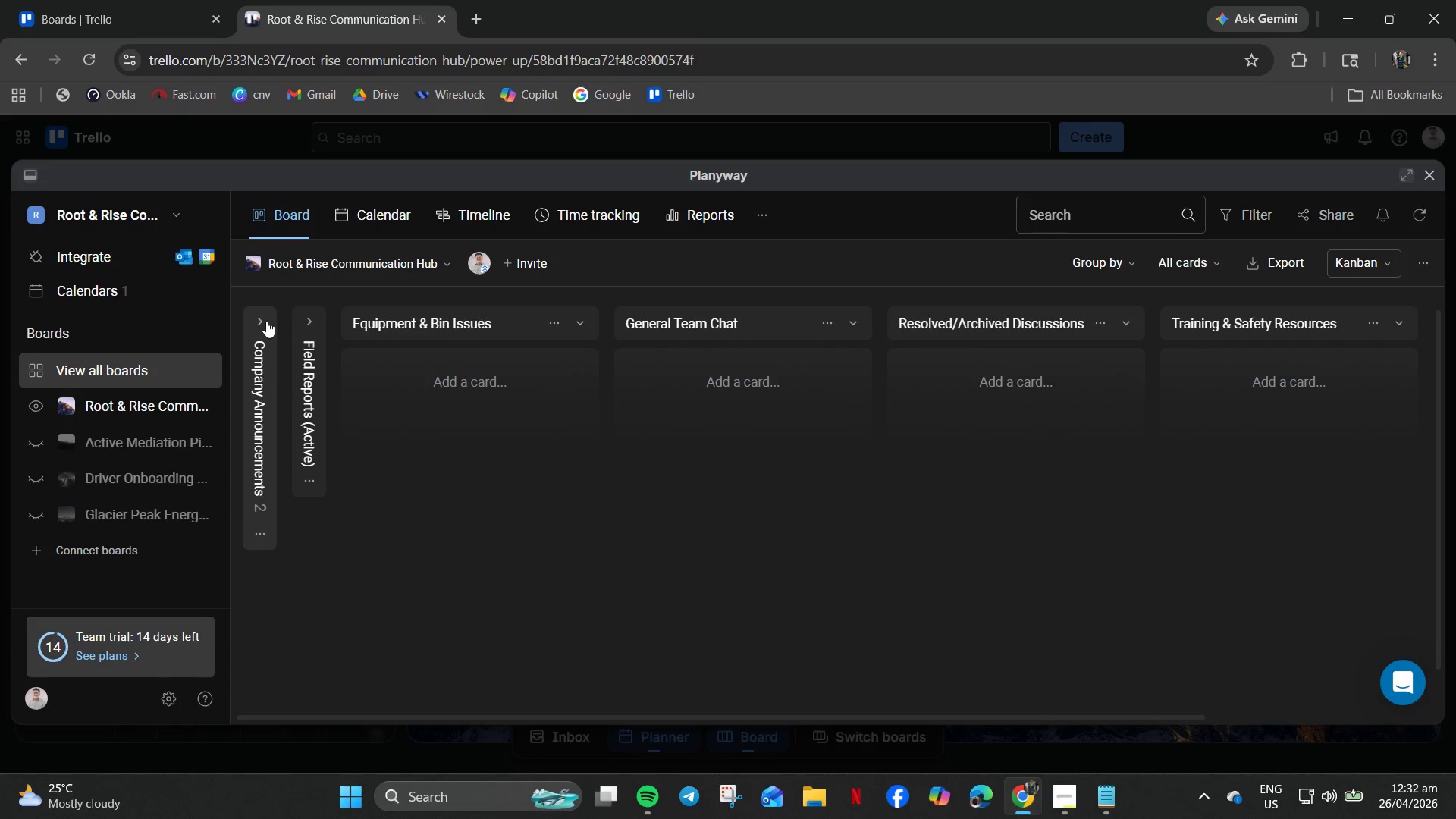 
left_click_drag(start_coordinate=[297, 323], to_coordinate=[300, 322])
 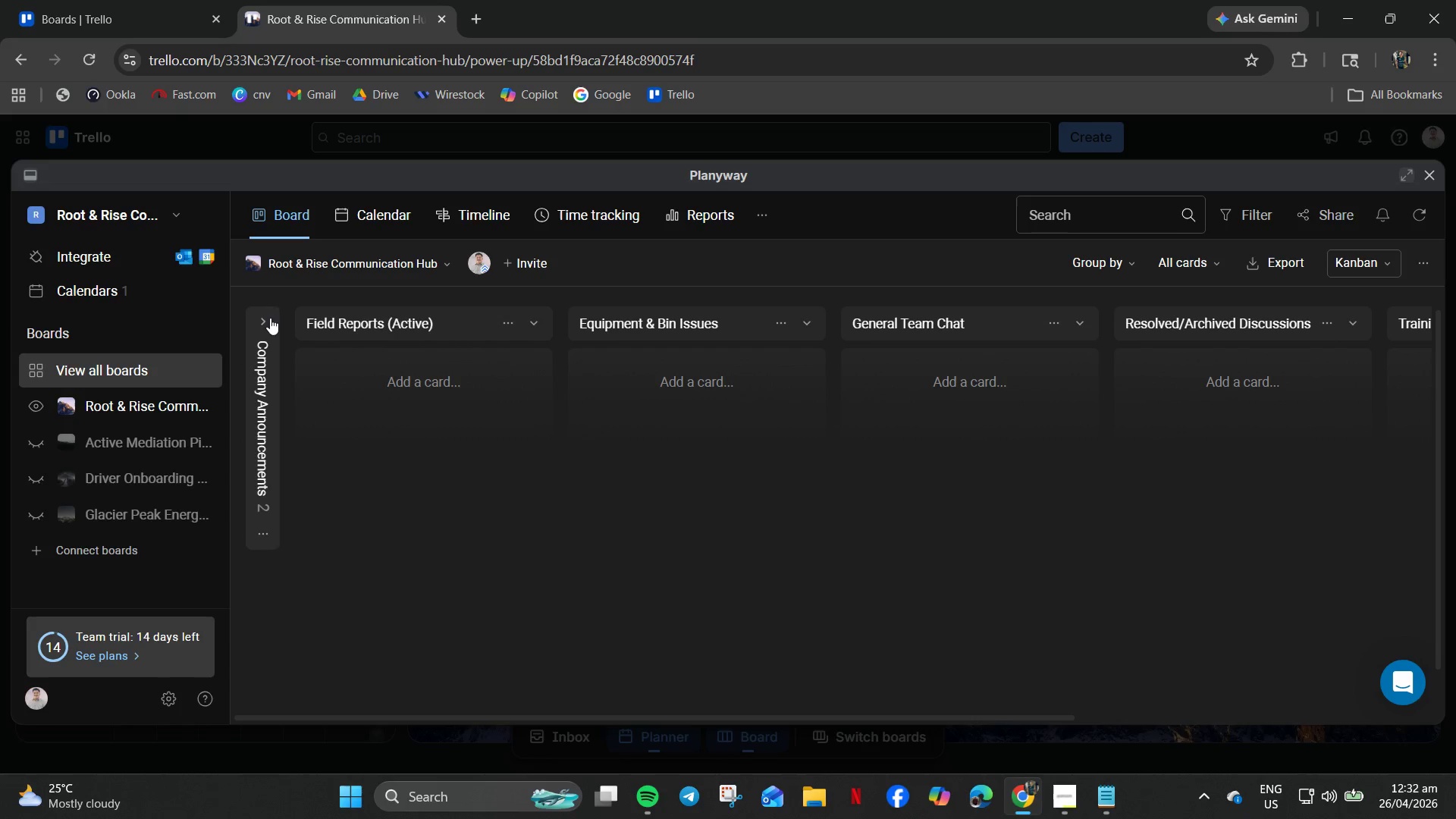 
left_click([267, 318])
 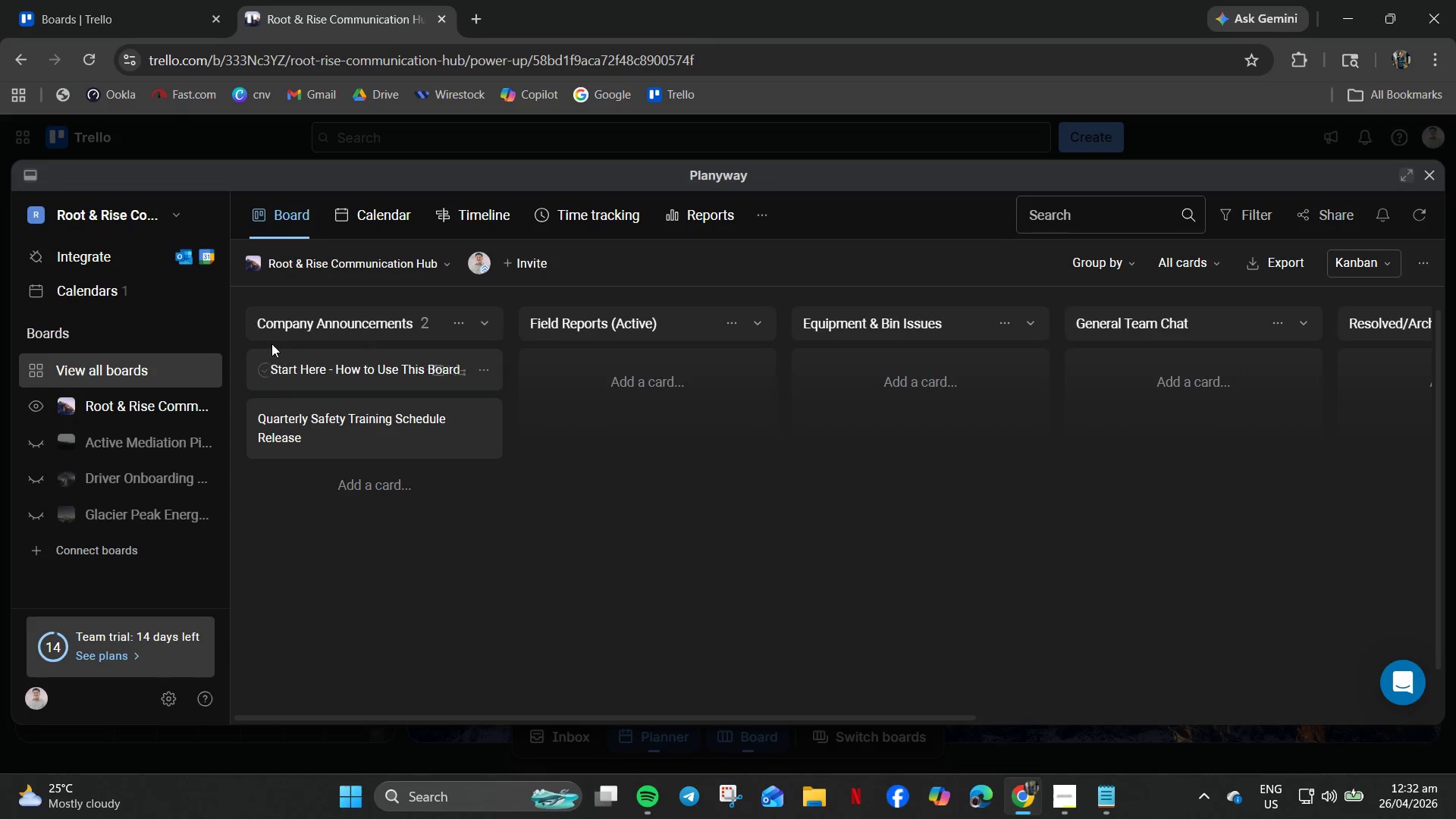 
left_click([258, 322])
 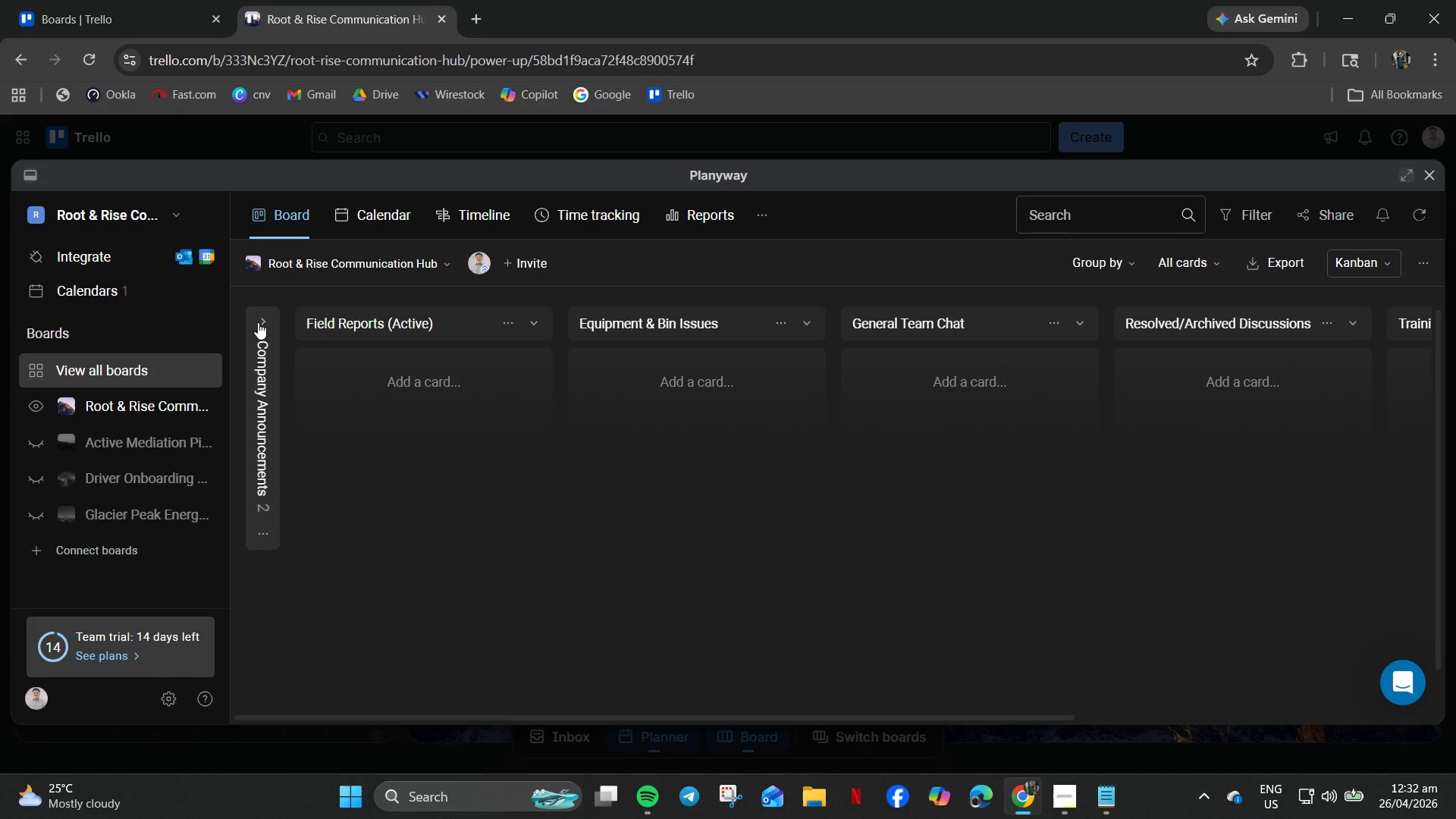 
left_click([258, 322])
 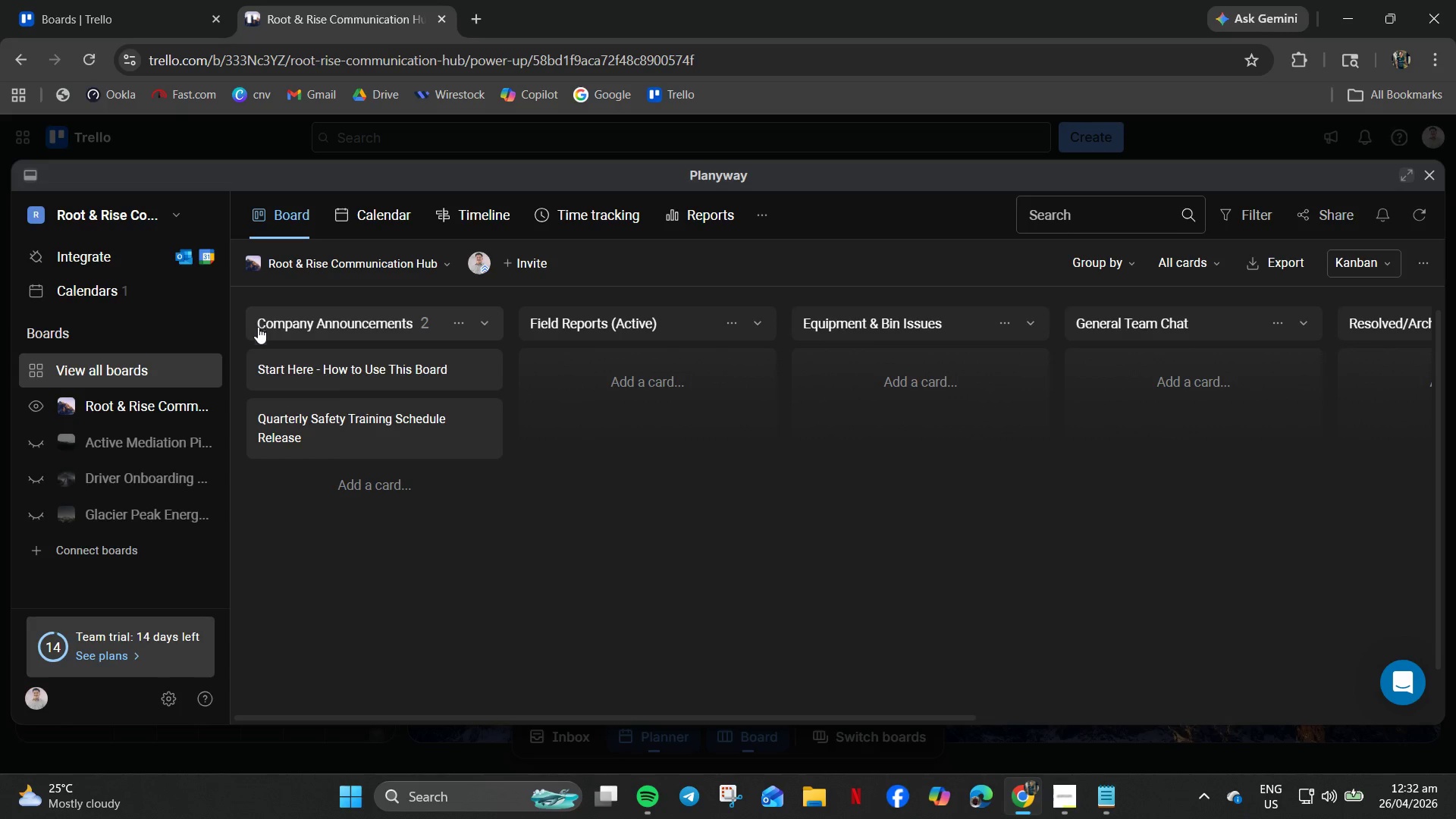 
left_click([264, 372])
 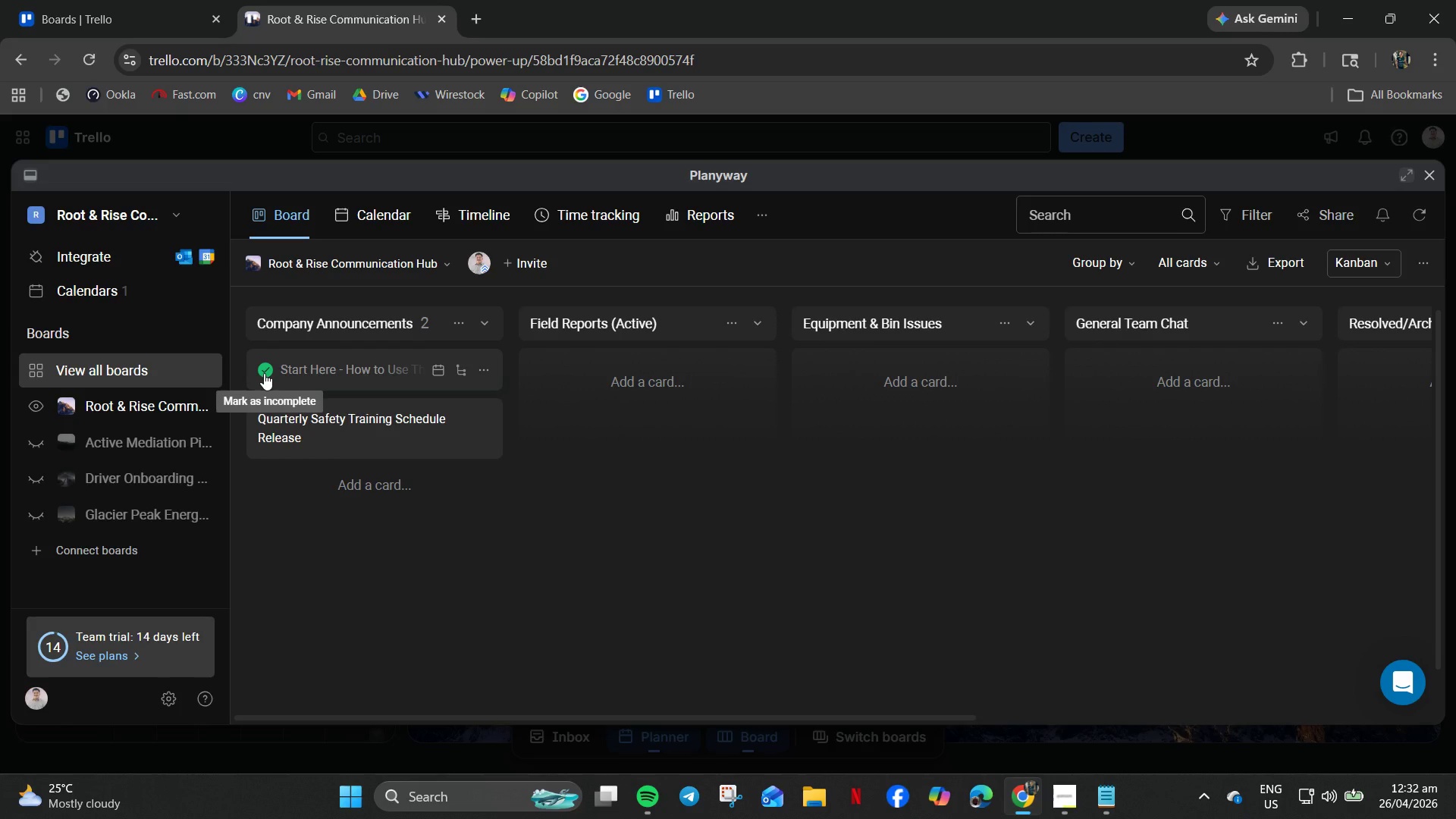 
left_click([264, 373])
 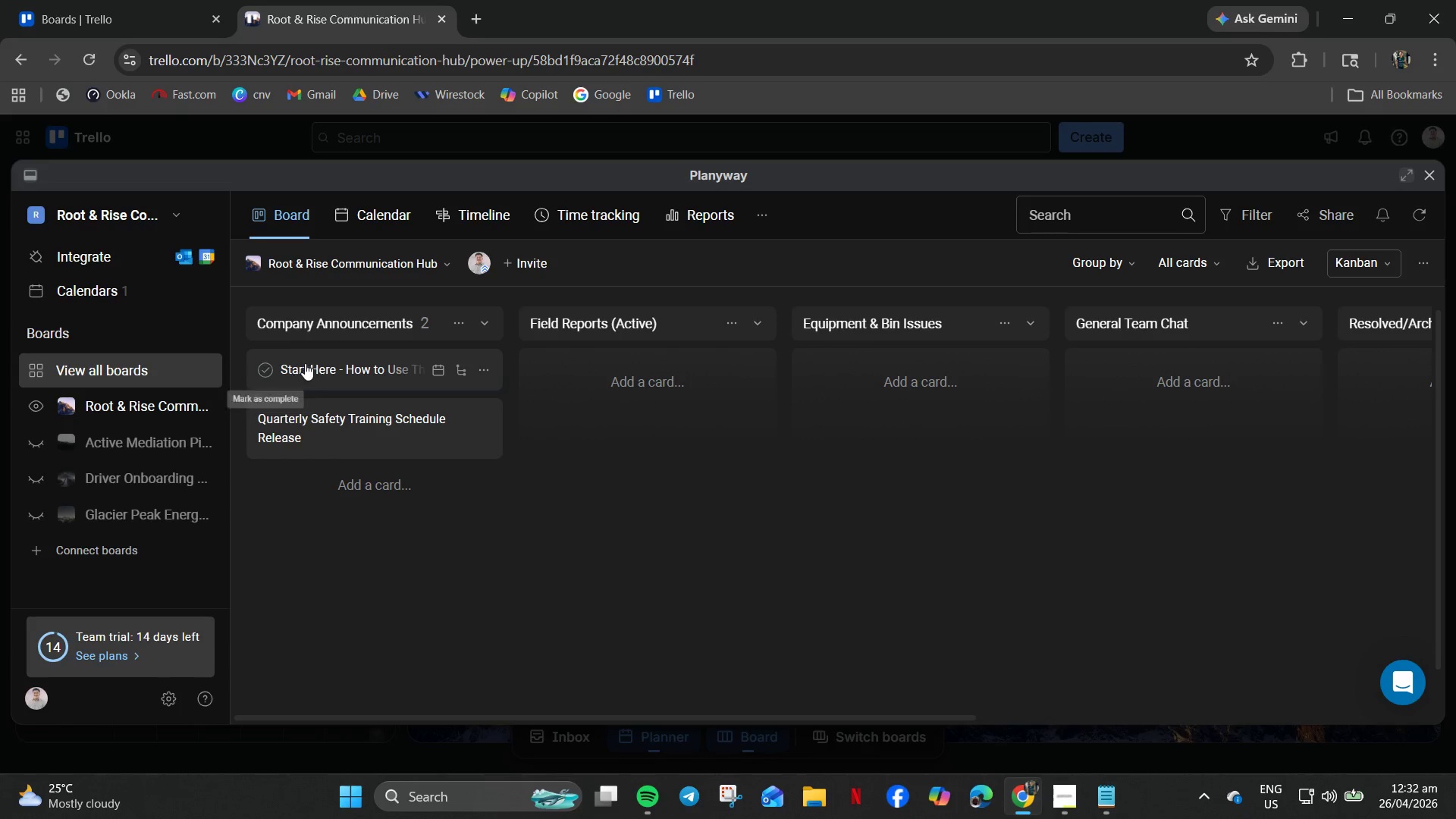 
left_click([306, 363])
 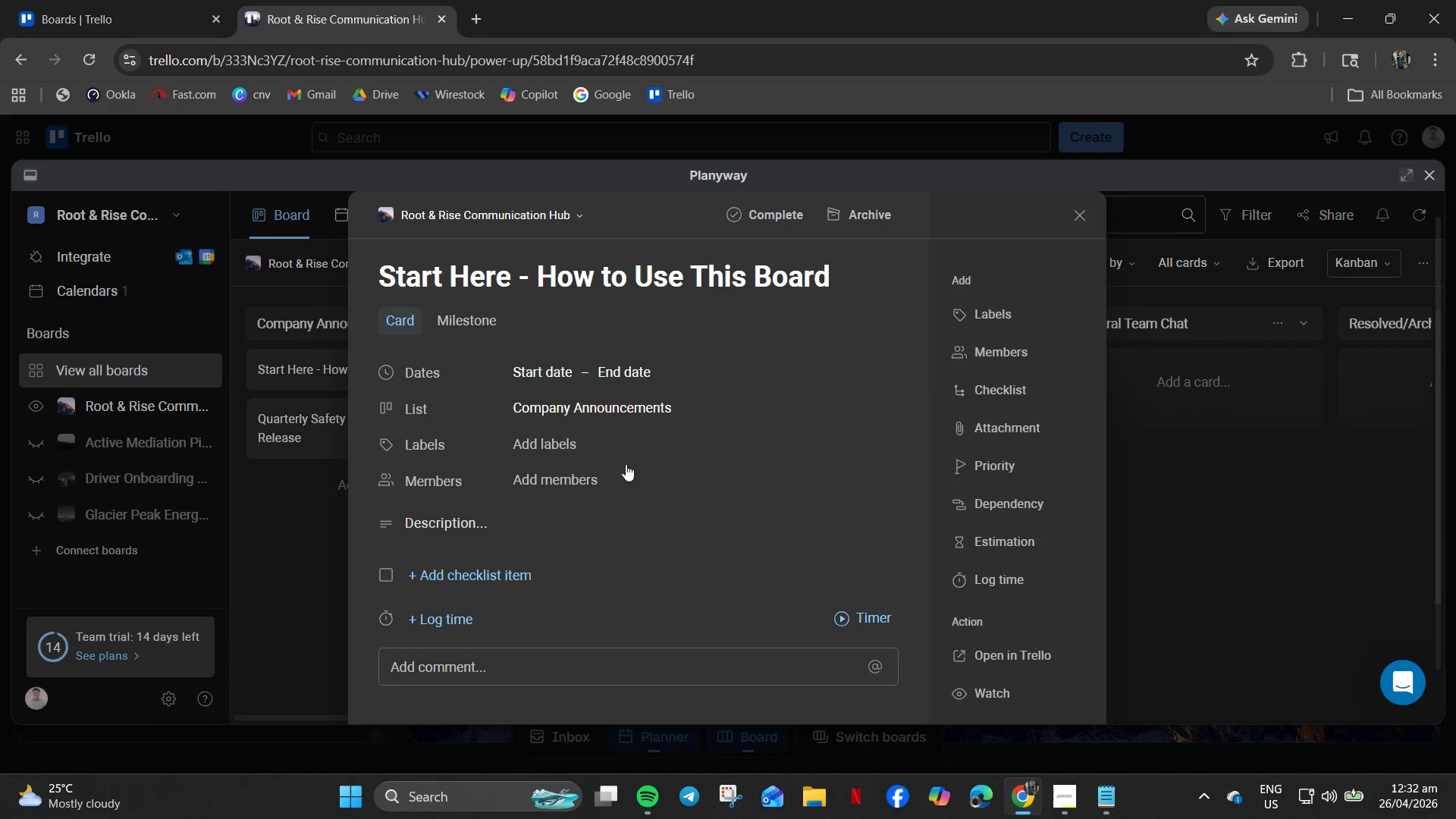 
scroll: coordinate [663, 341], scroll_direction: down, amount: 5.0
 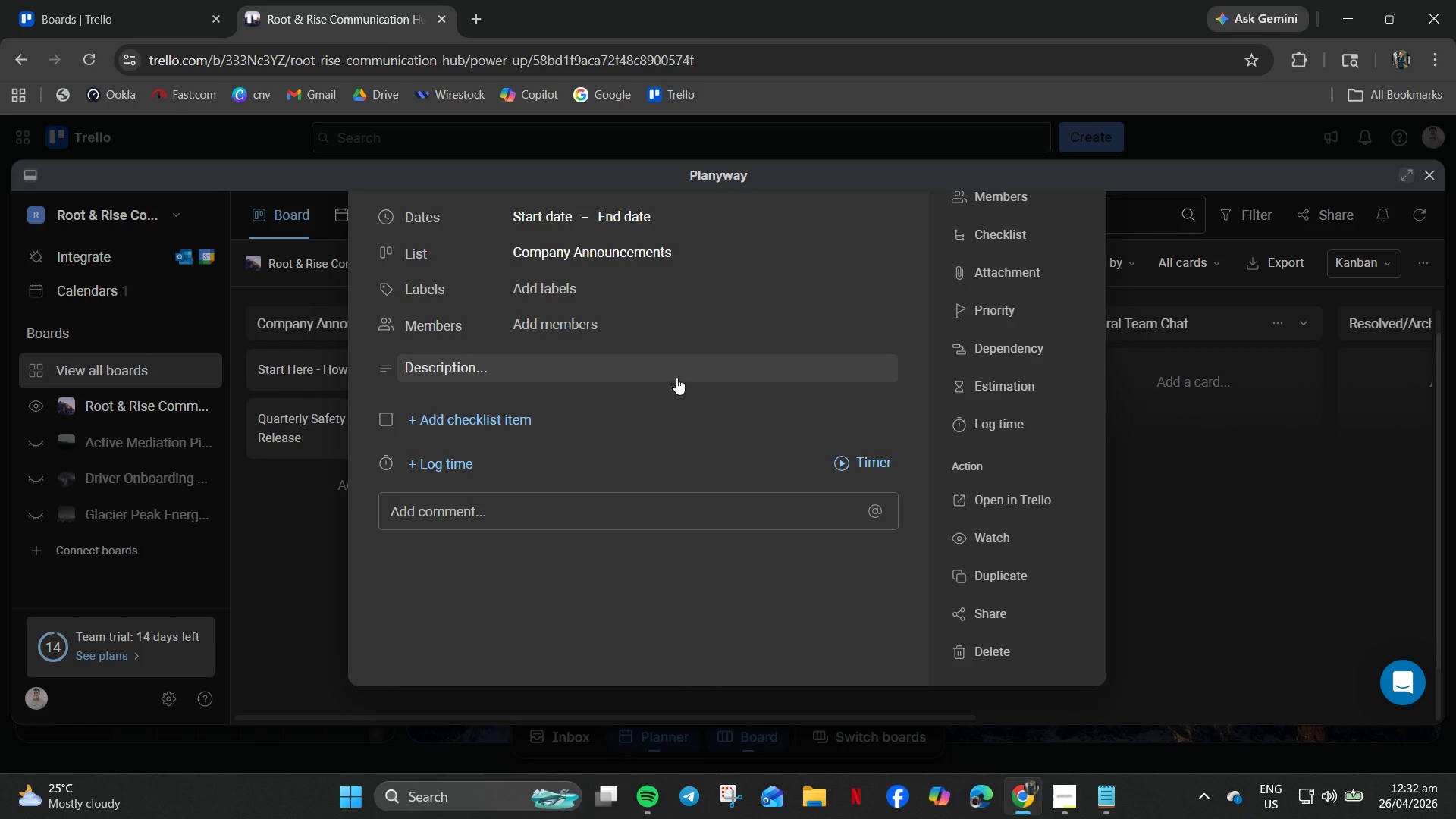 
left_click([676, 378])
 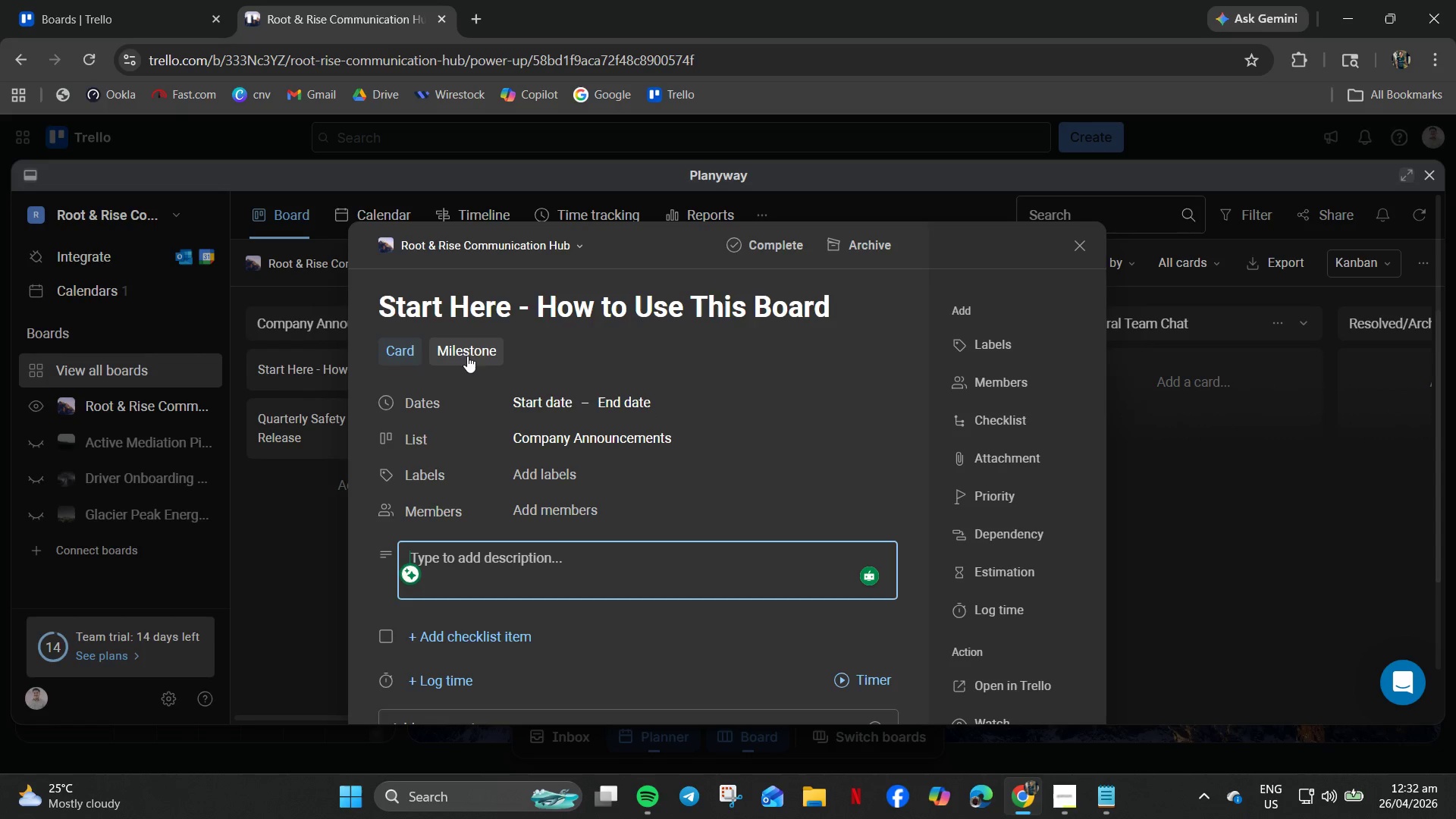 
wait(20.08)
 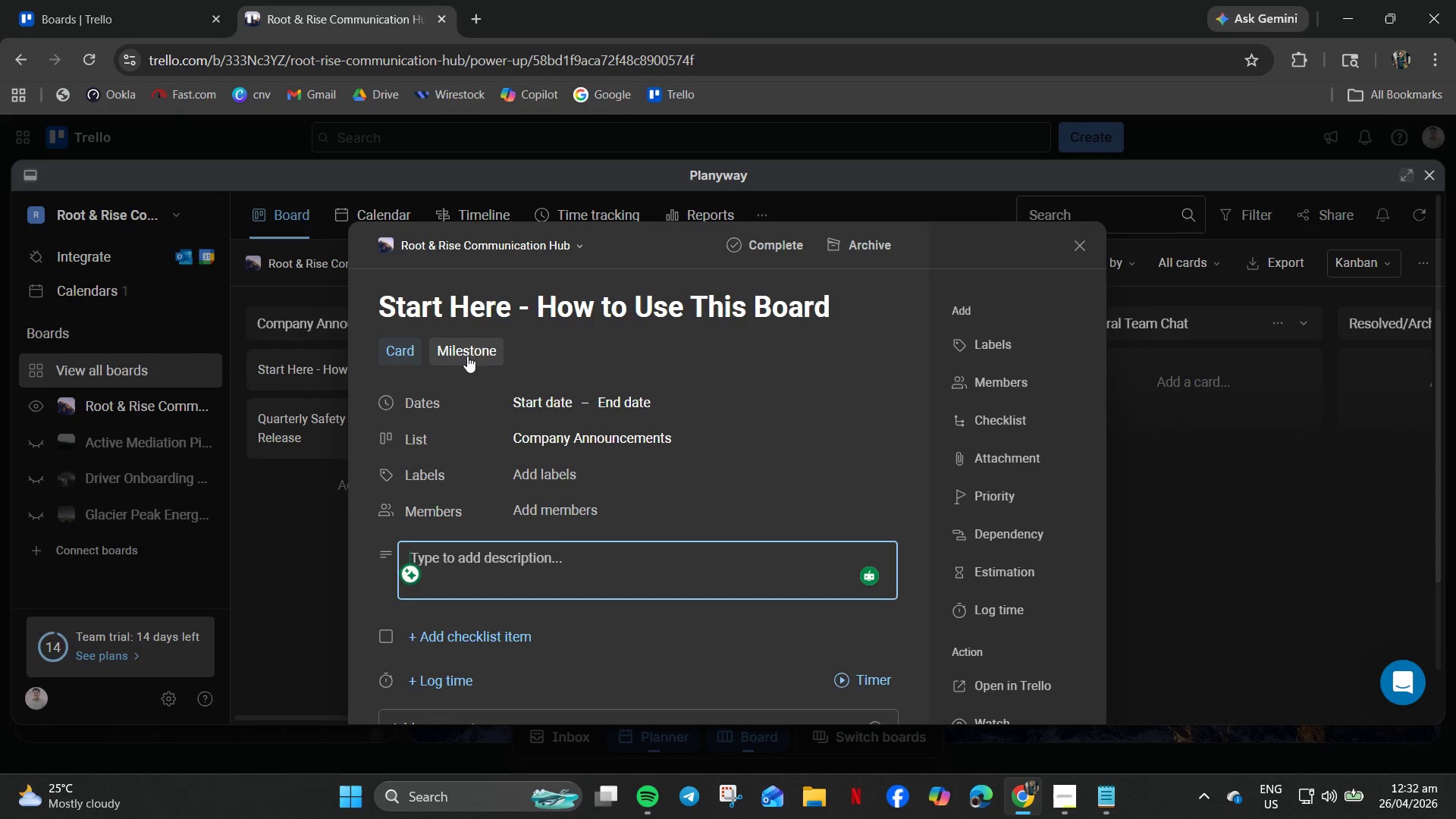 
type(cus)
 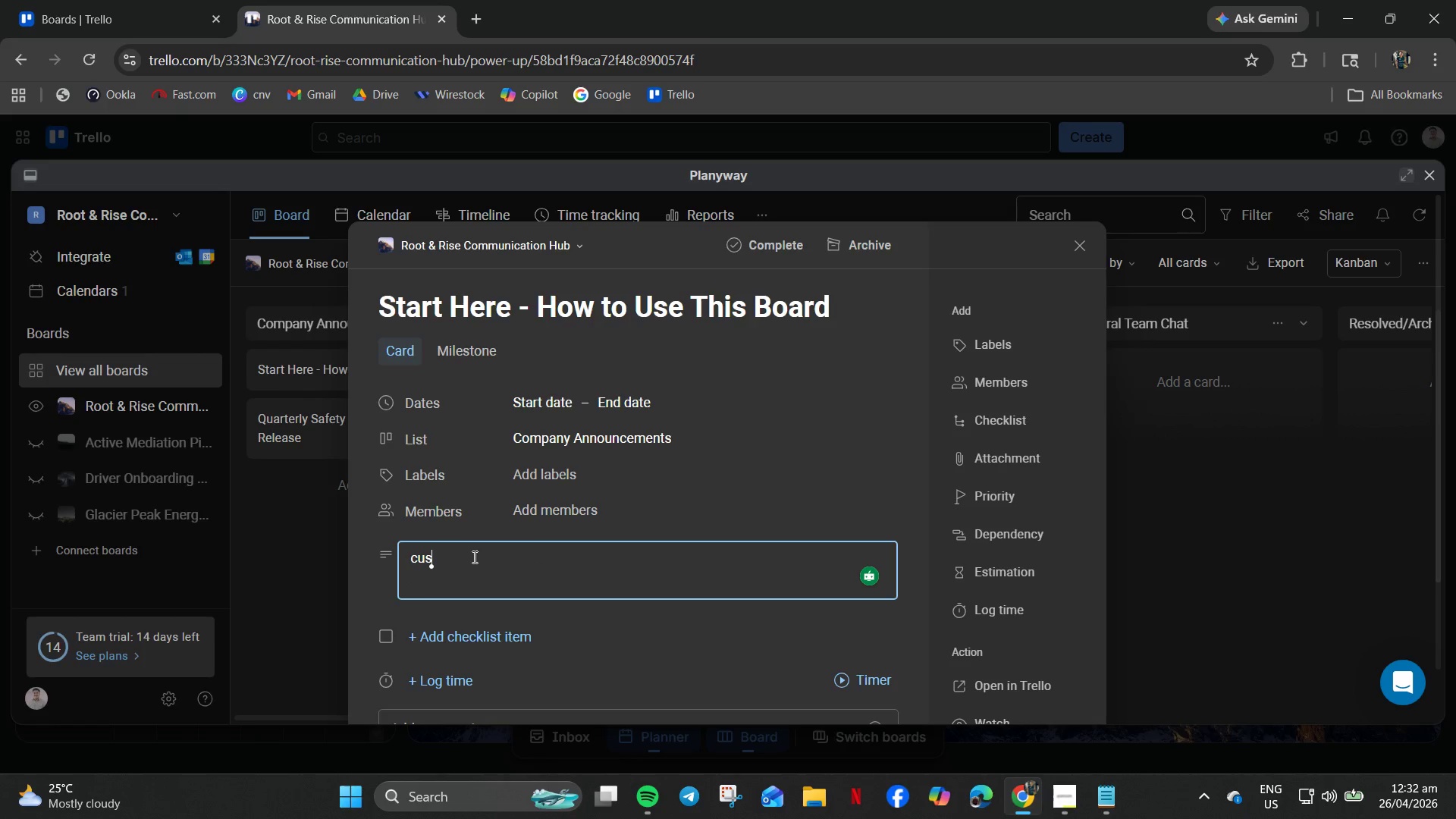 
key(Backspace)
 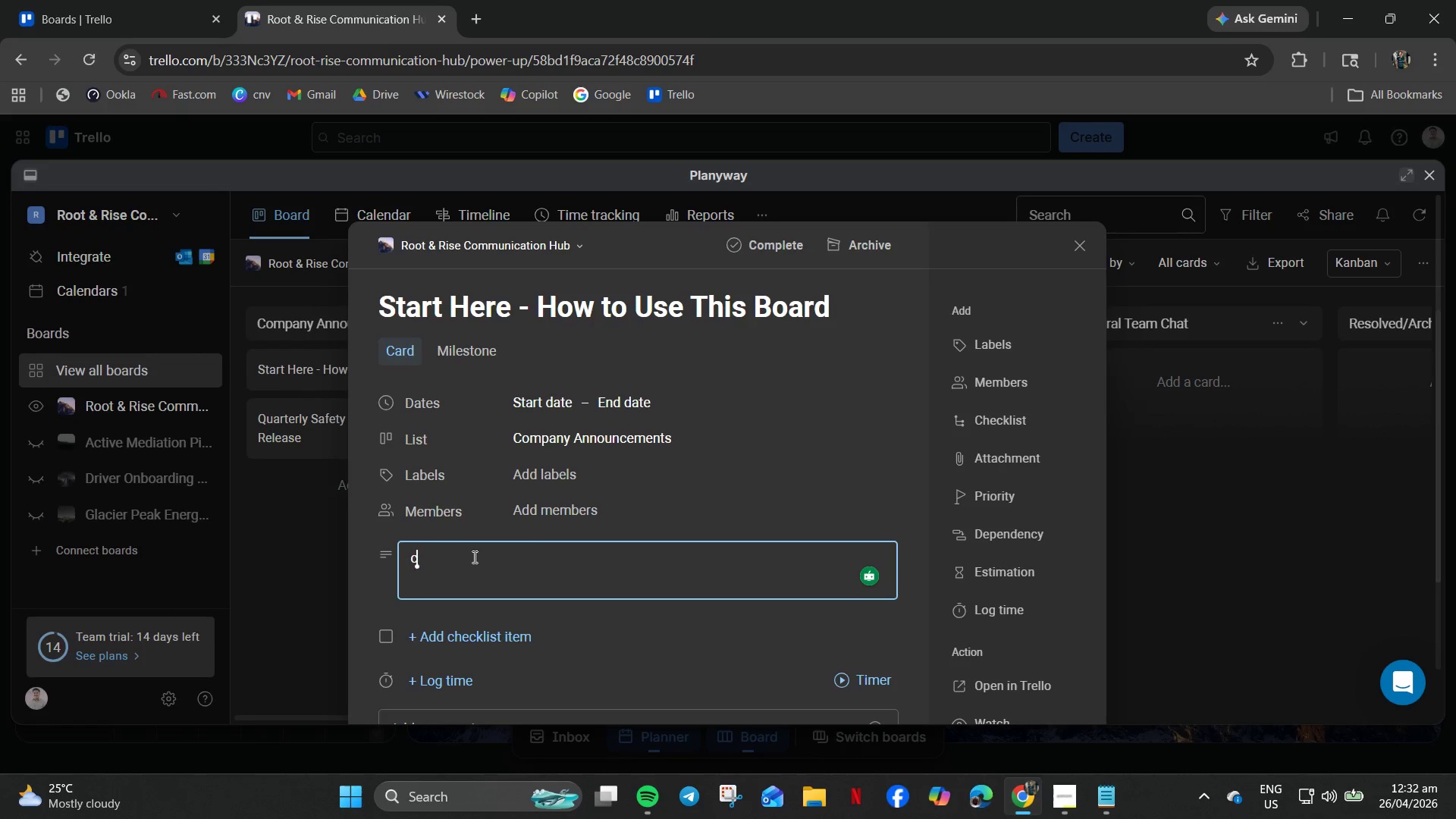 
key(Backspace)
 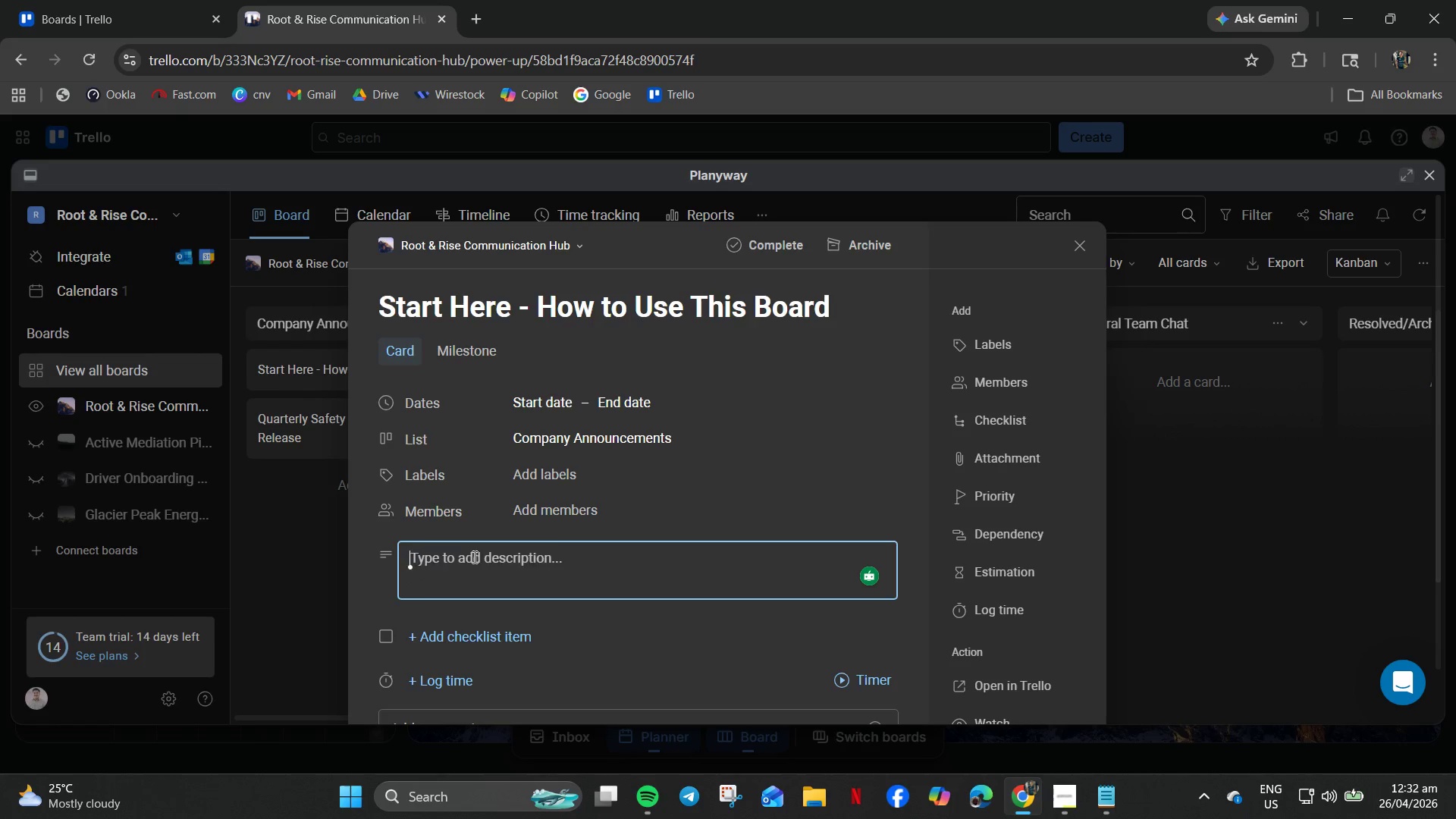 
key(Backspace)
 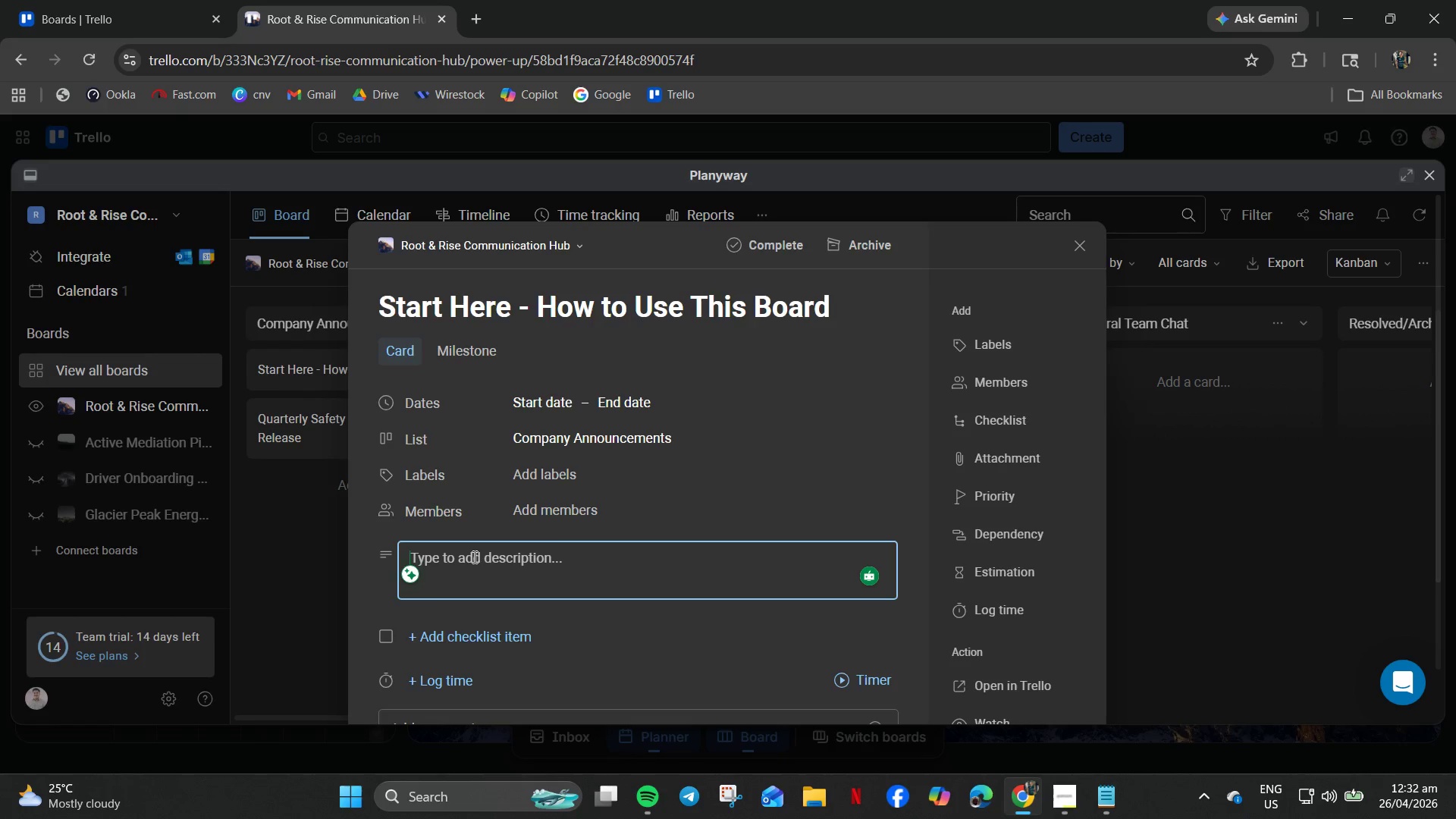 
scroll: coordinate [573, 578], scroll_direction: down, amount: 5.0
 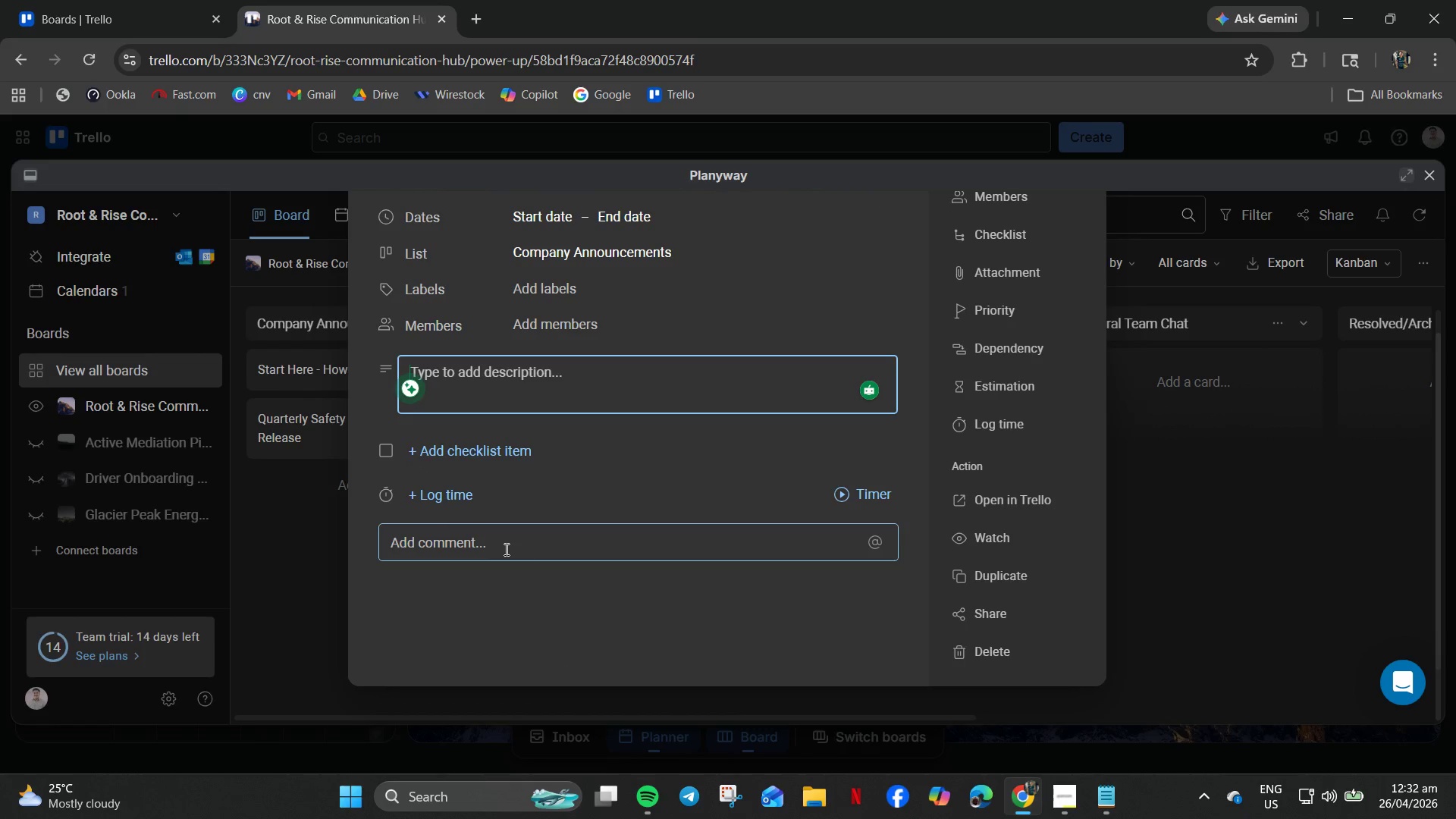 
left_click([505, 549])
 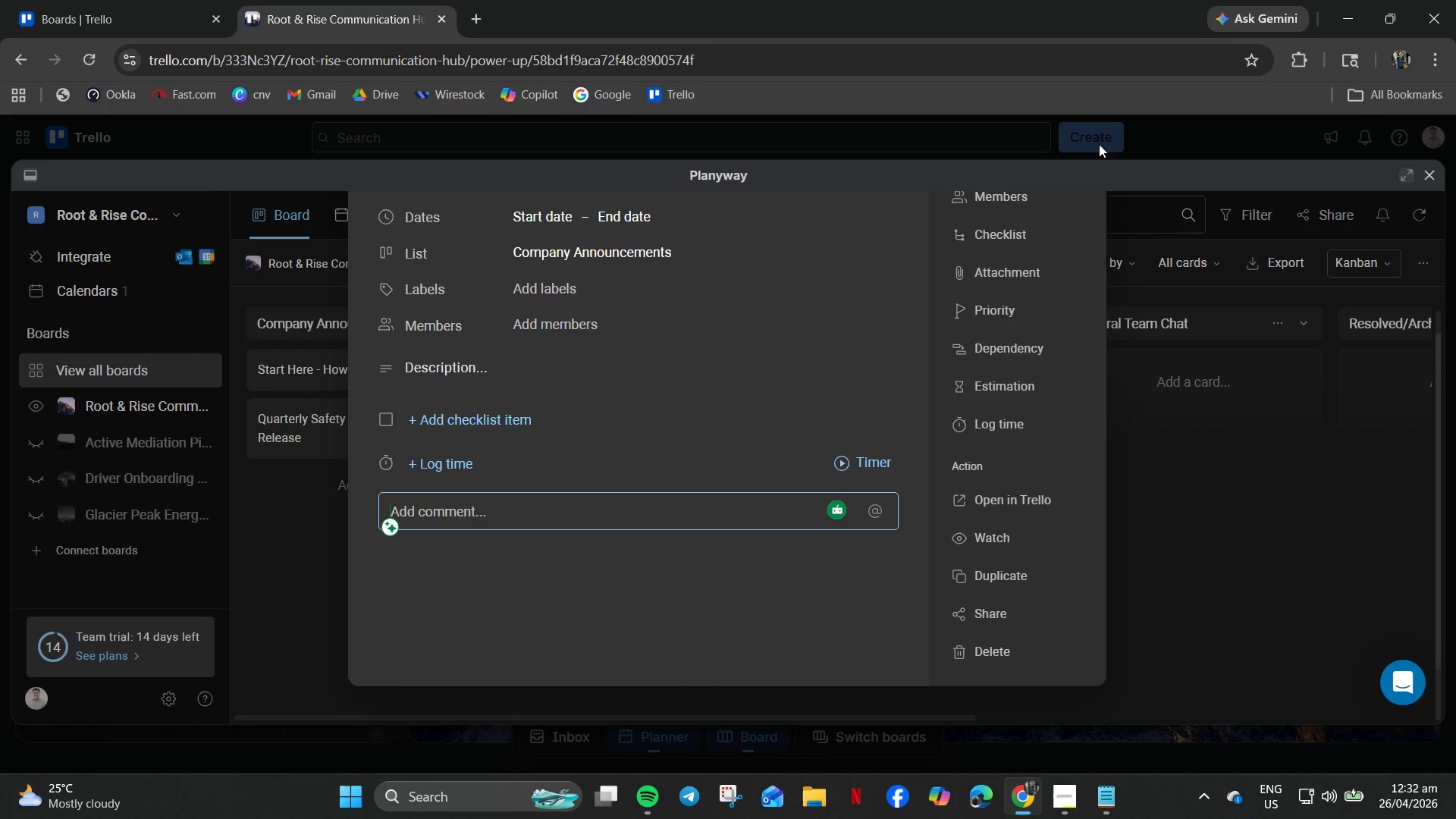 
scroll: coordinate [1031, 277], scroll_direction: up, amount: 4.0
 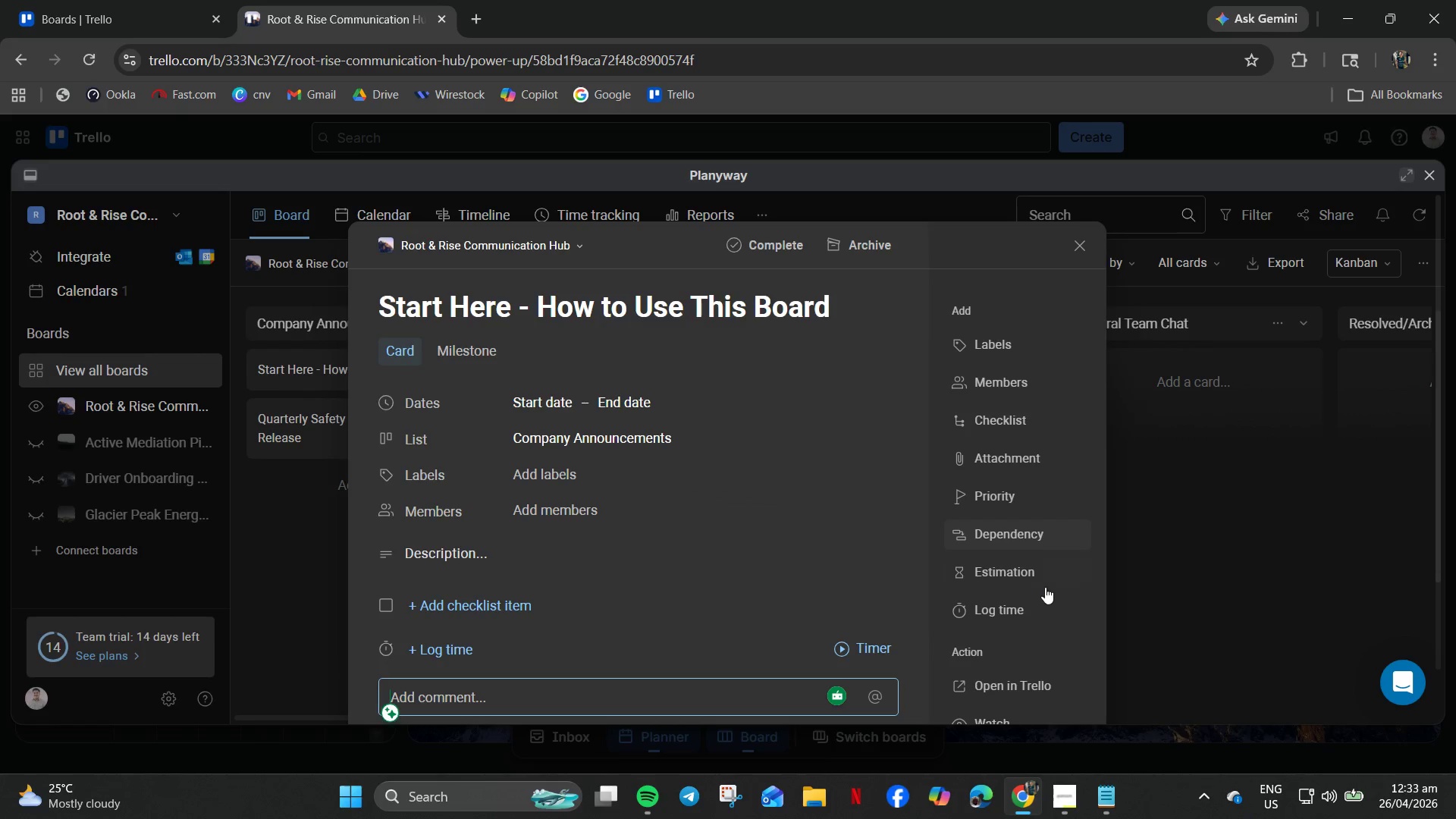 
scroll: coordinate [1025, 610], scroll_direction: down, amount: 2.0
 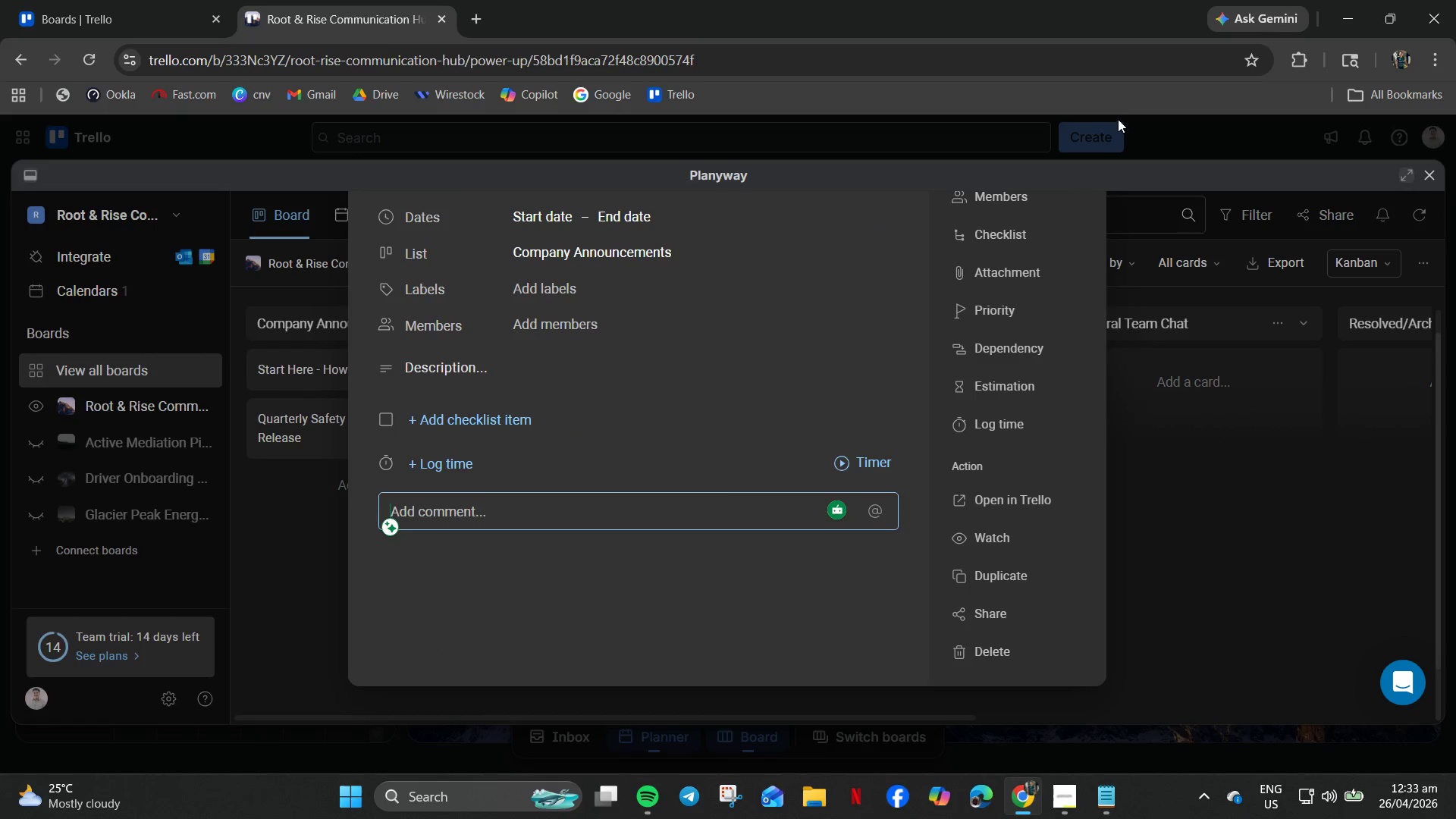 
scroll: coordinate [1094, 313], scroll_direction: up, amount: 7.0
 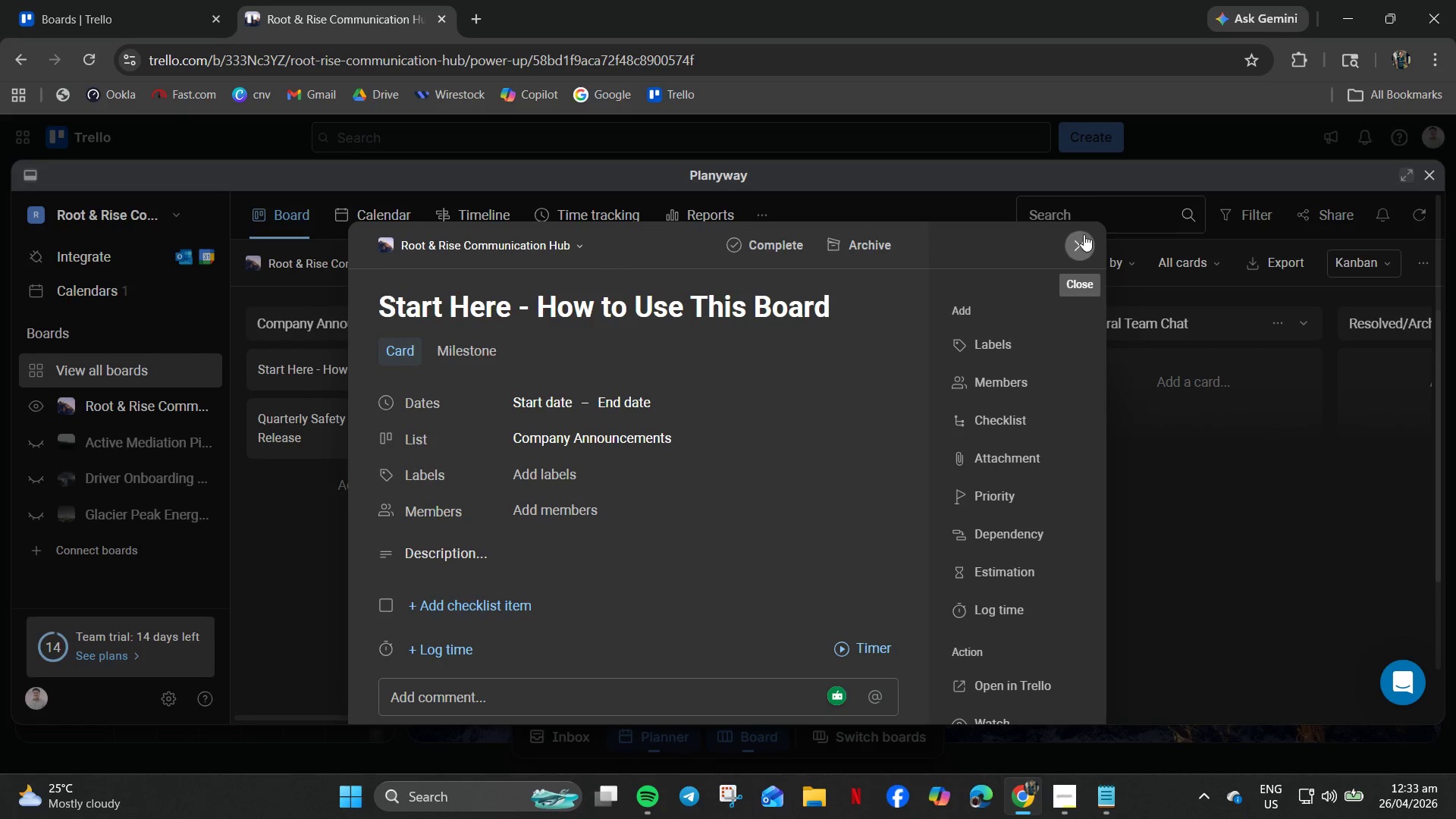 
left_click([1084, 234])
 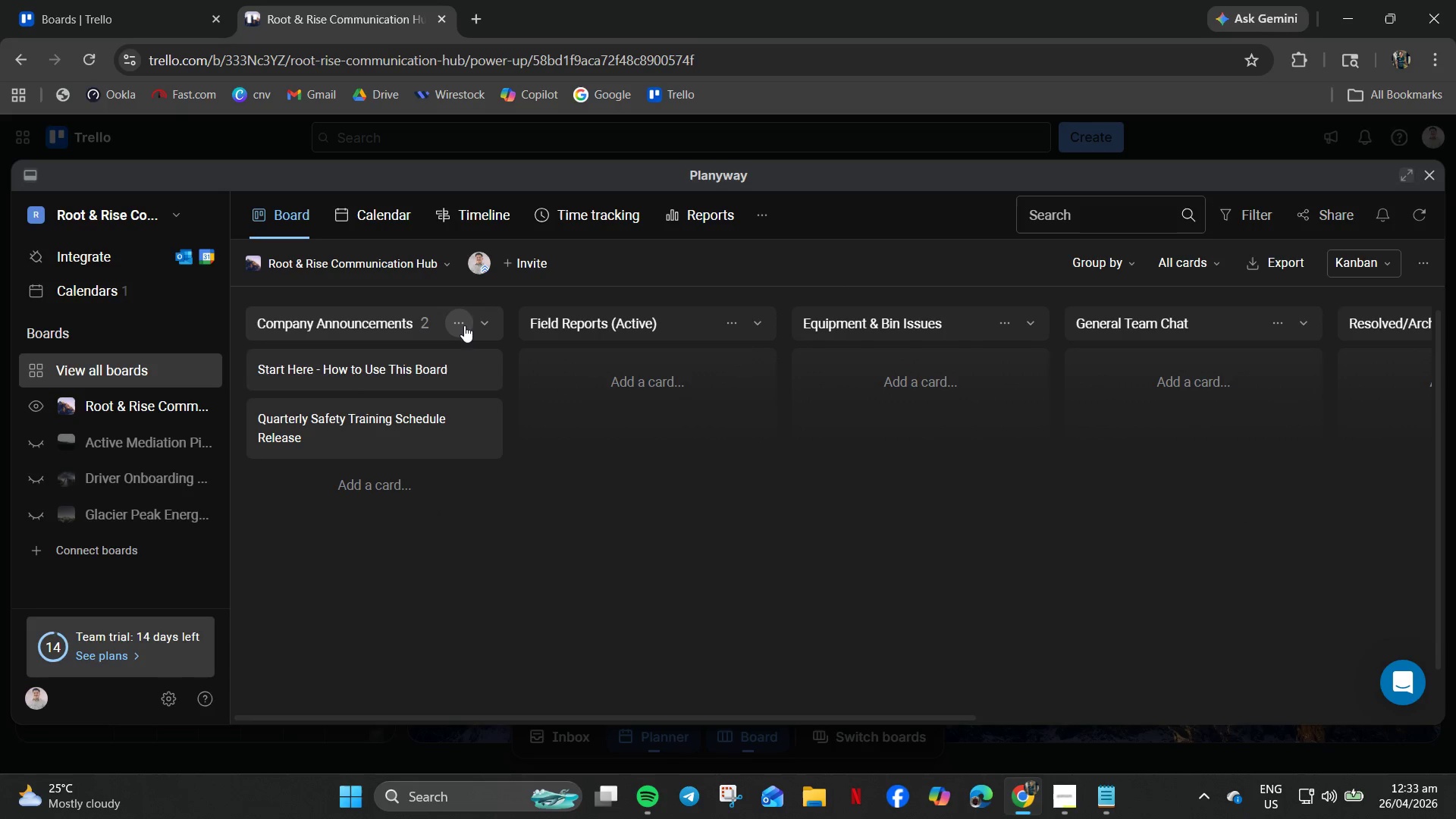 
left_click([490, 322])
 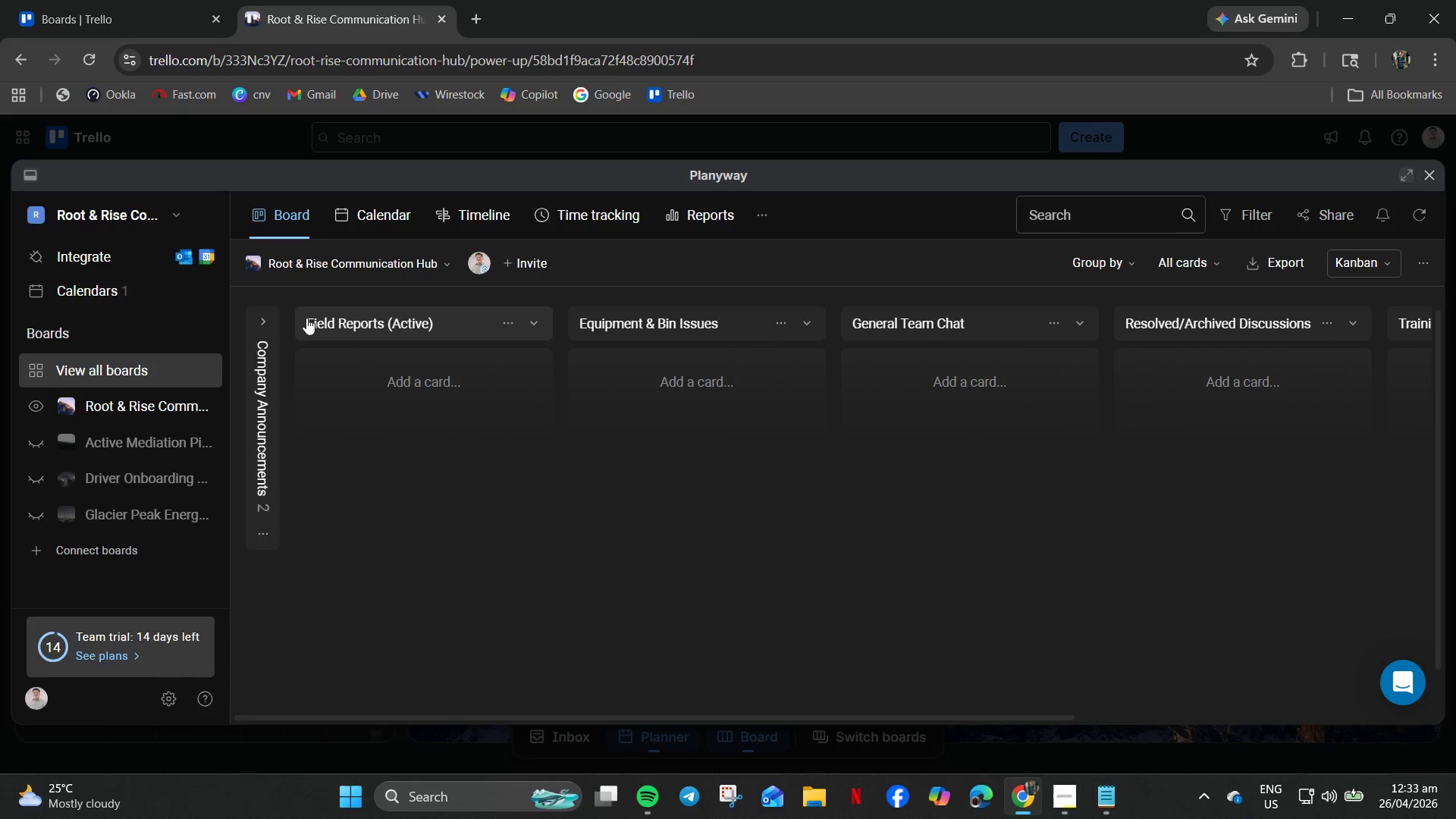 
left_click([265, 321])
 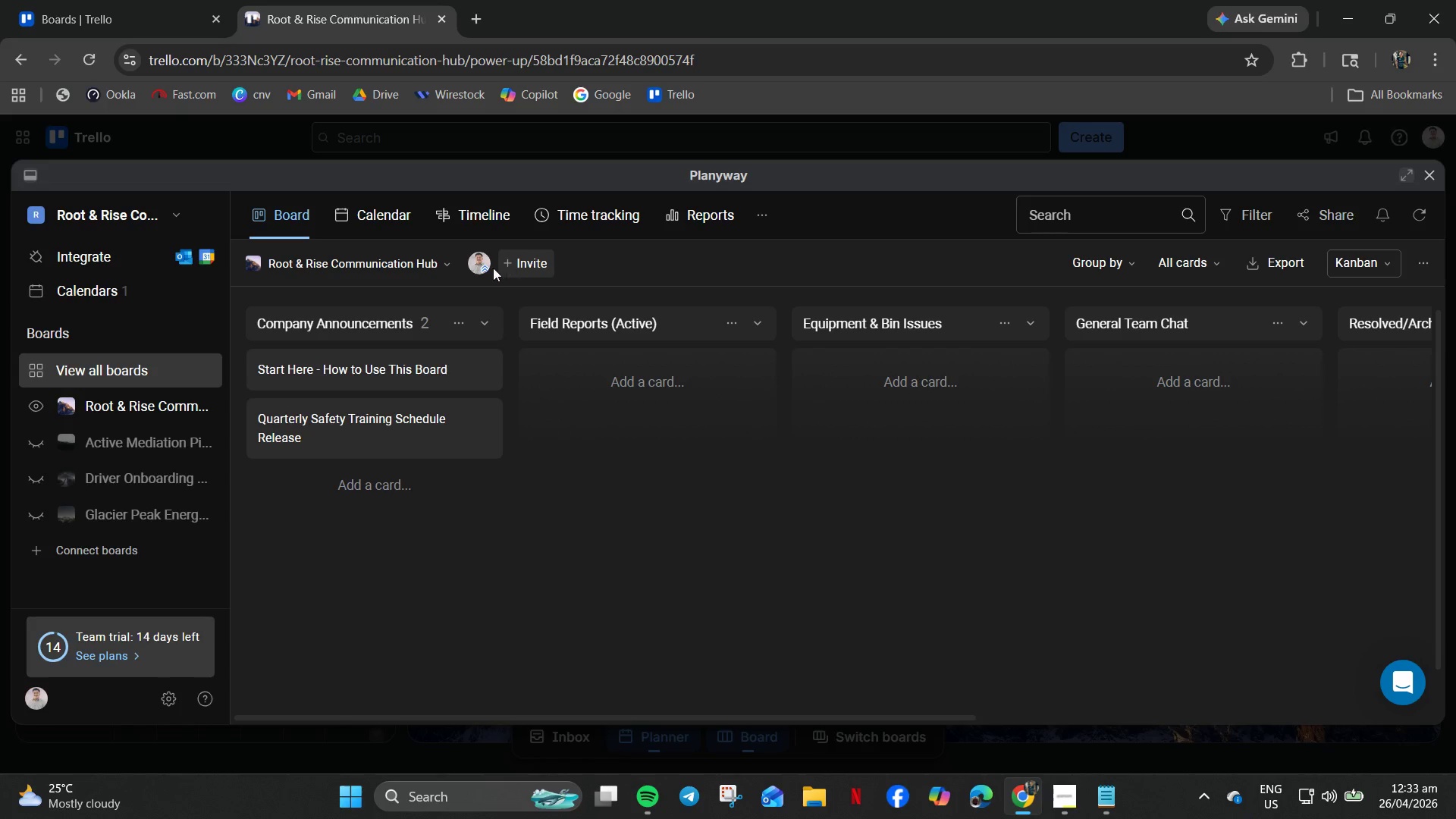 
left_click([415, 256])
 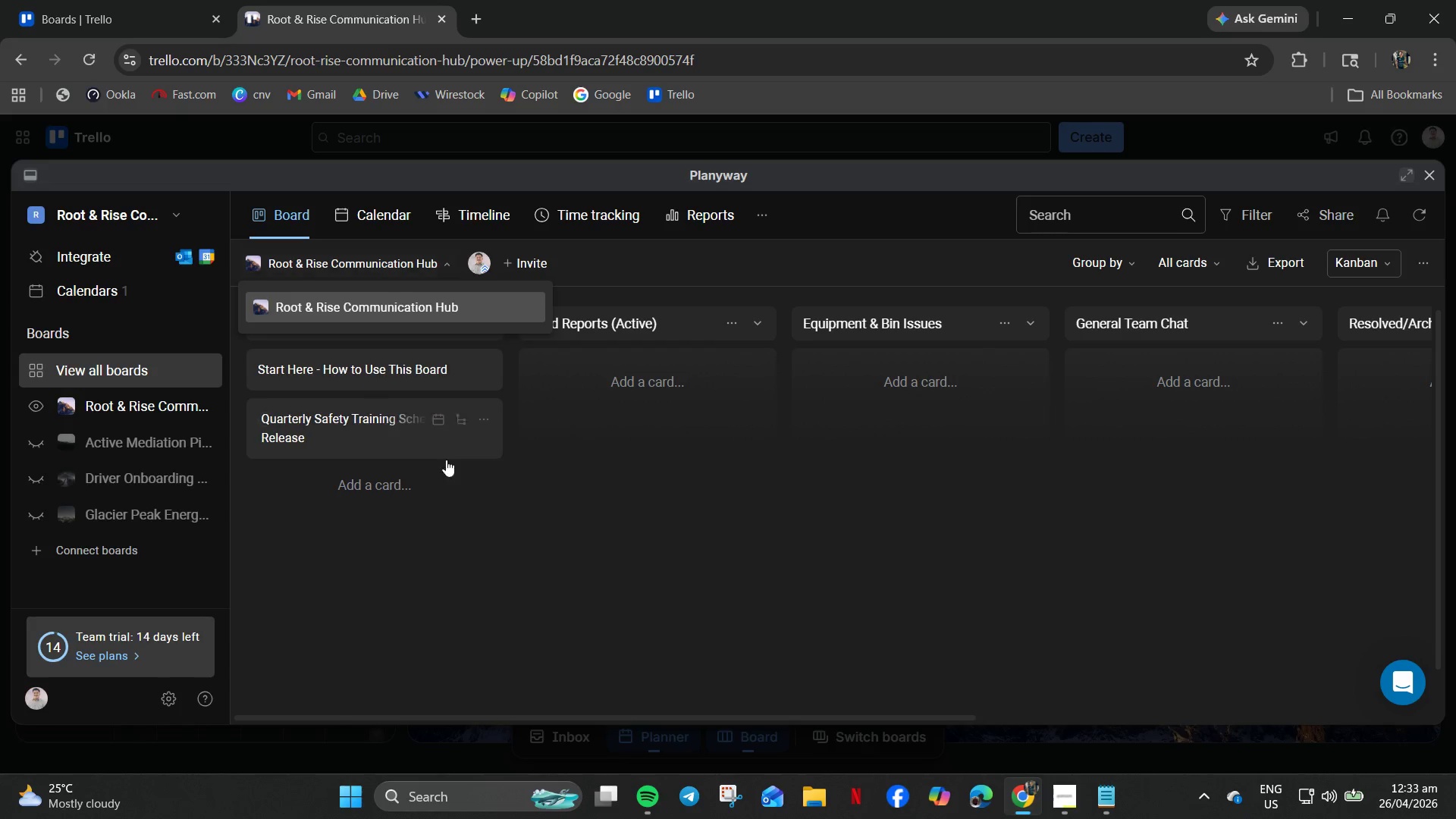 
left_click([418, 505])
 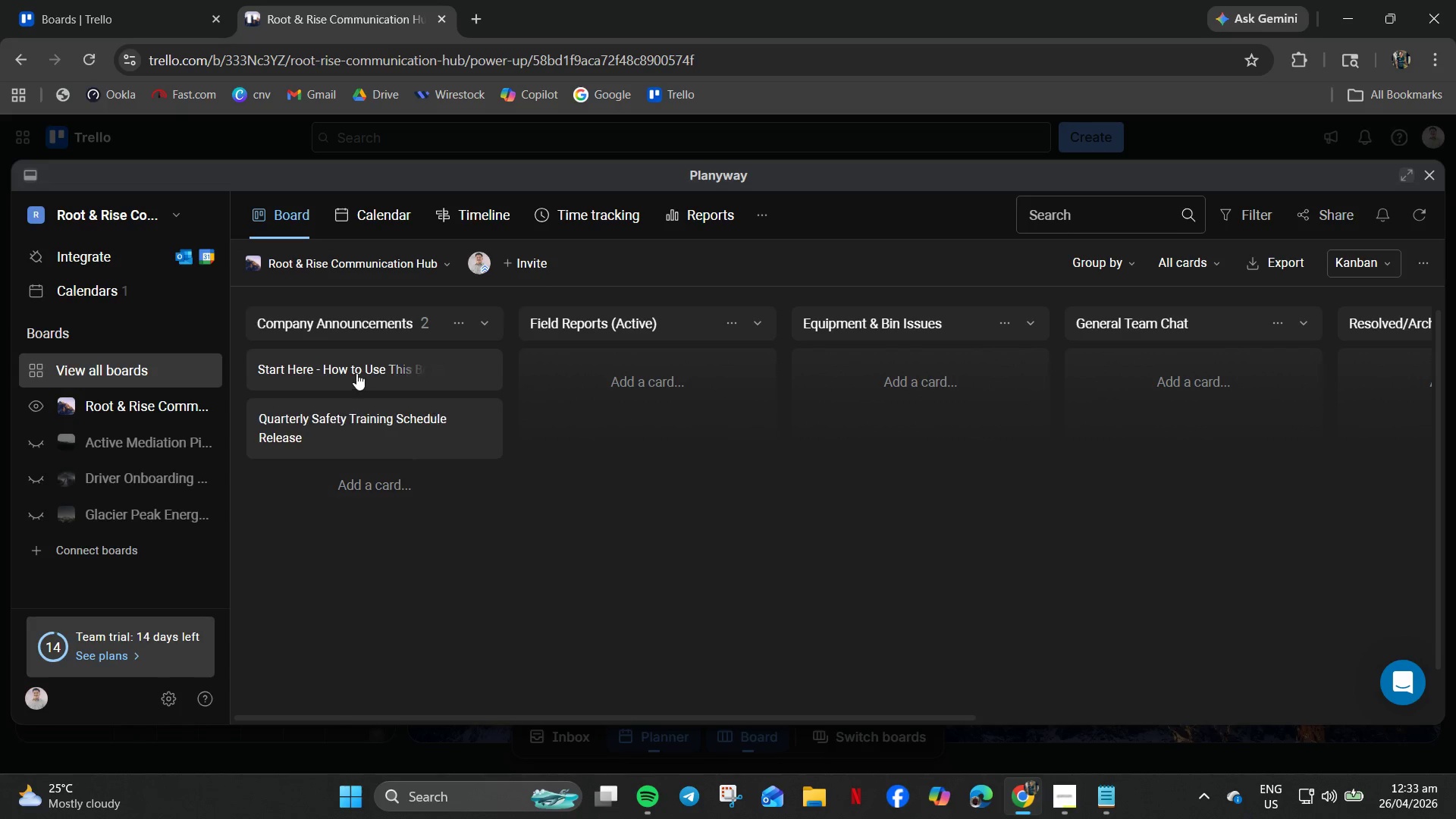 
left_click([343, 376])
 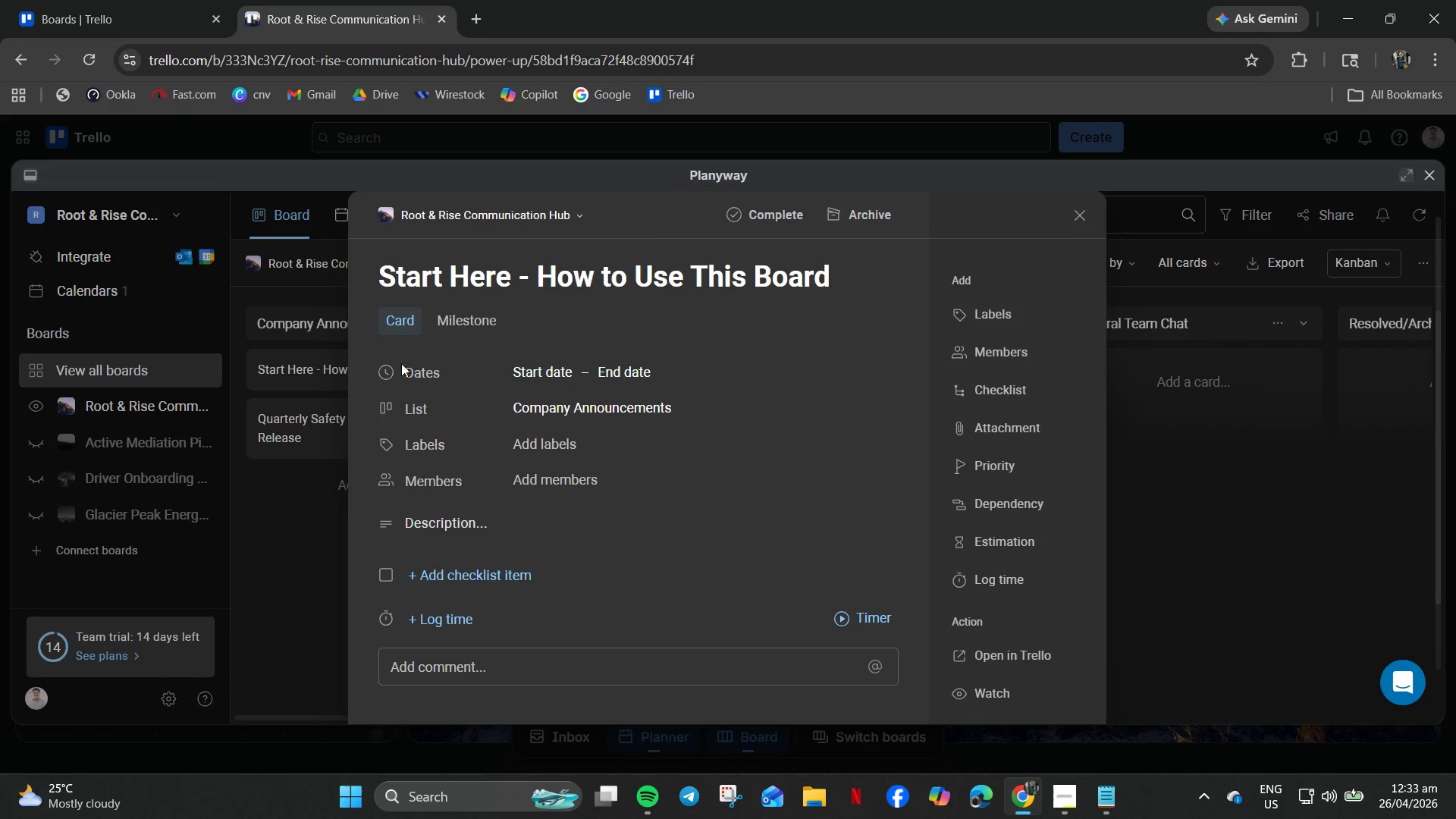 
scroll: coordinate [447, 443], scroll_direction: down, amount: 4.0
 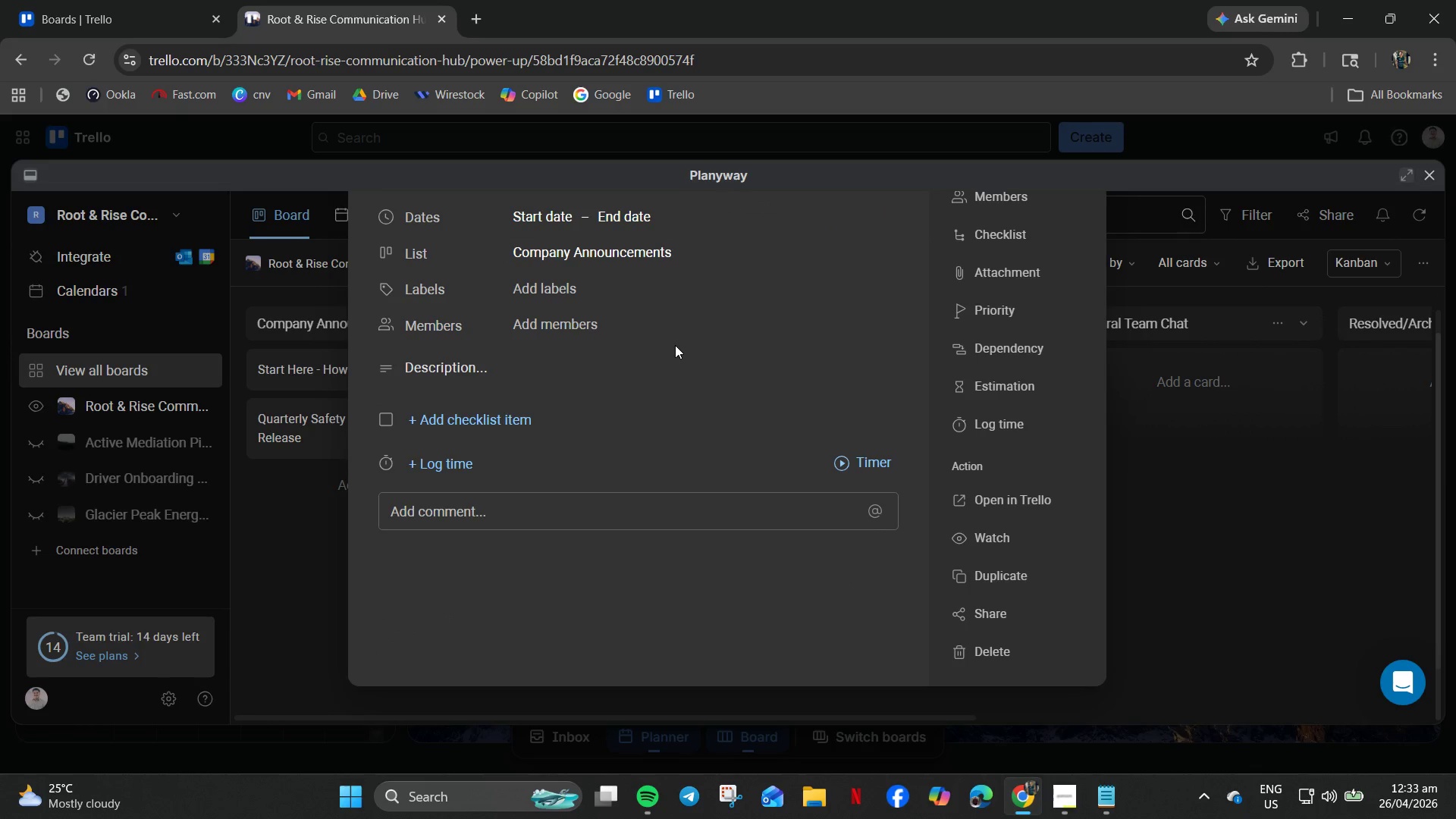 
wait(8.95)
 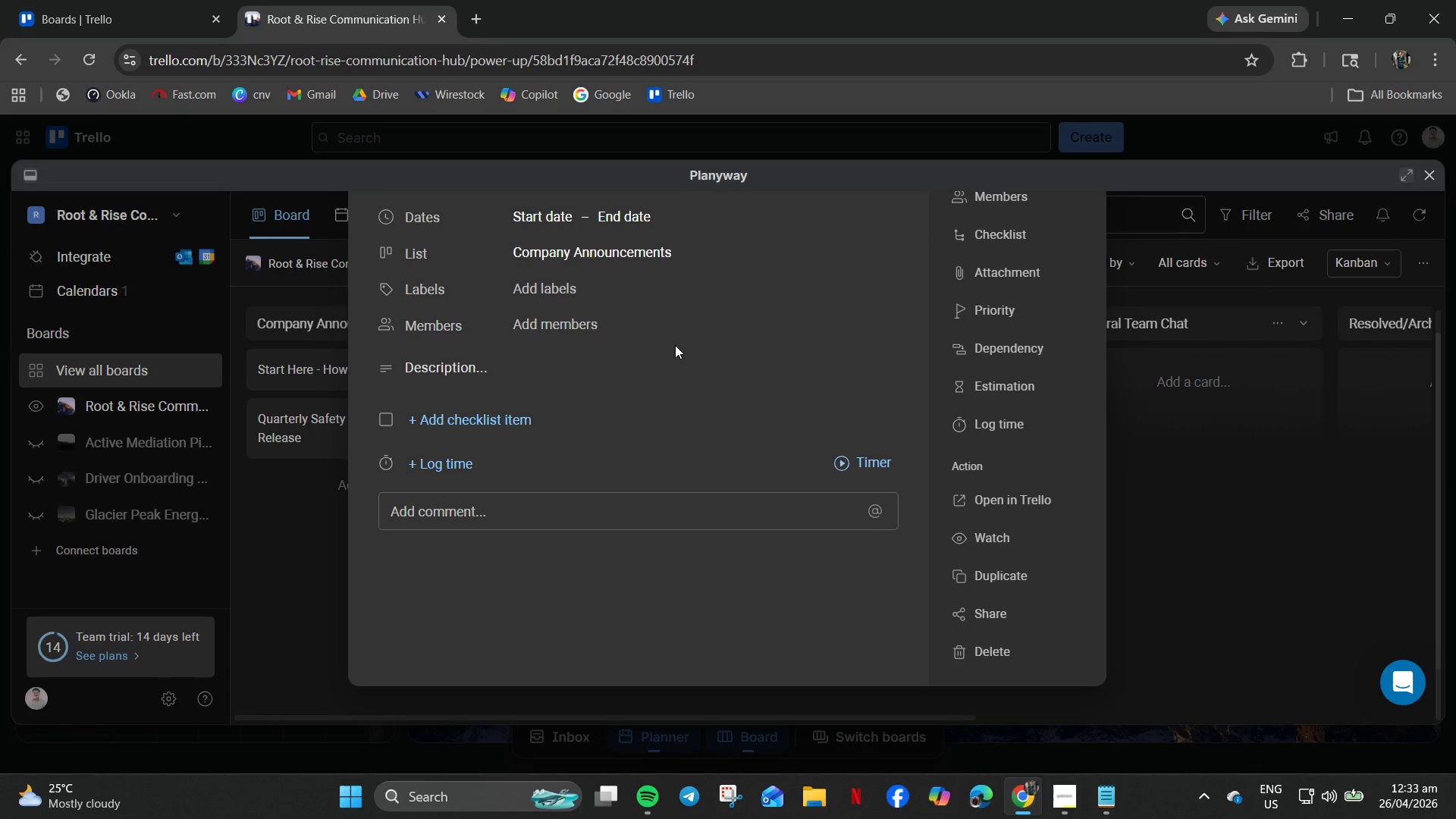 
scroll: coordinate [286, 289], scroll_direction: up, amount: 5.0
 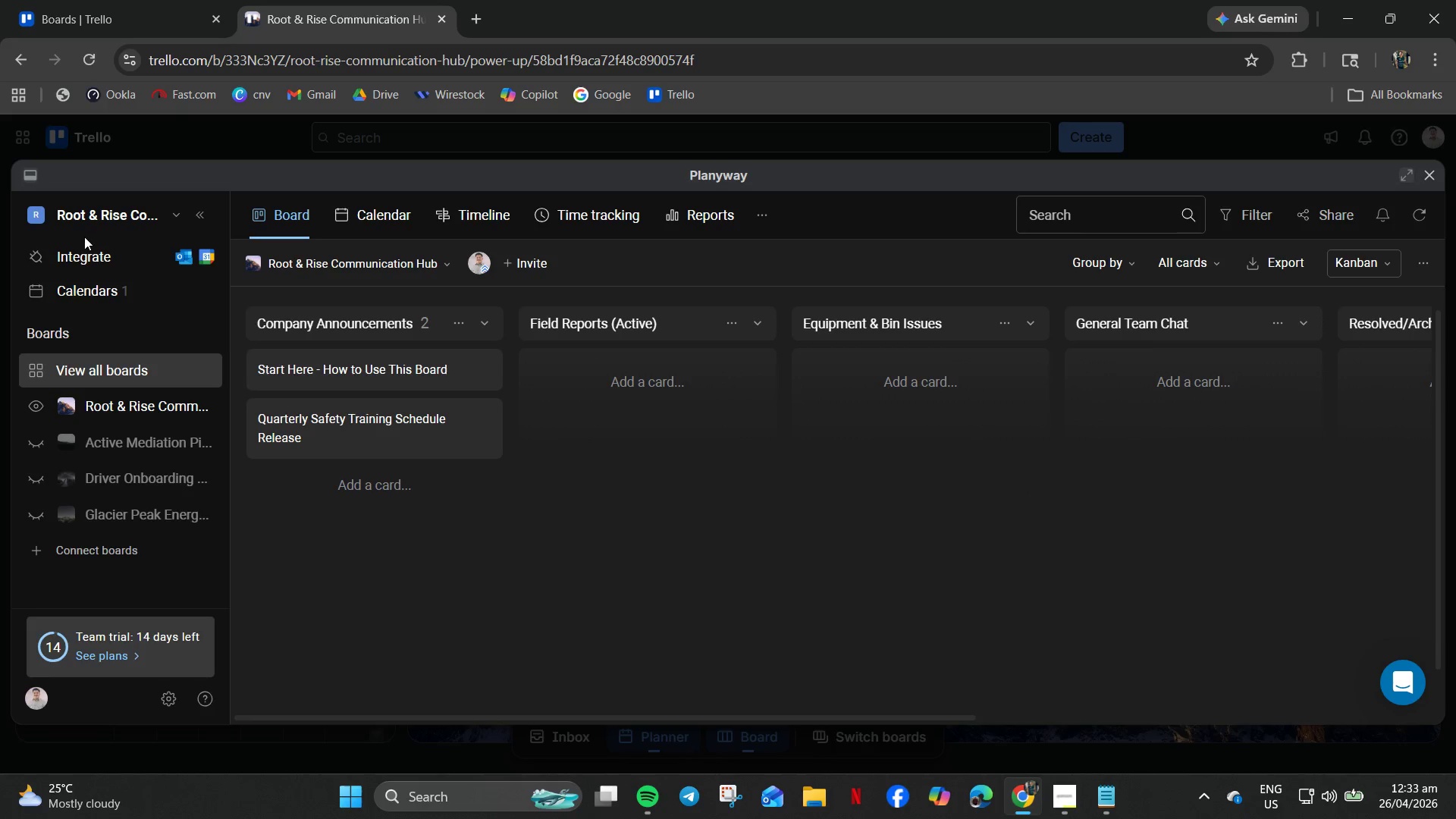 
left_click([137, 30])
 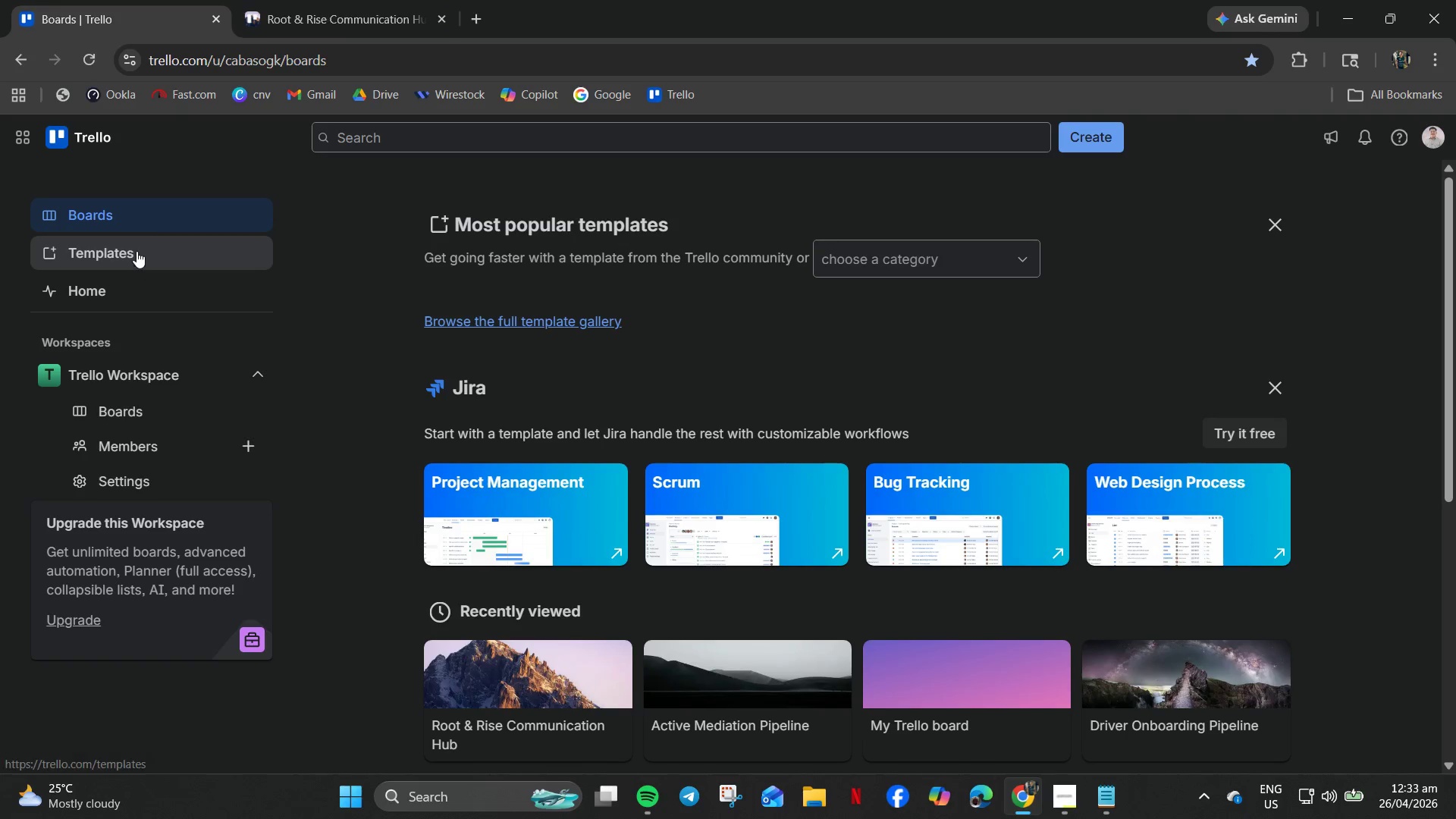 
scroll: coordinate [100, 273], scroll_direction: up, amount: 8.0
 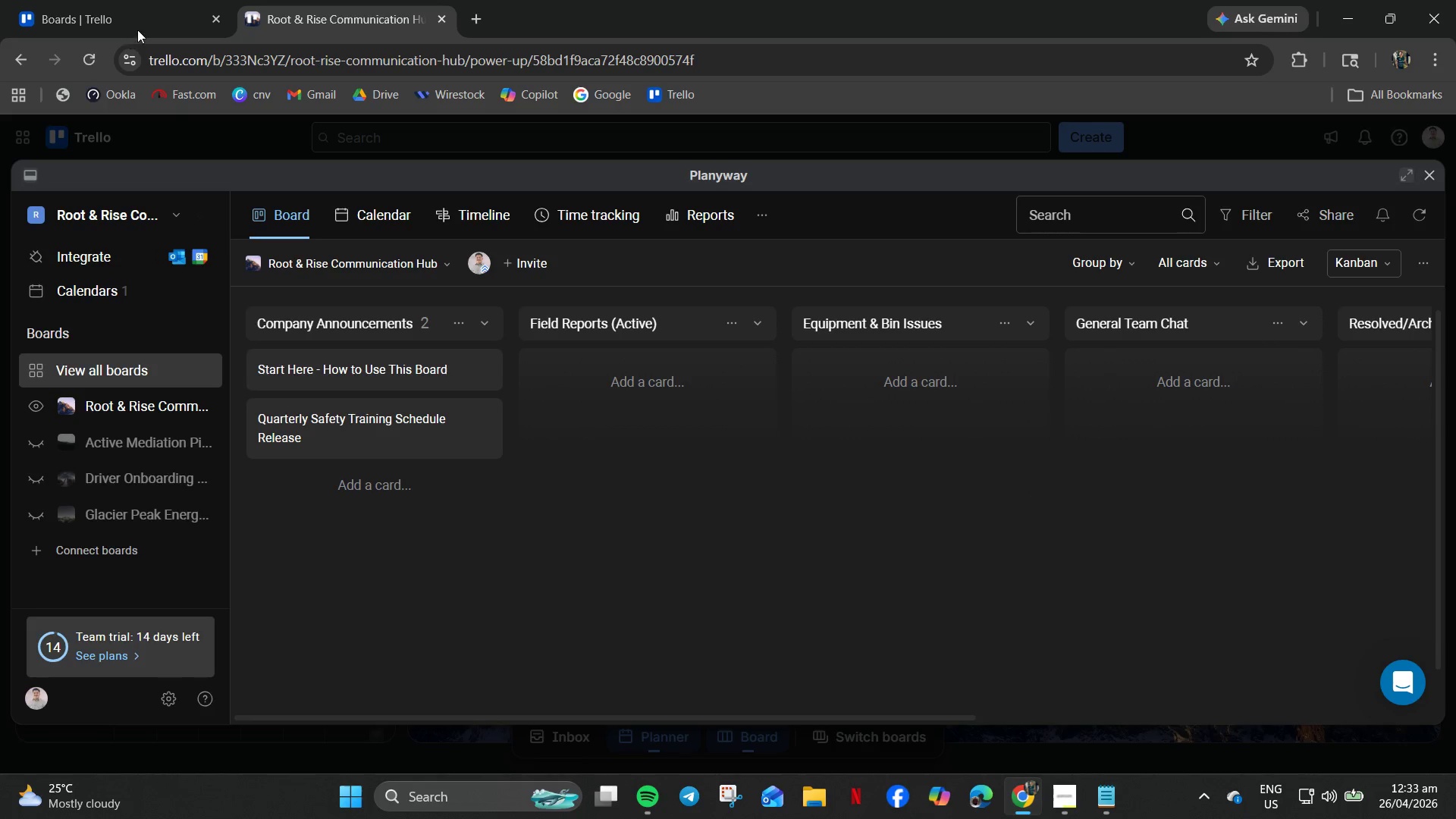 
left_click_drag(start_coordinate=[99, 281], to_coordinate=[152, 209])
 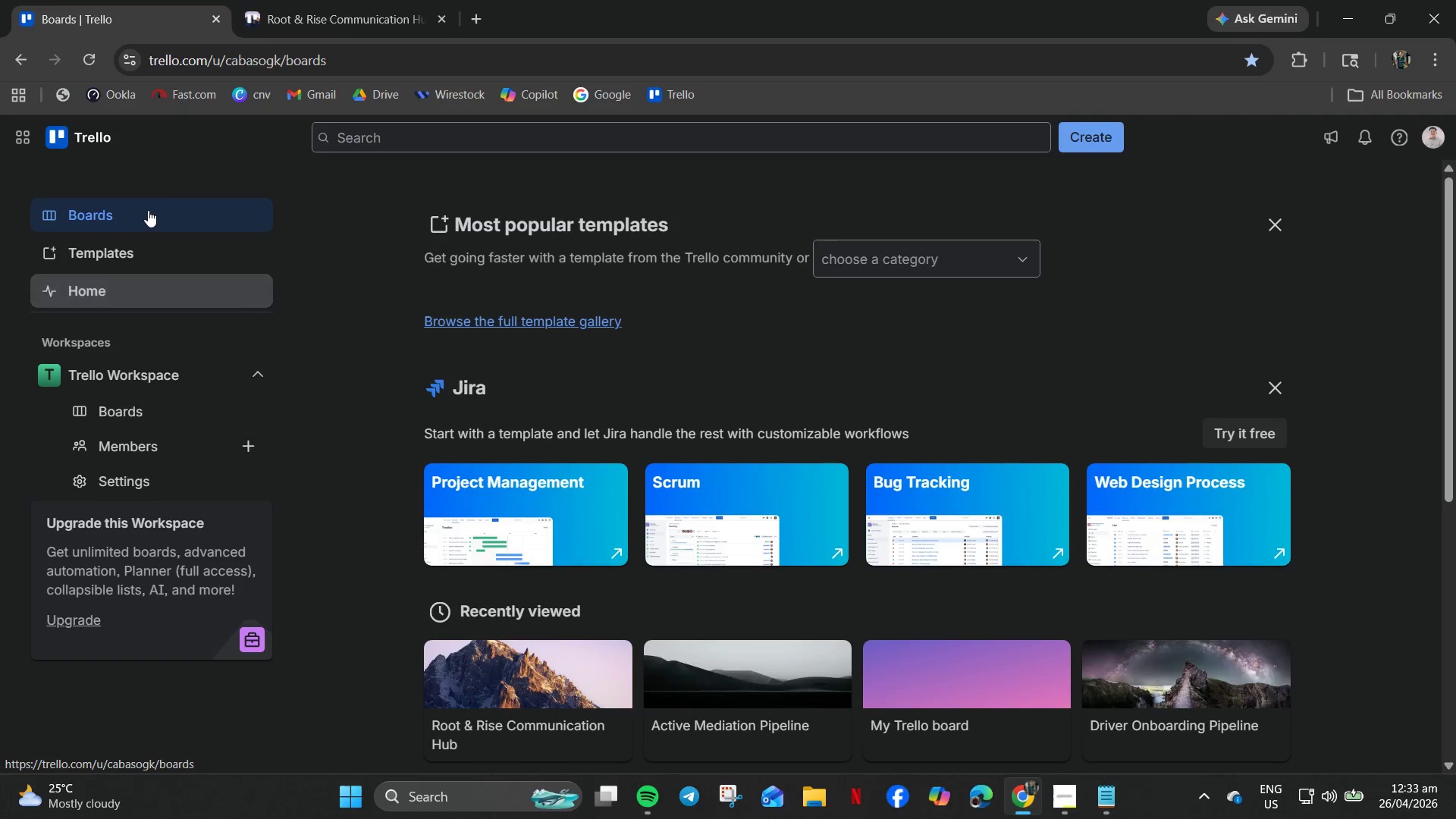 
left_click([148, 210])
 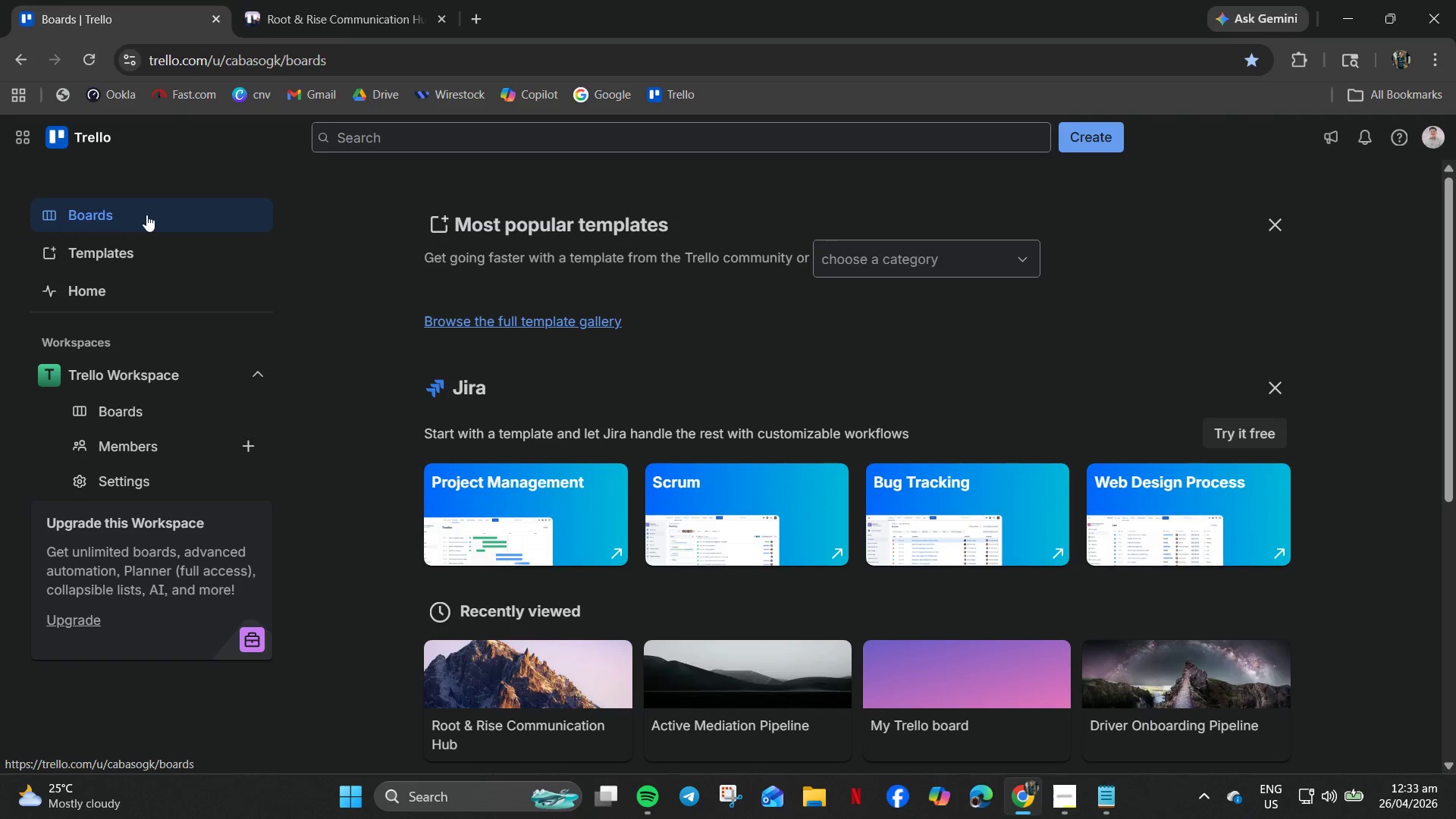 
left_click([106, 208])
 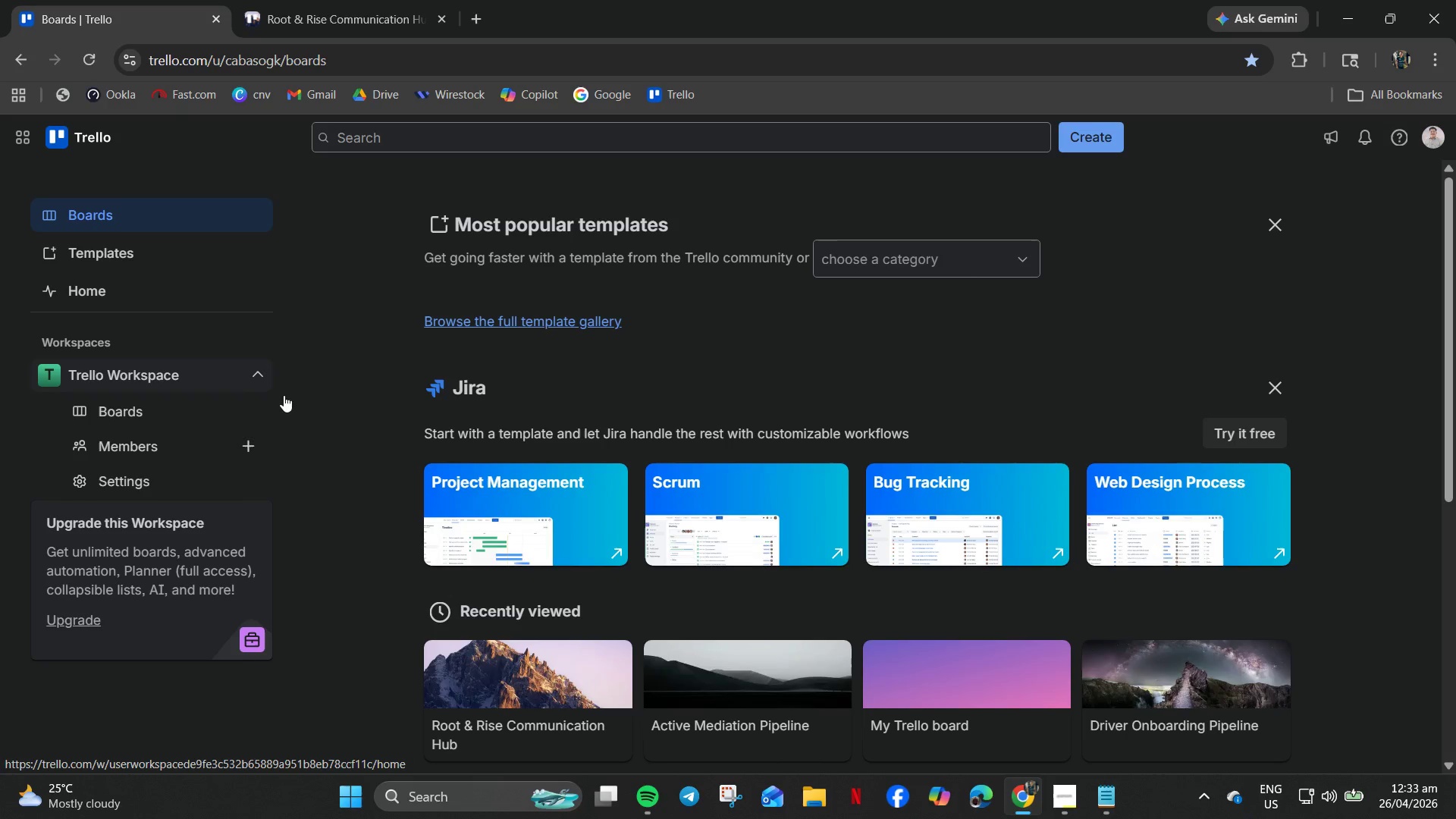 
scroll: coordinate [322, 400], scroll_direction: down, amount: 5.0
 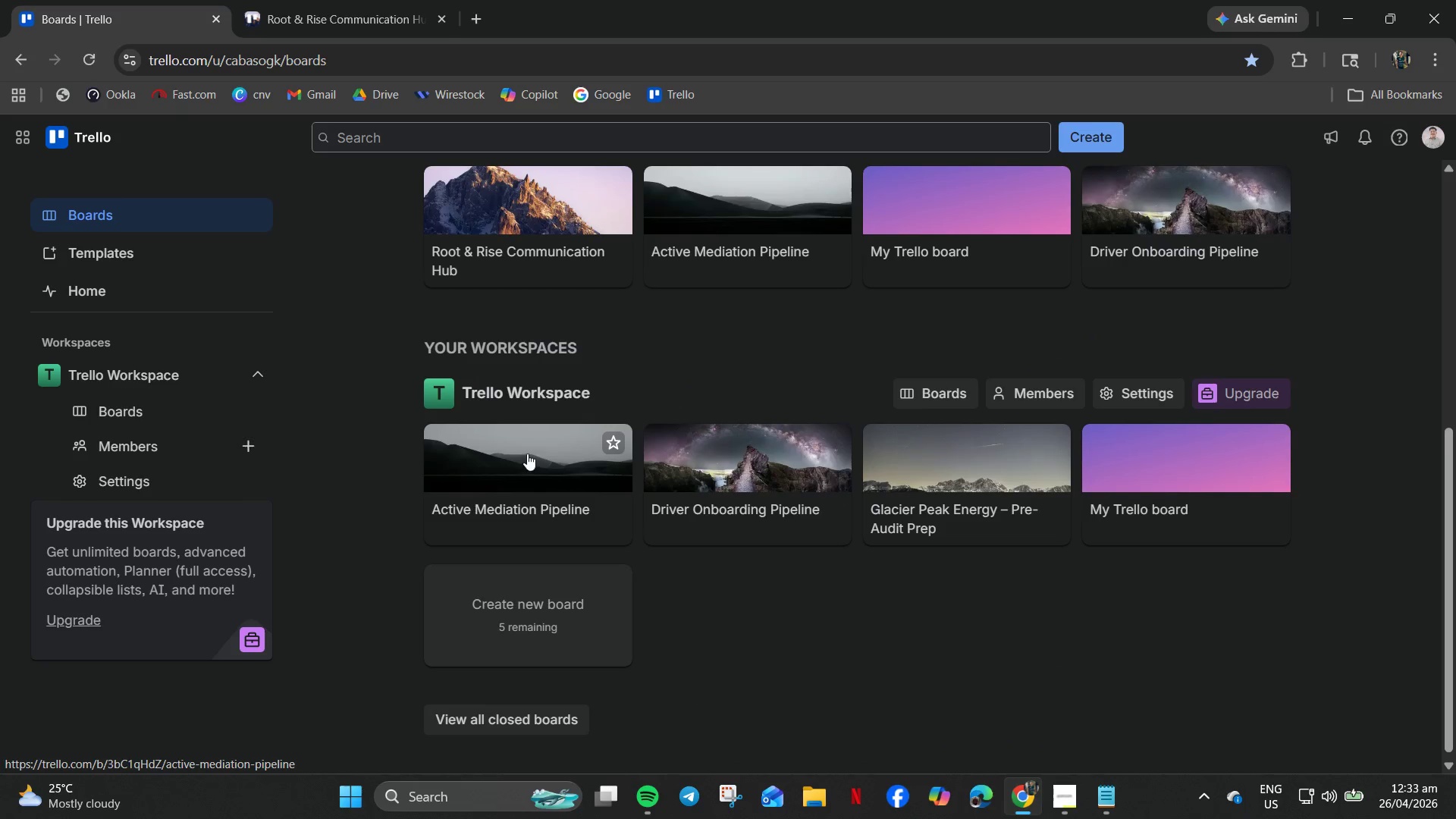 
scroll: coordinate [496, 438], scroll_direction: up, amount: 3.0
 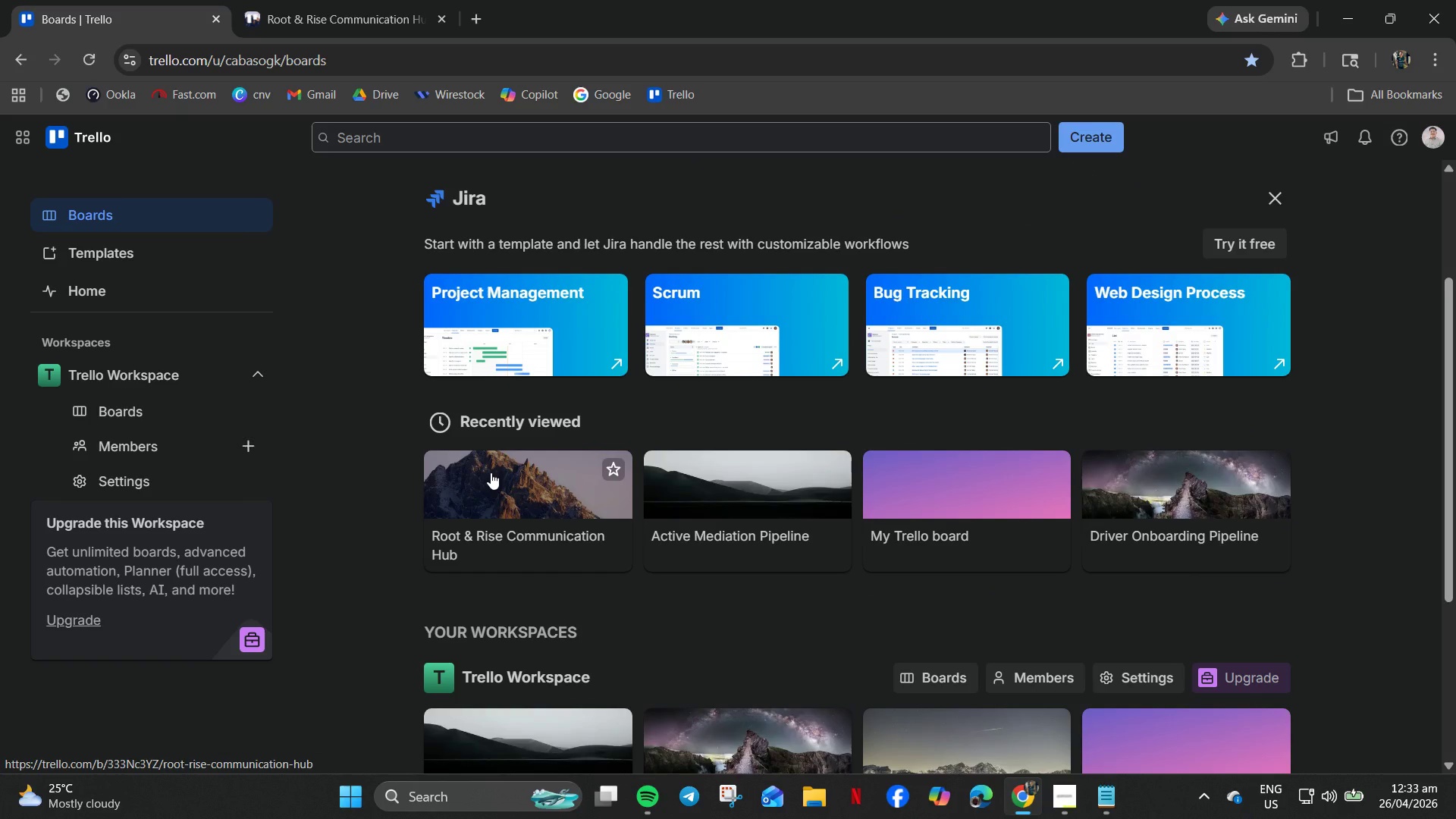 
left_click([491, 472])
 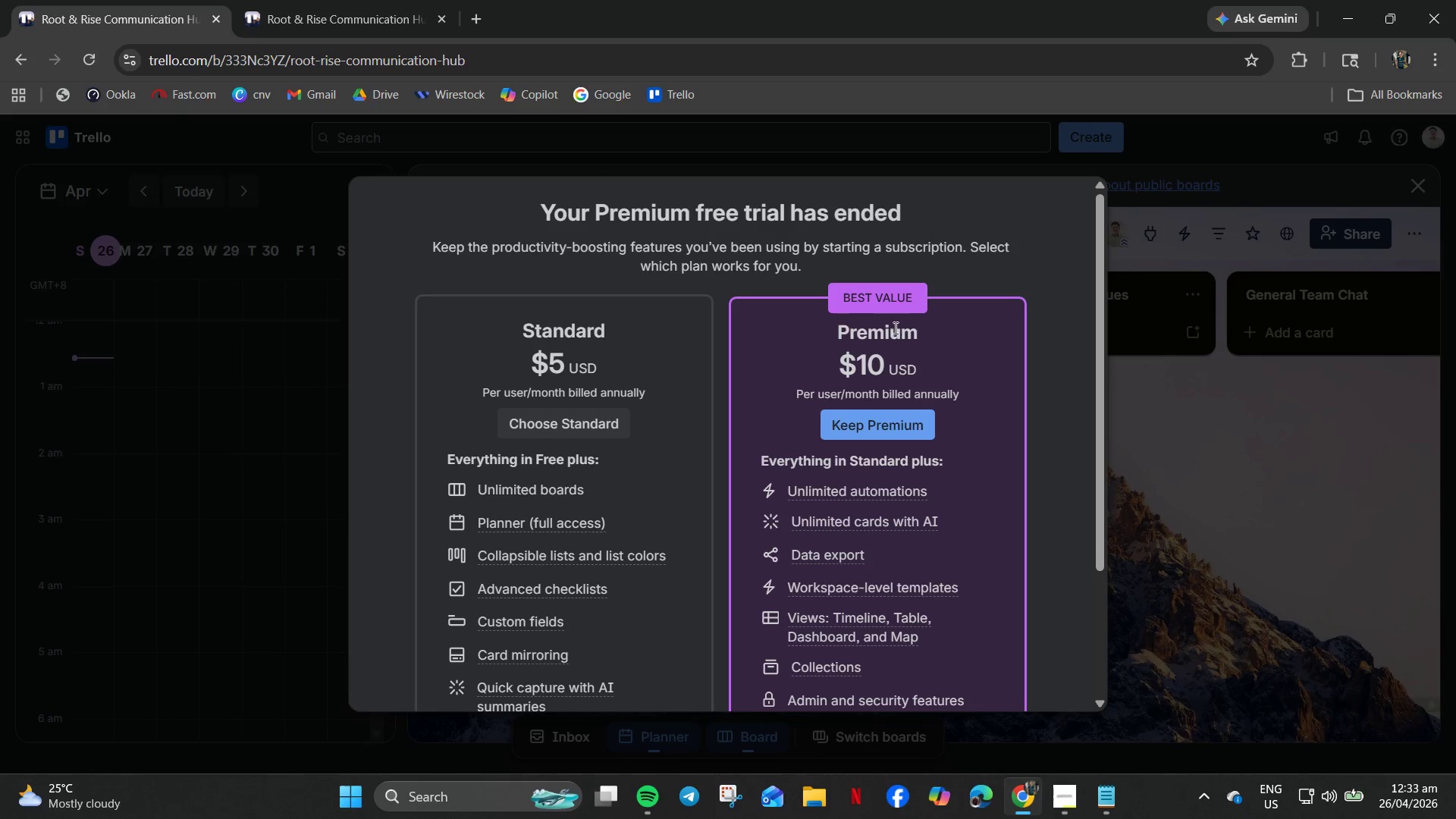 
wait(8.64)
 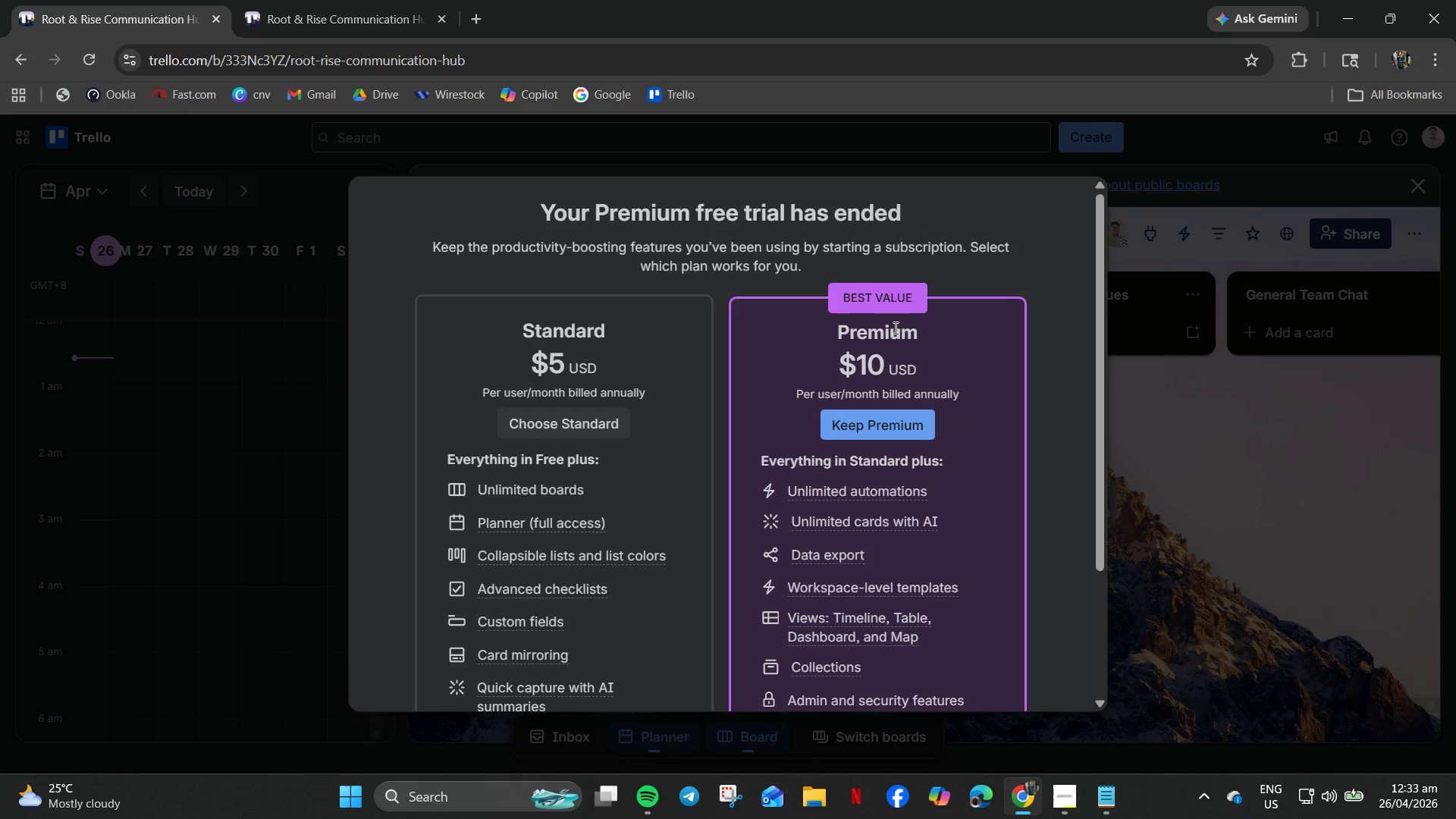 
scroll: coordinate [1018, 582], scroll_direction: down, amount: 10.0
 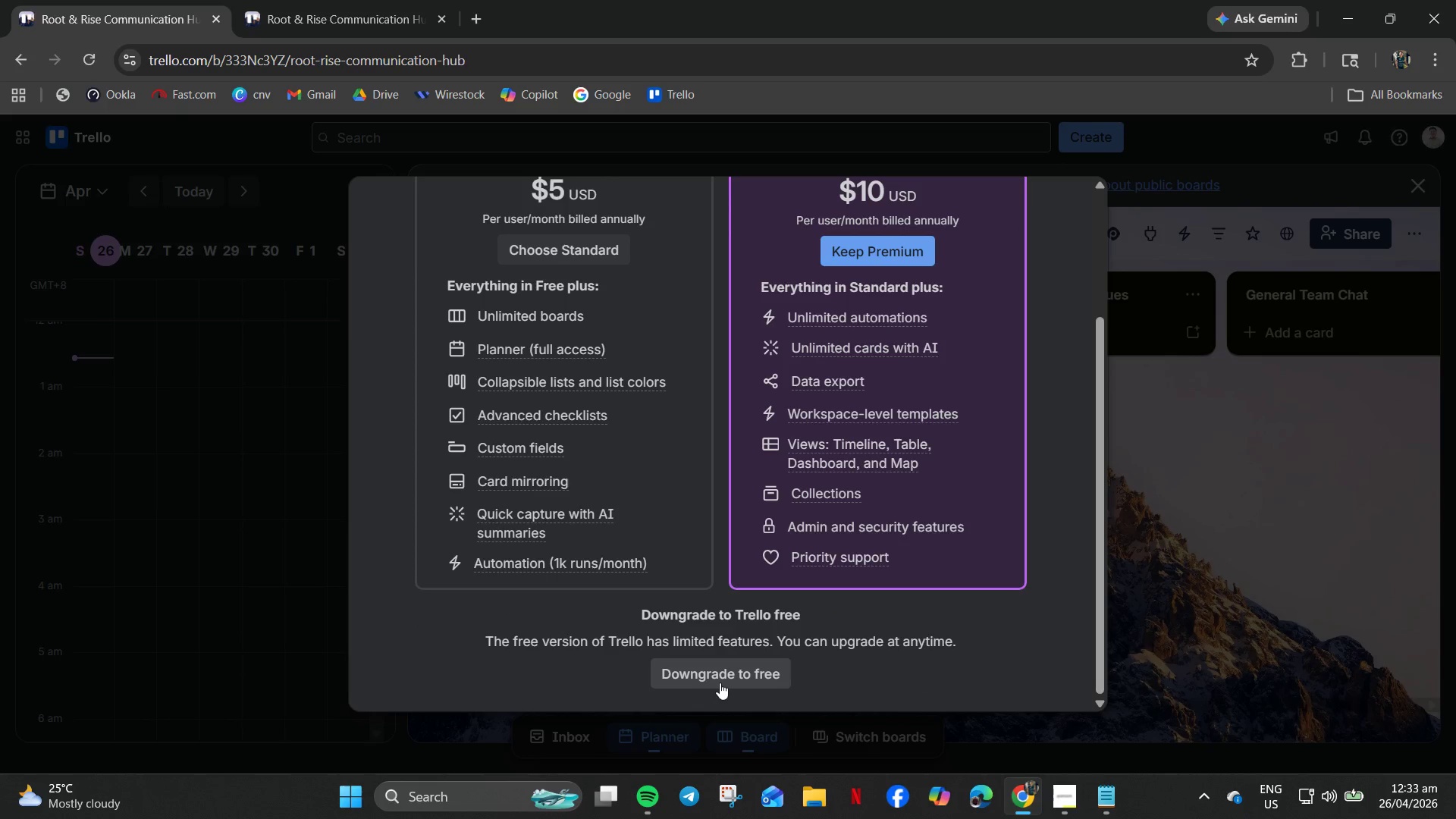 
scroll: coordinate [752, 582], scroll_direction: up, amount: 2.0
 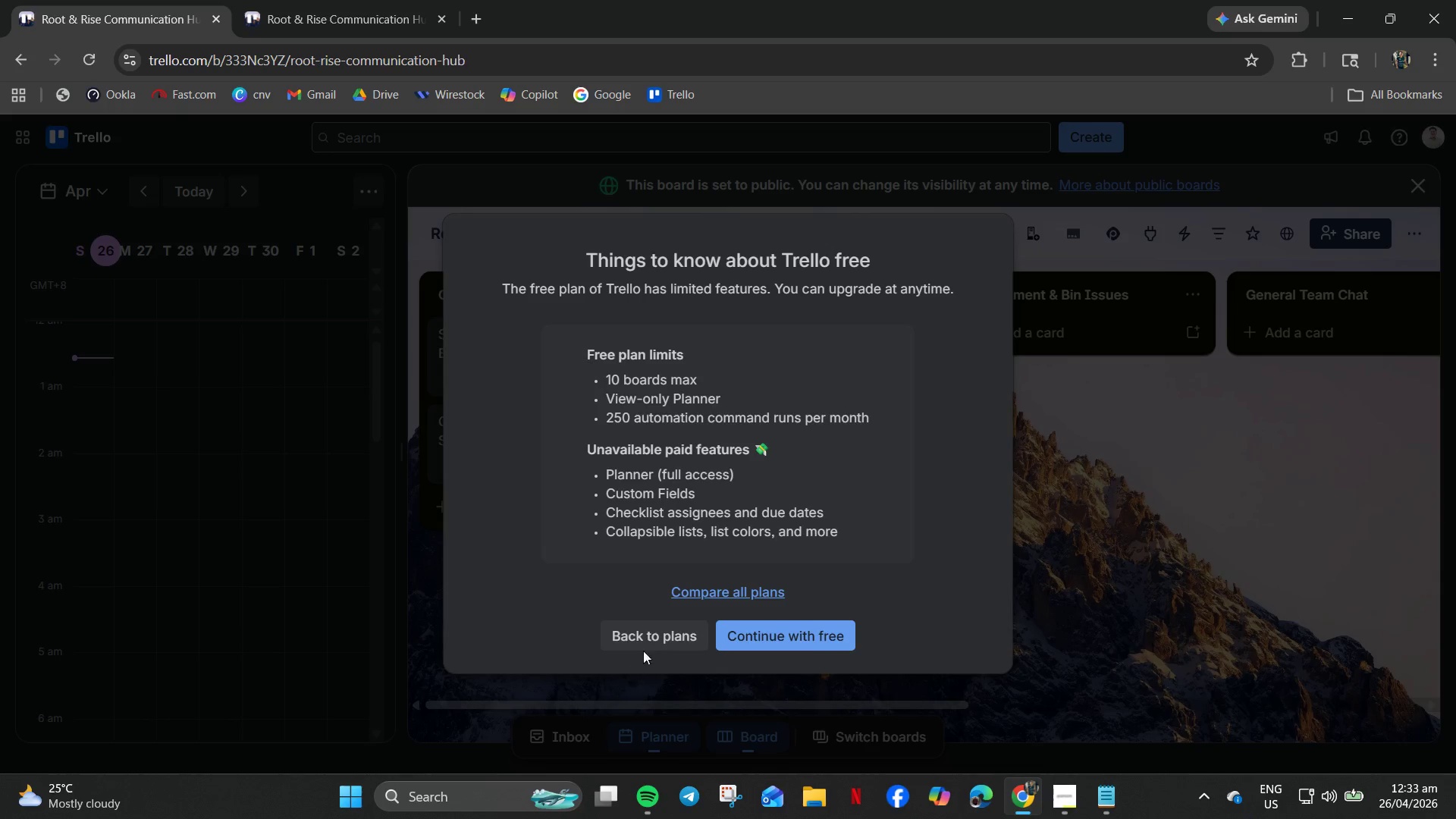 
left_click([783, 630])
 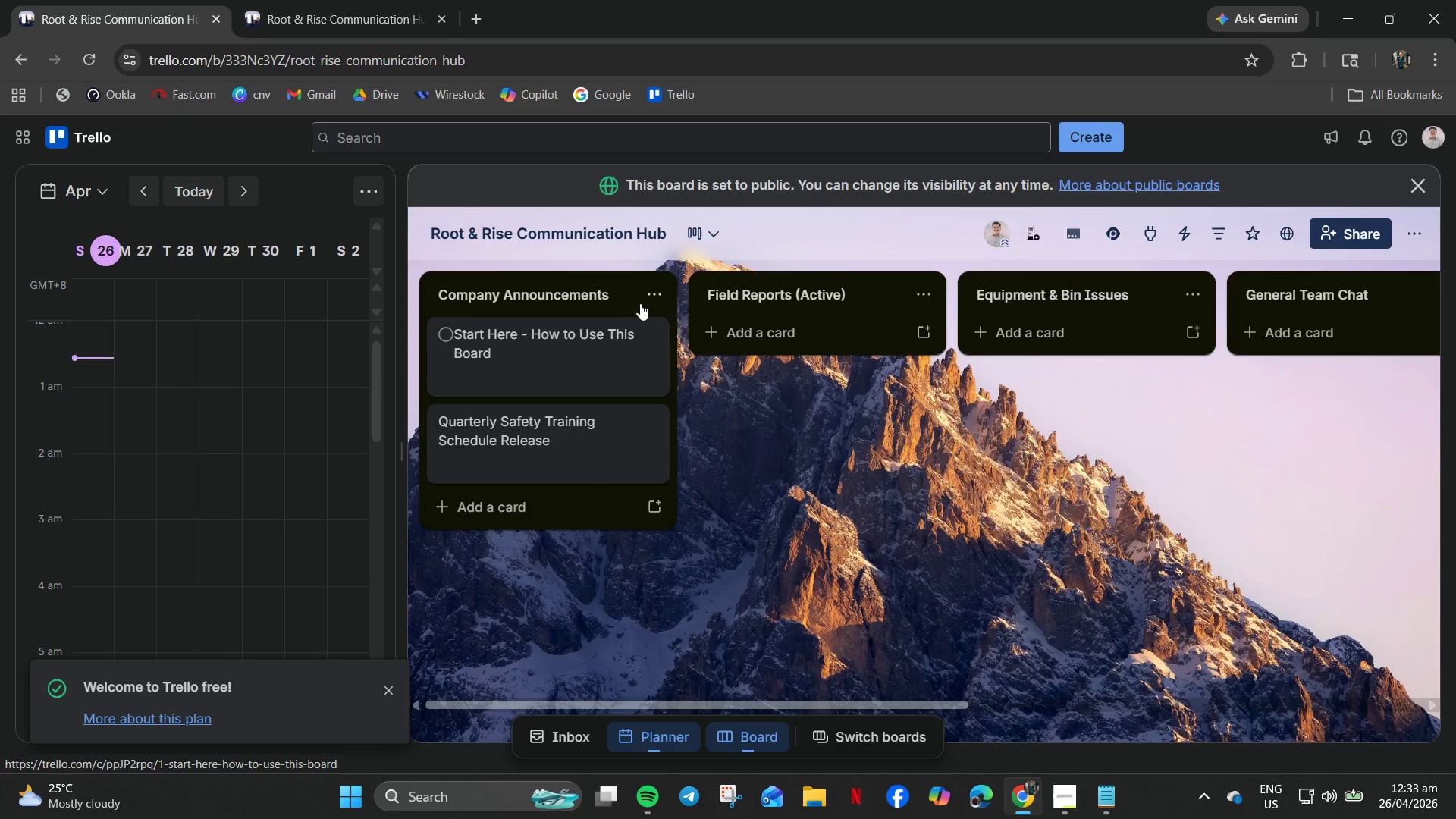 
left_click([647, 300])
 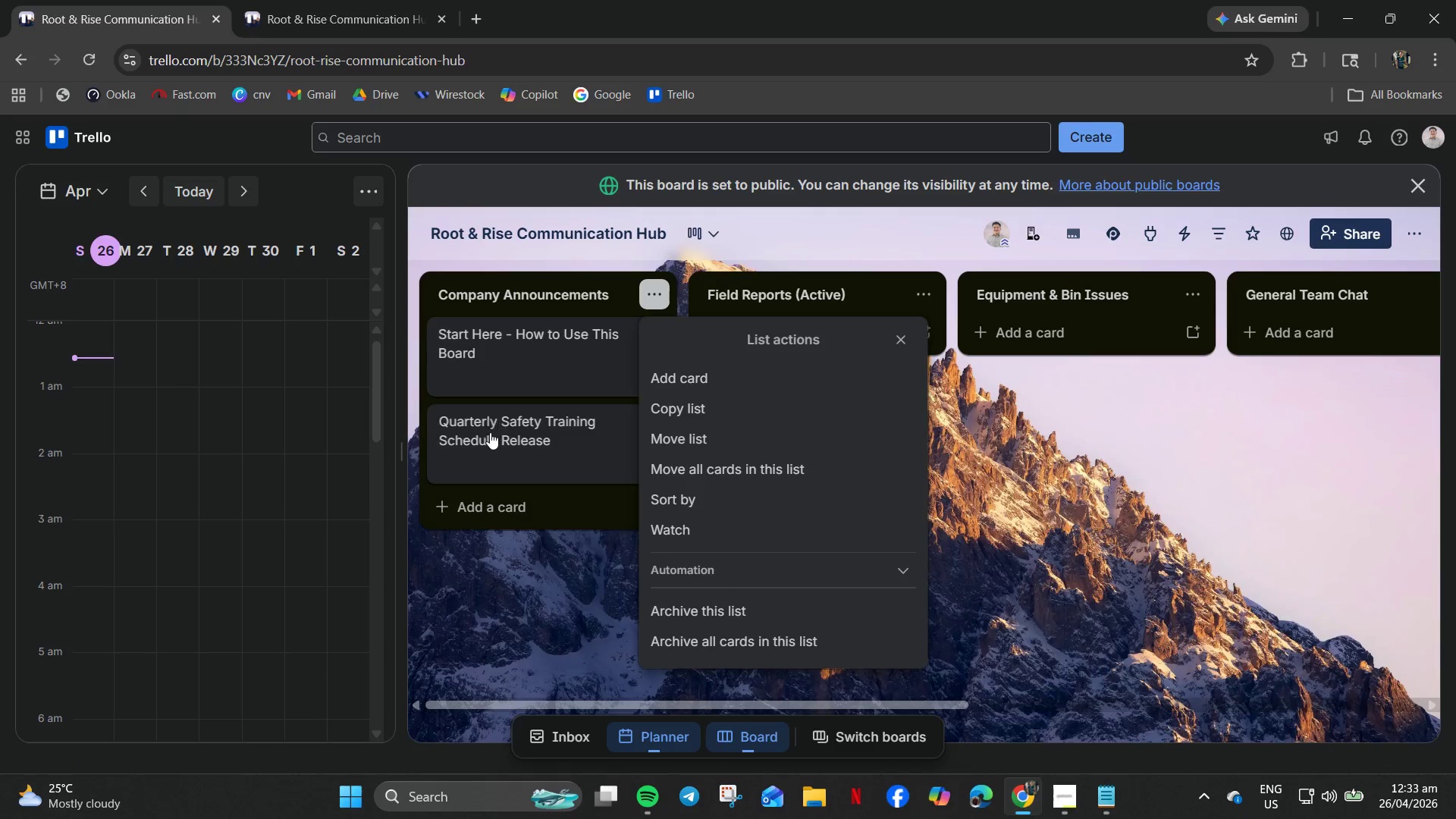 
left_click([589, 376])
 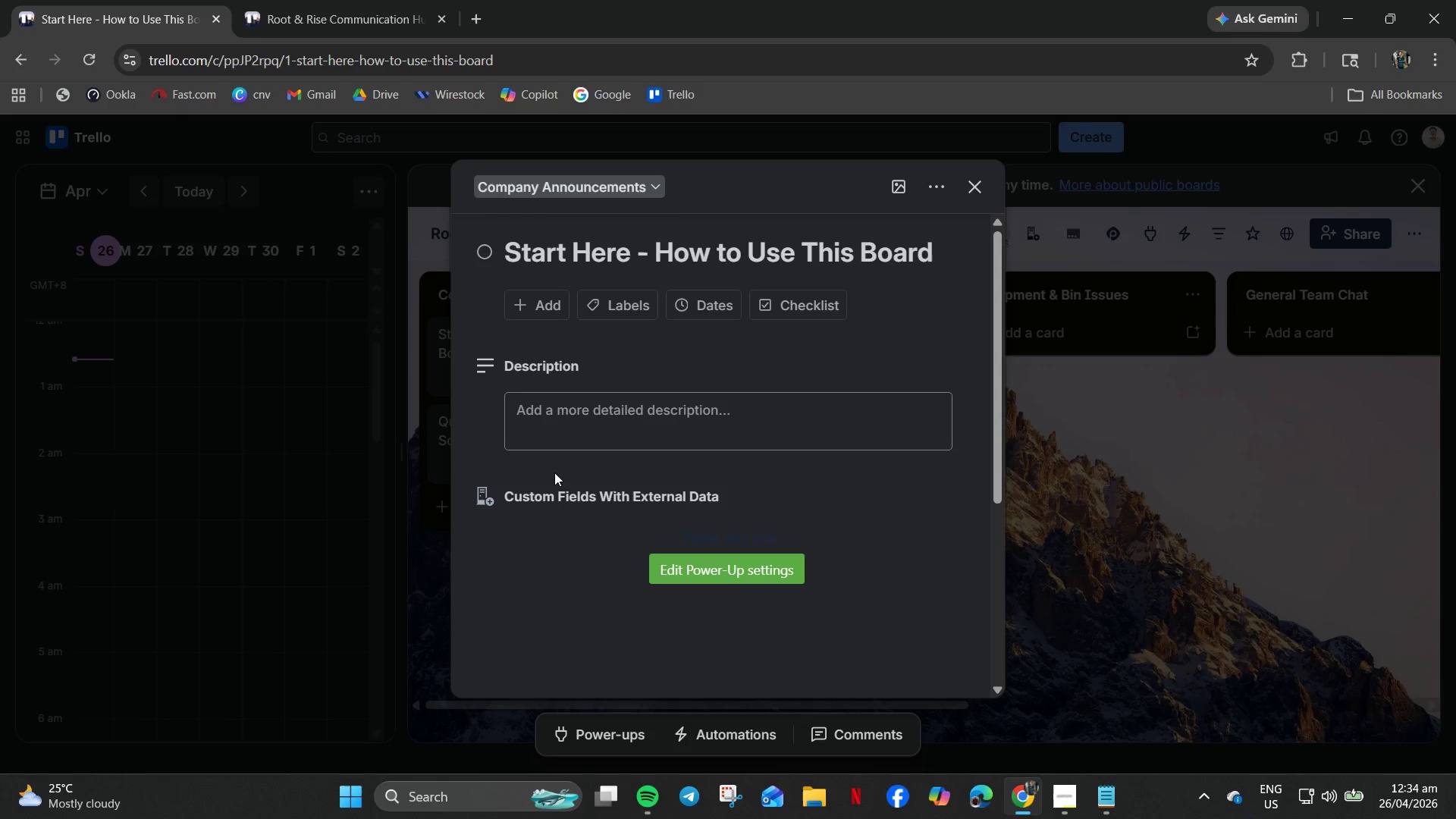 
left_click([693, 579])
 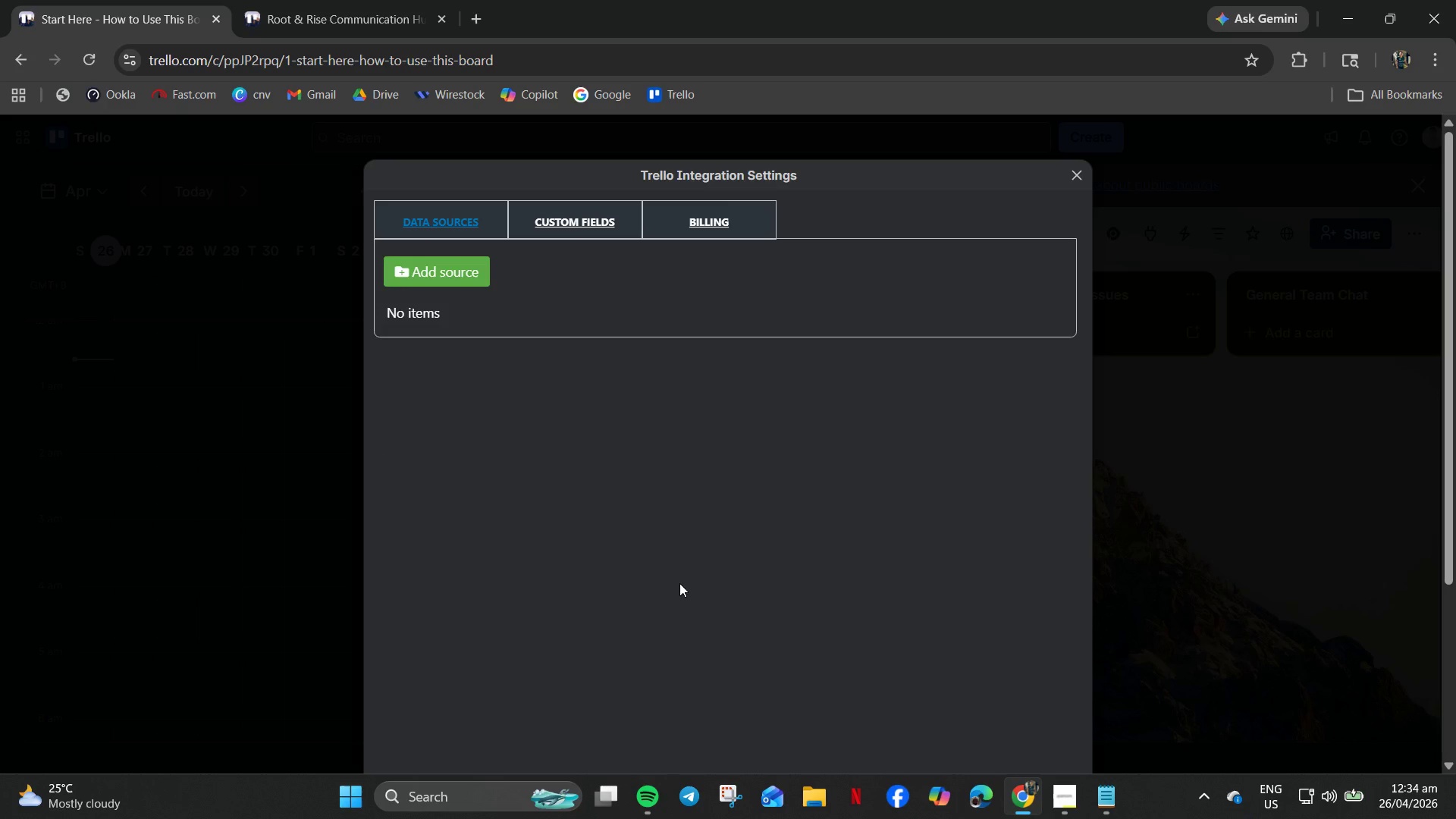 
wait(10.11)
 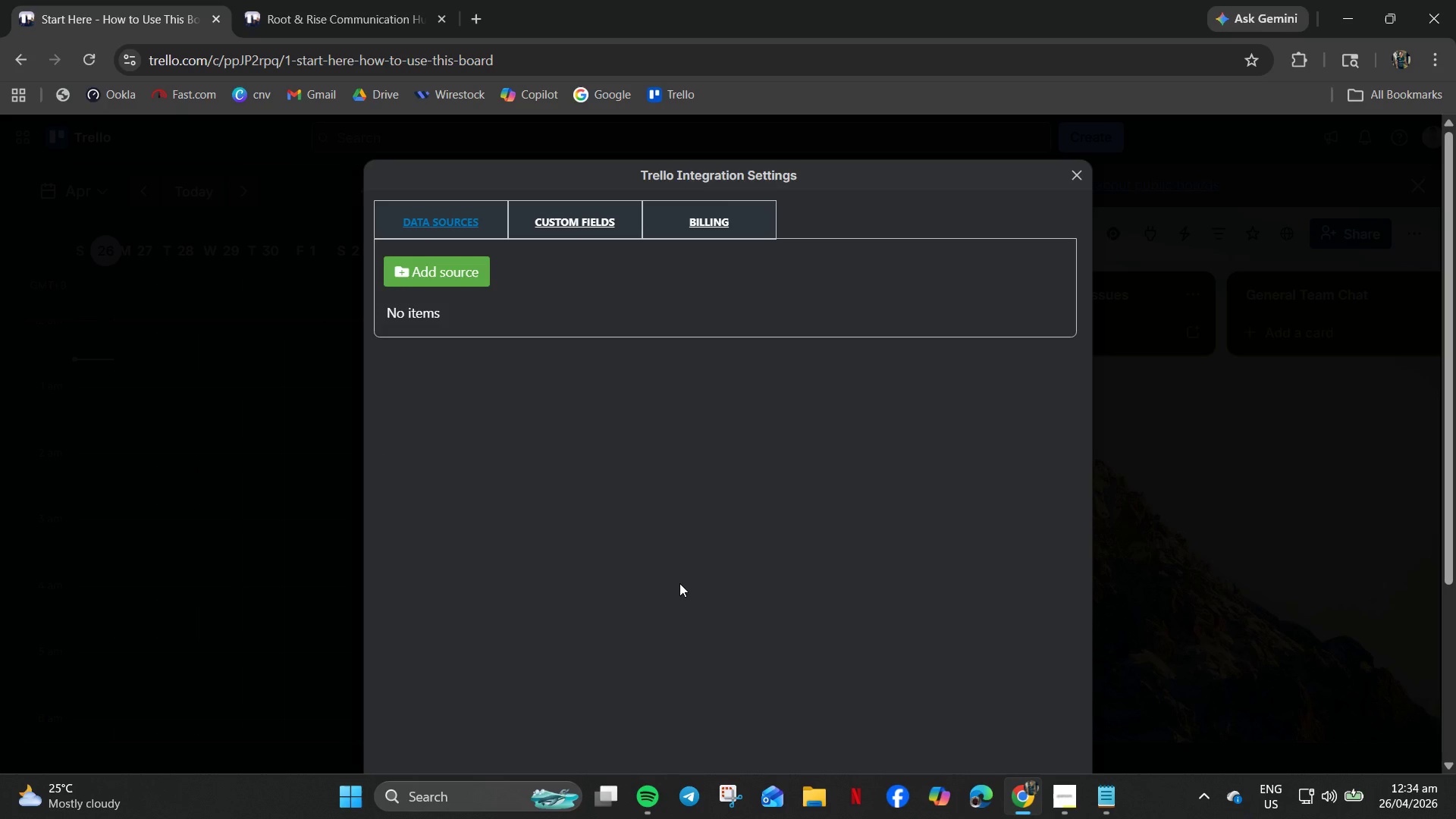 
left_click([1075, 168])
 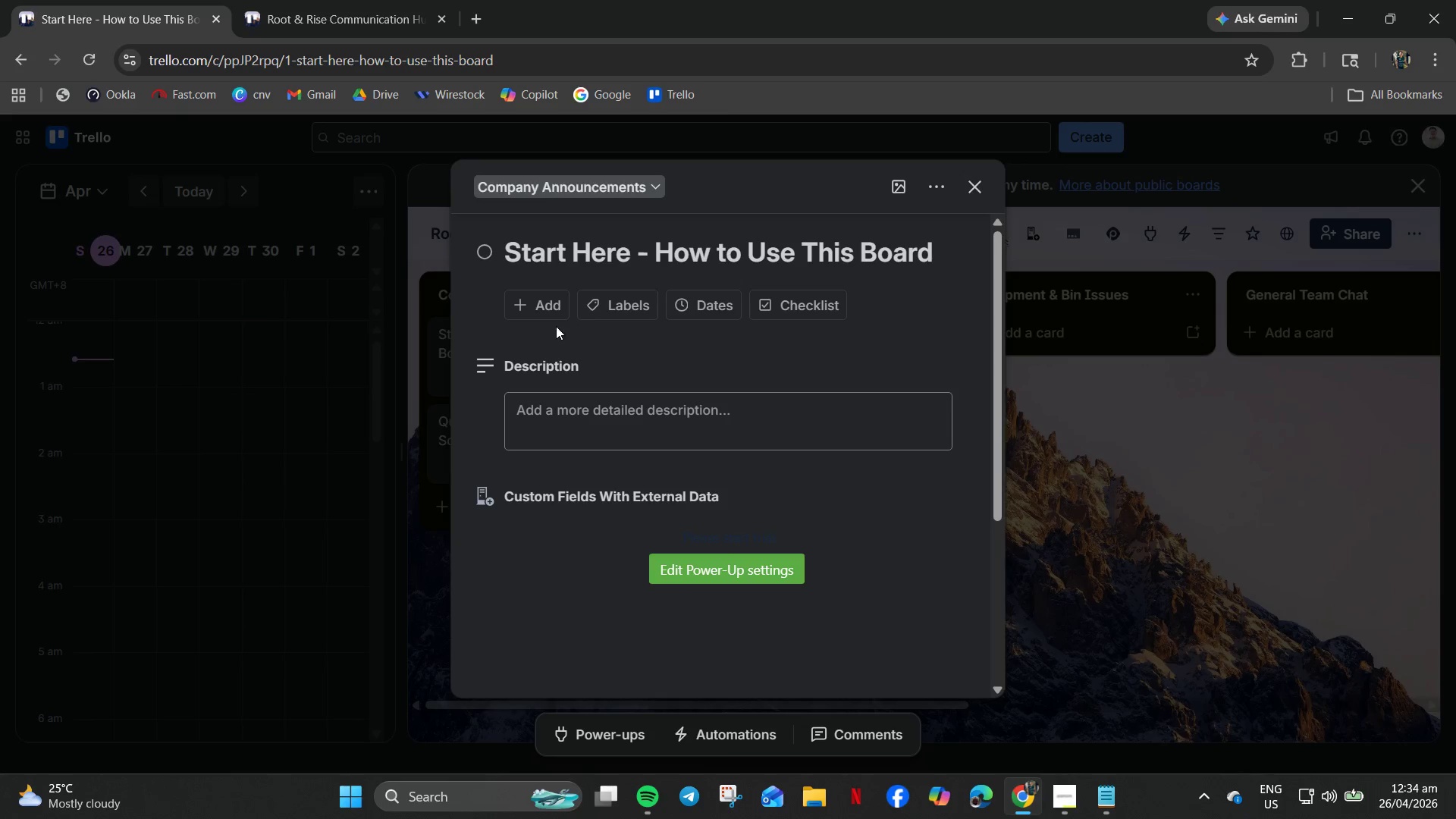 
left_click([541, 308])
 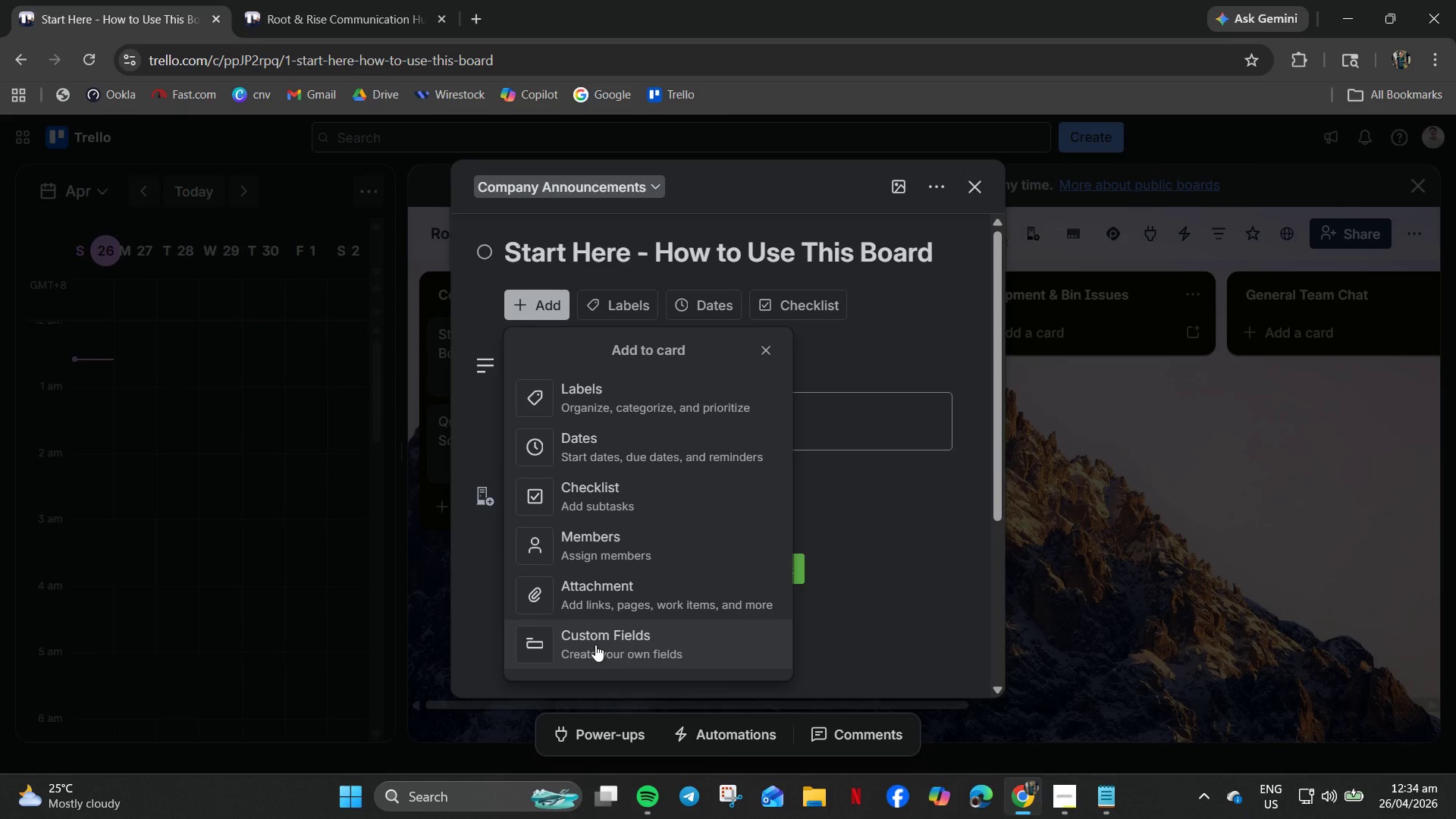 
left_click([595, 645])
 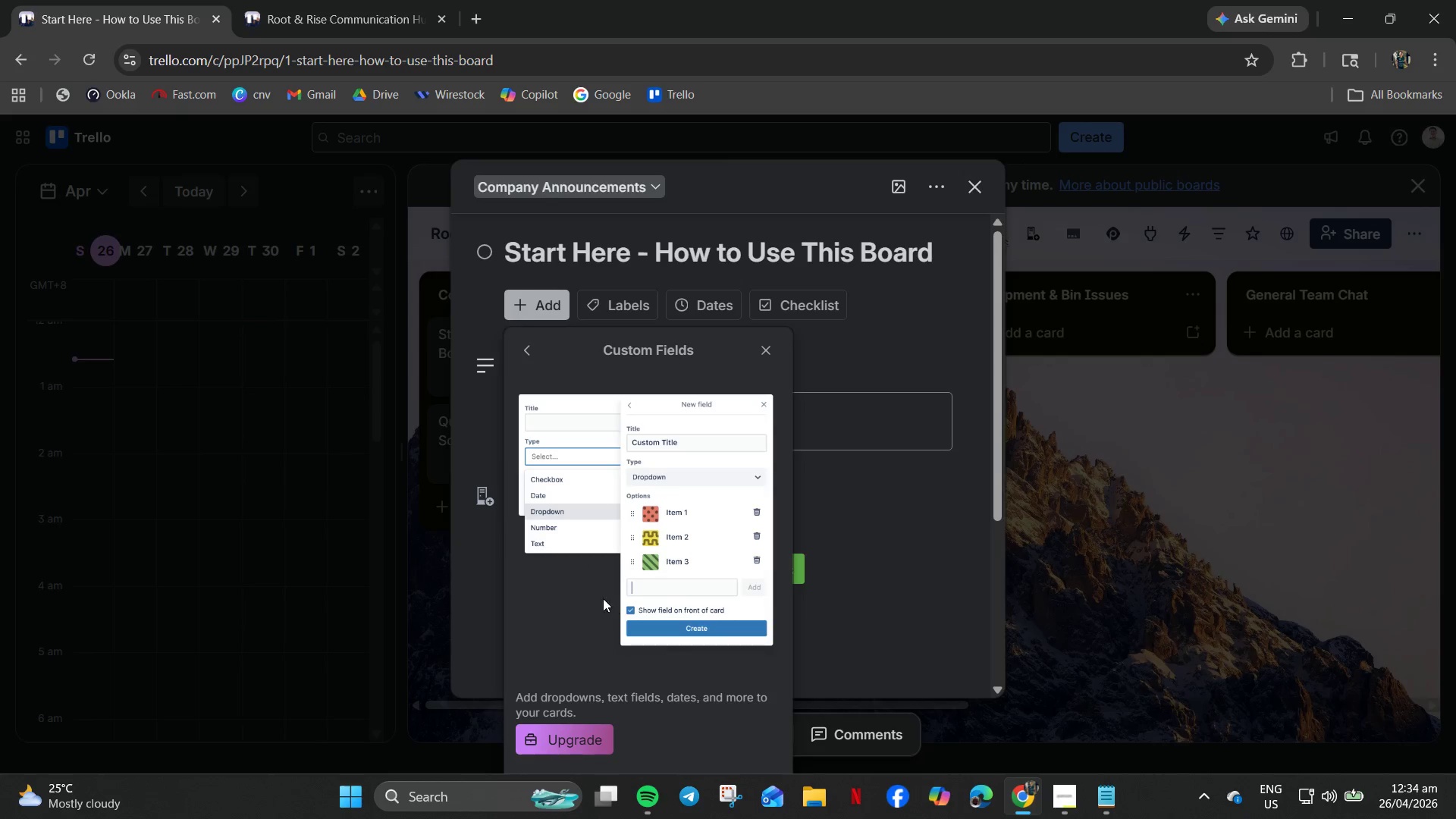 
scroll: coordinate [584, 587], scroll_direction: down, amount: 3.0
 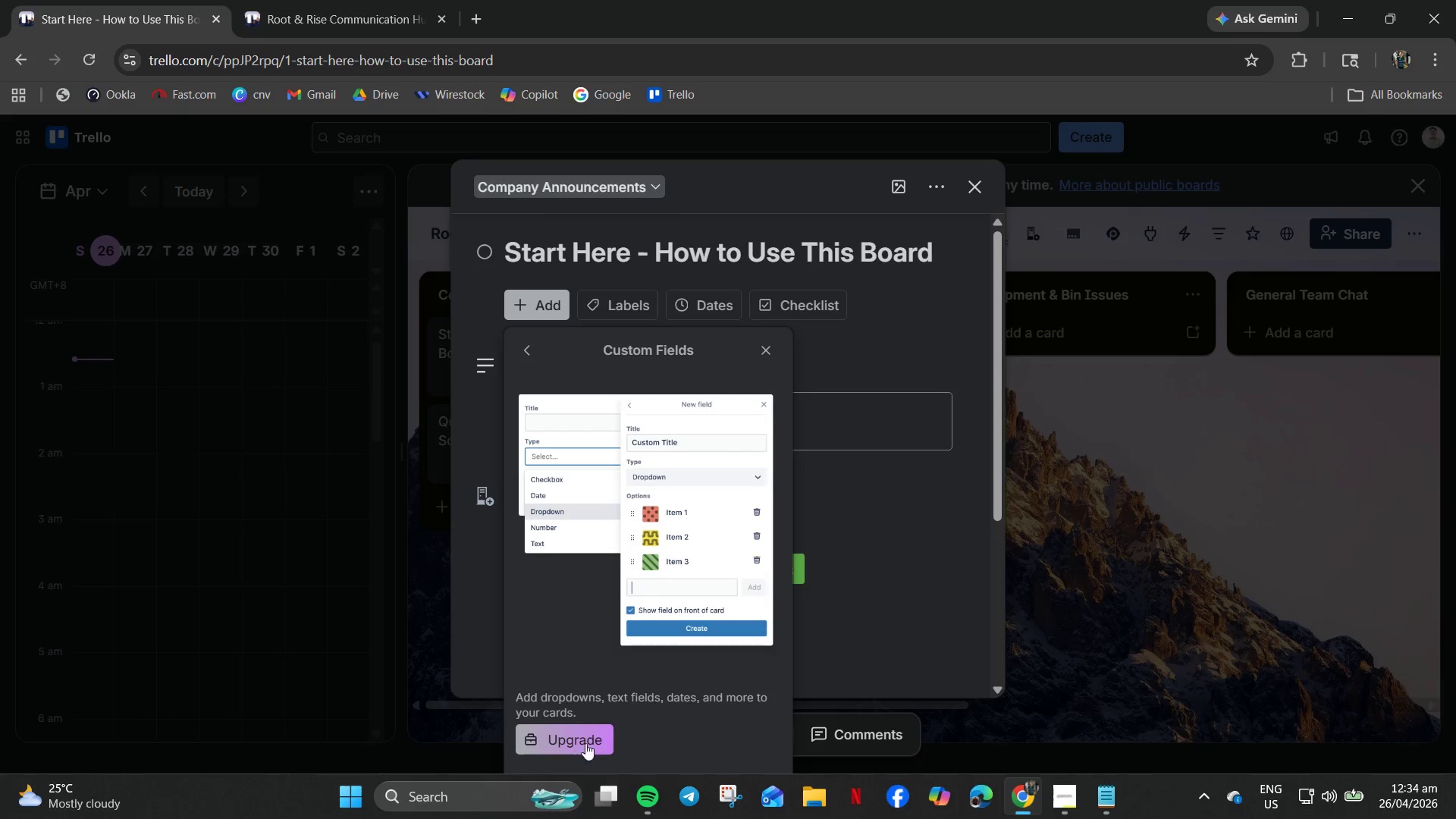 
mouse_move([617, 718])
 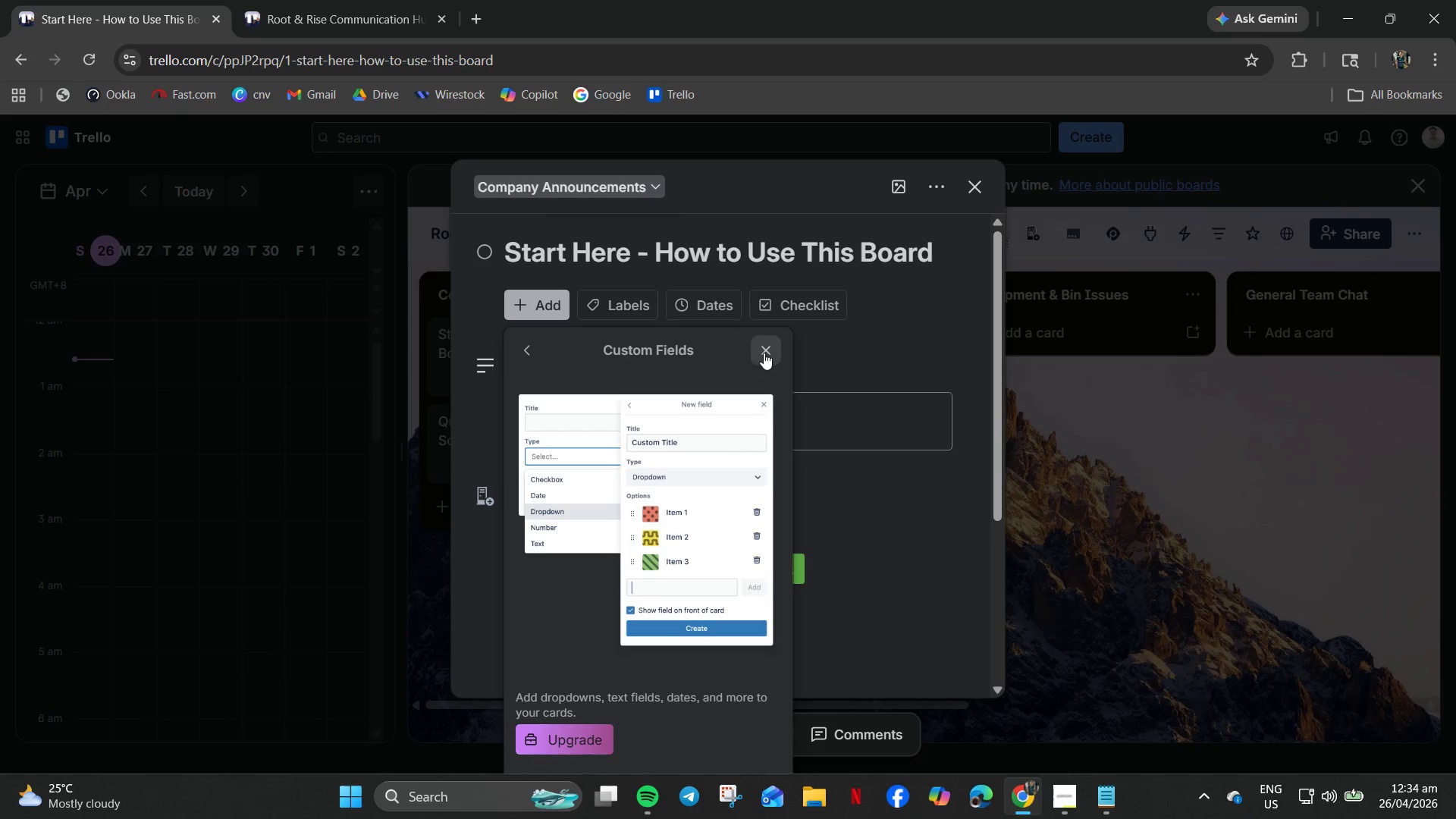 
left_click([765, 353])
 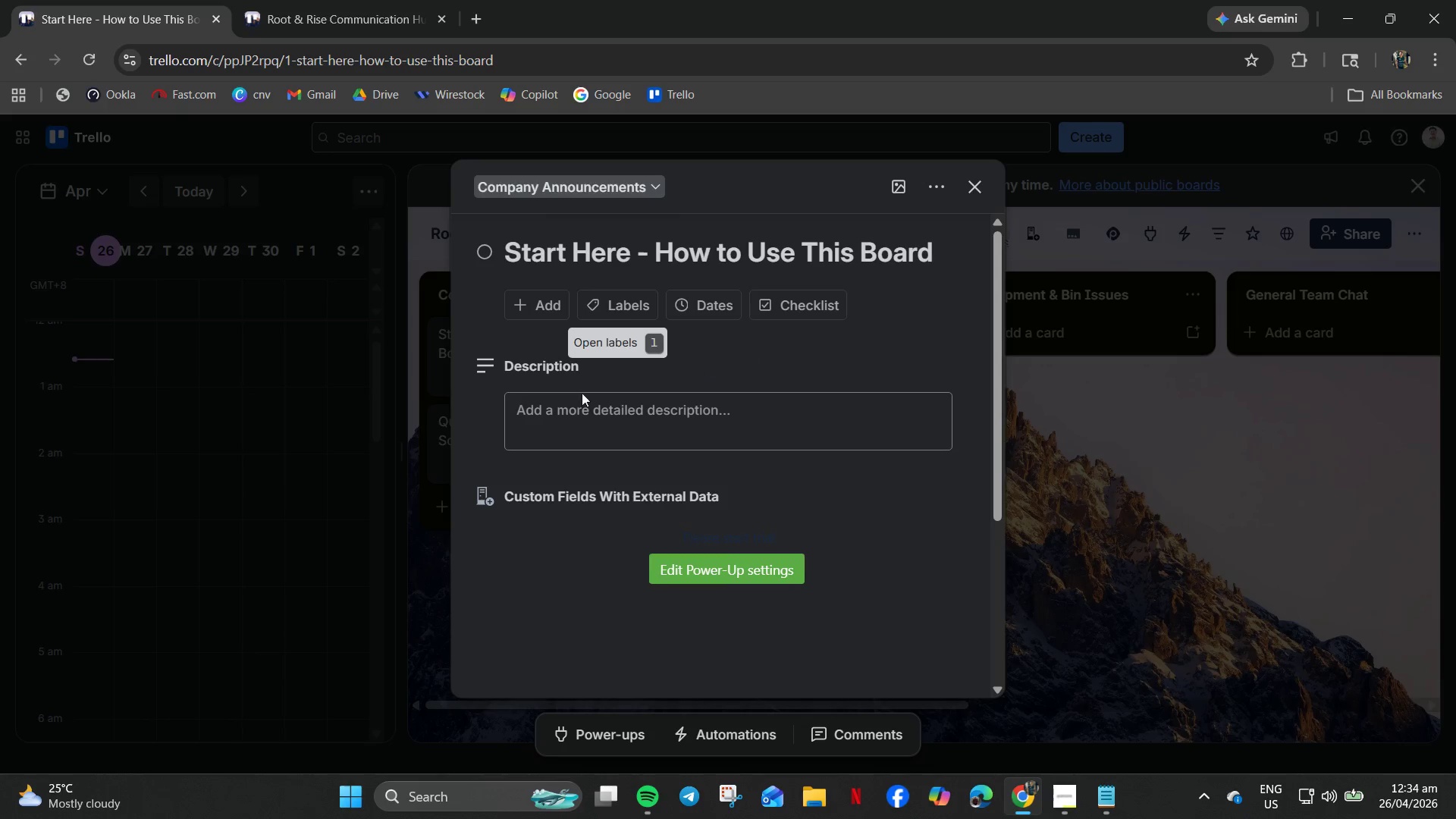 
mouse_move([632, 338])
 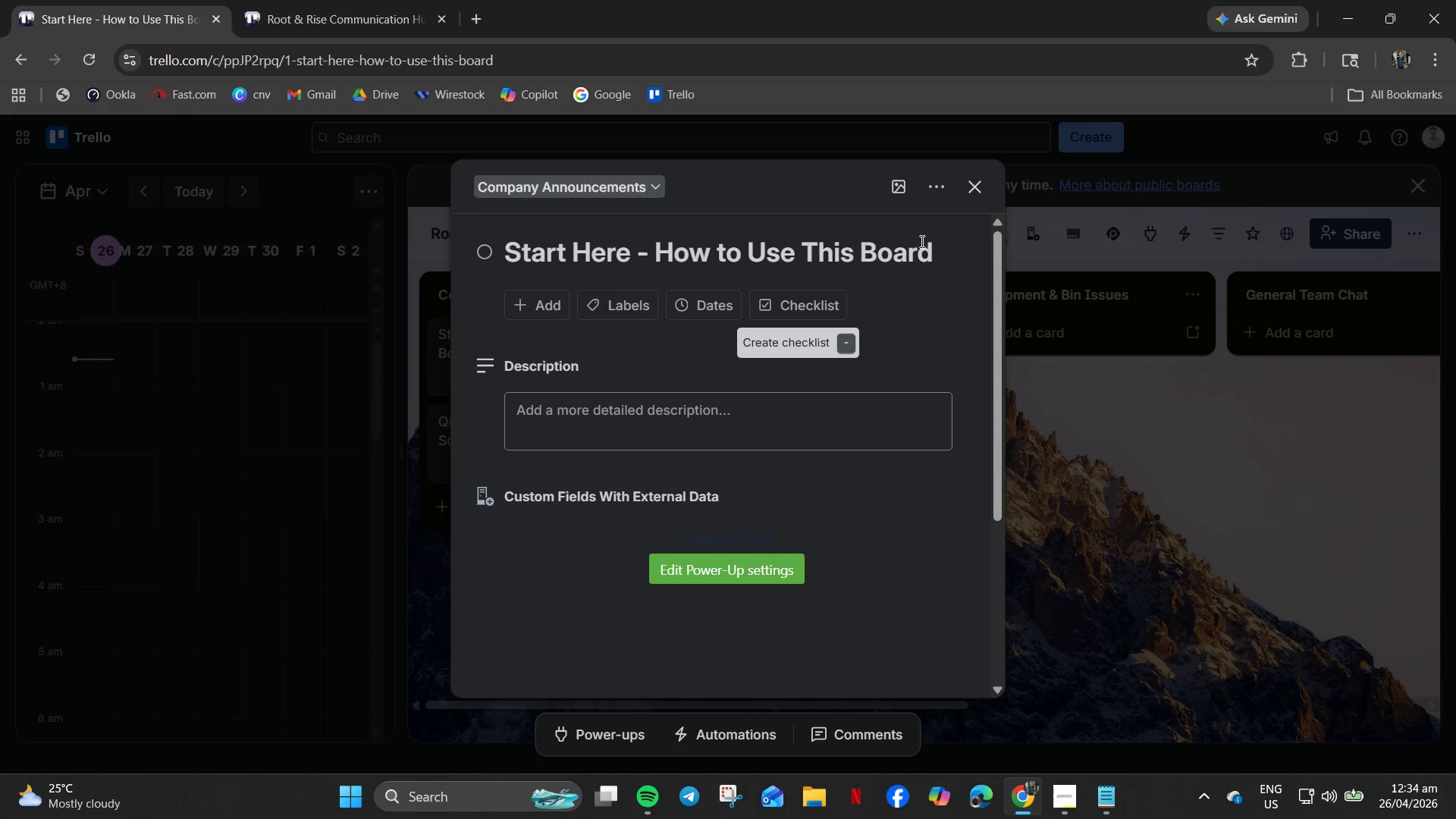 
left_click([942, 189])
 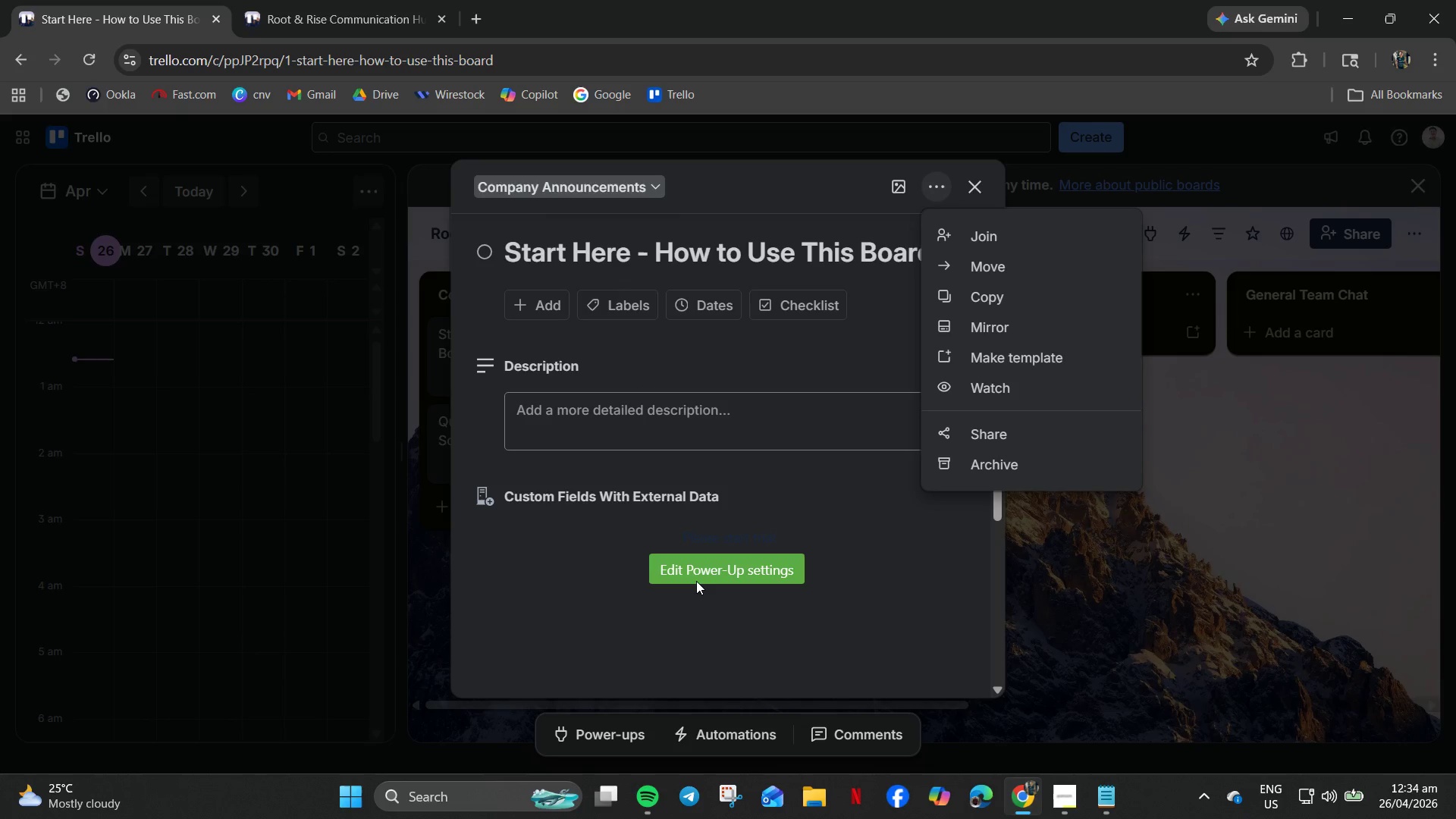 
wait(10.12)
 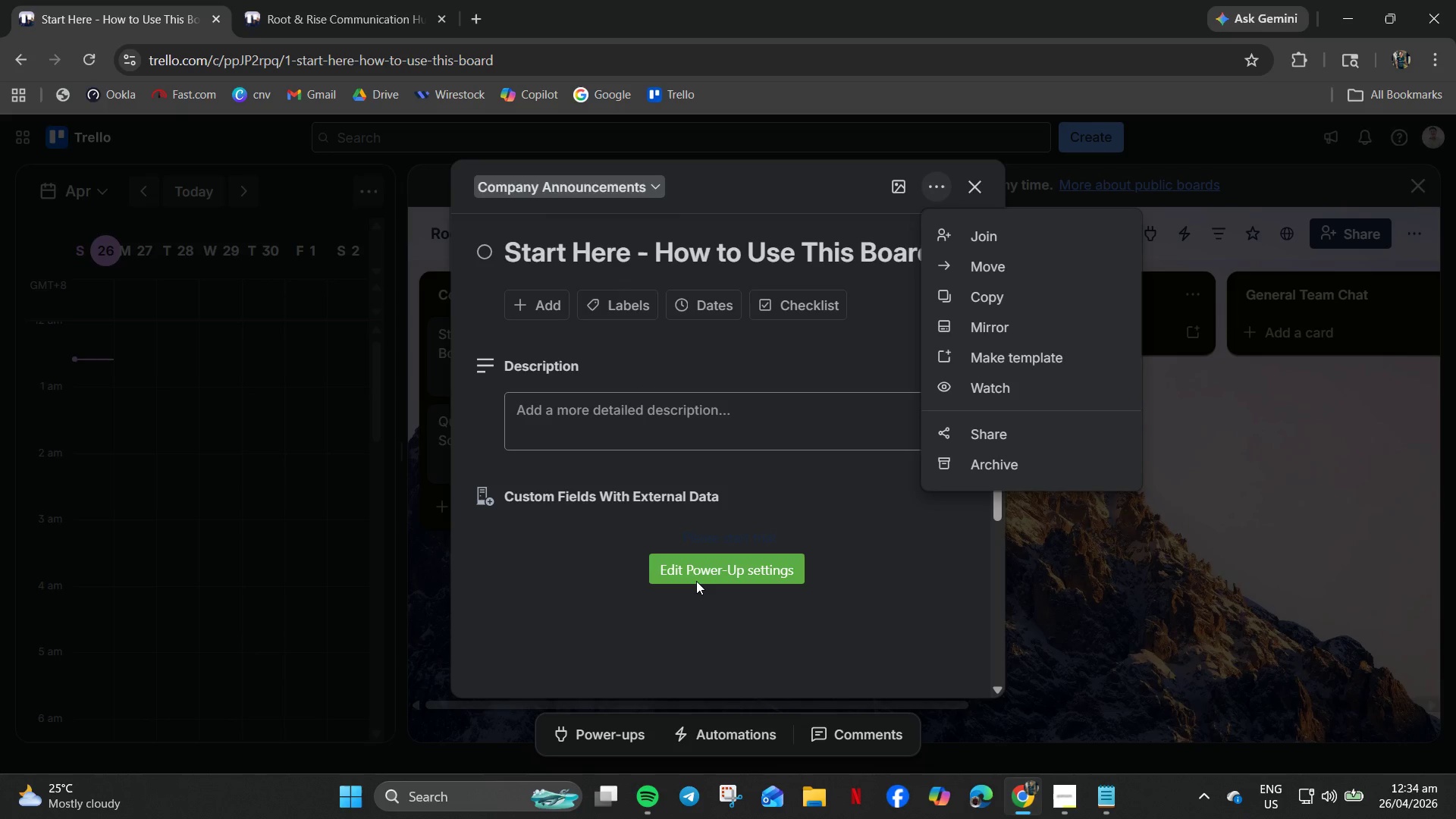 
left_click([579, 224])
 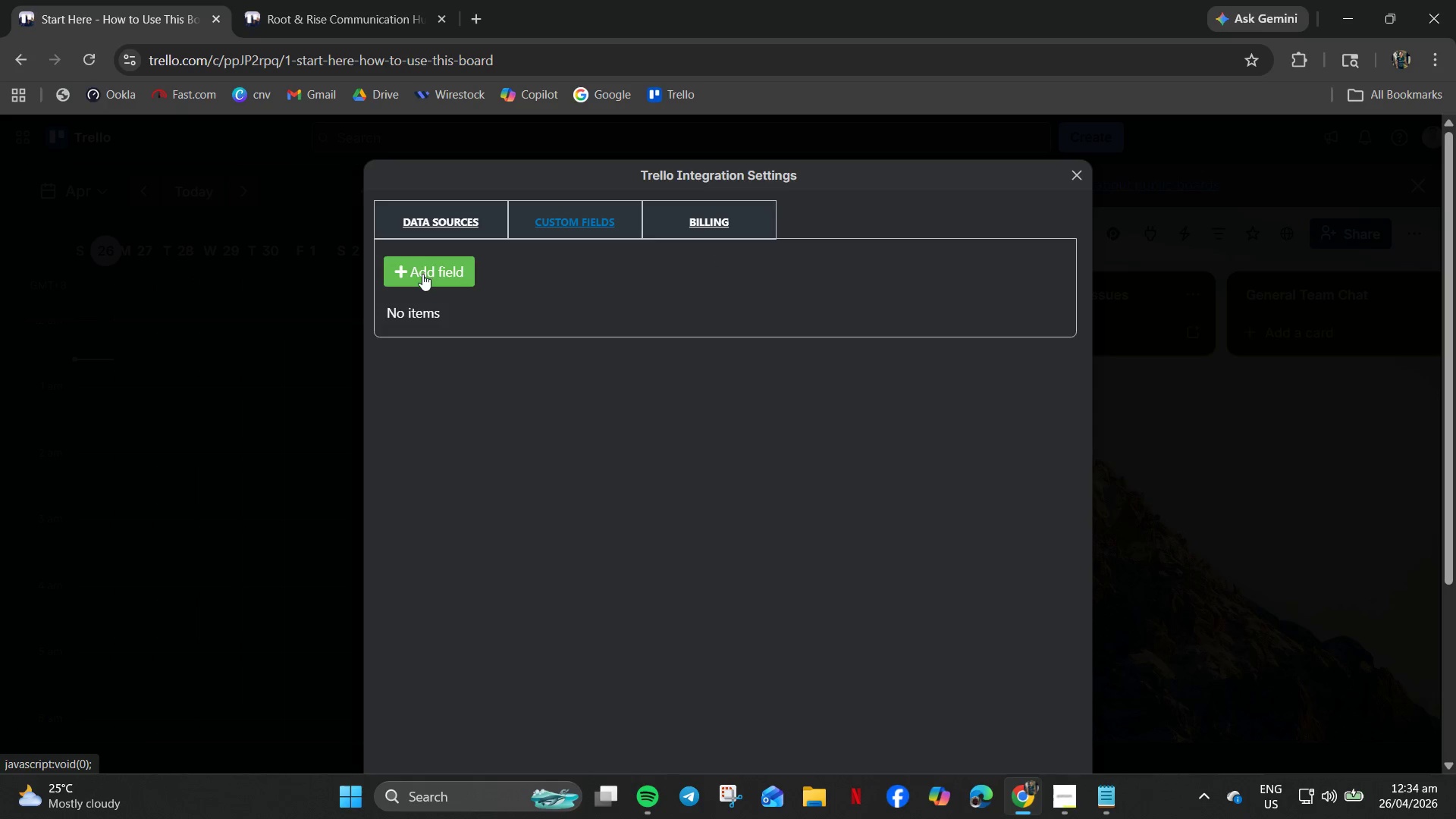 
left_click([422, 274])
 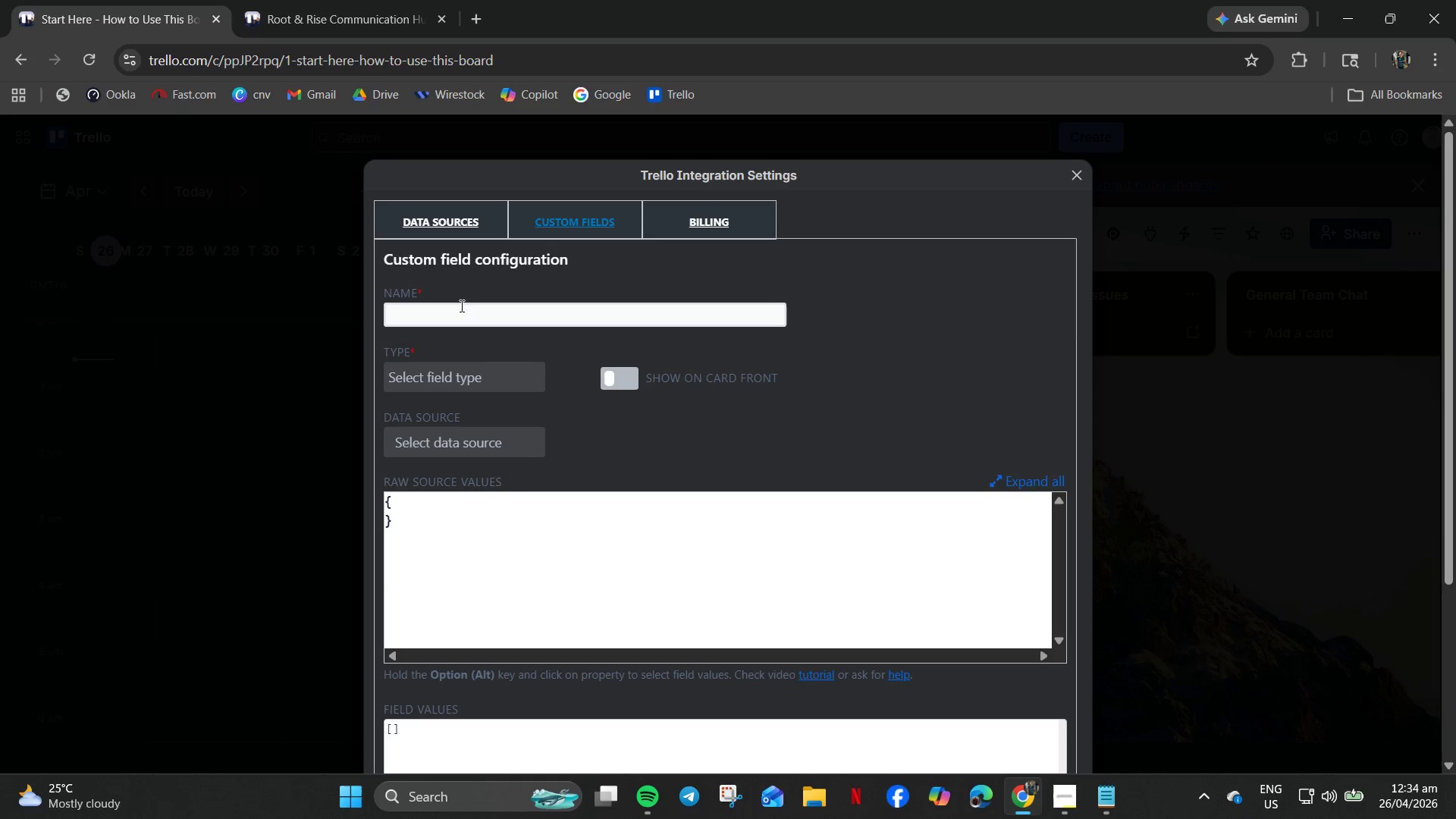 
left_click([445, 316])
 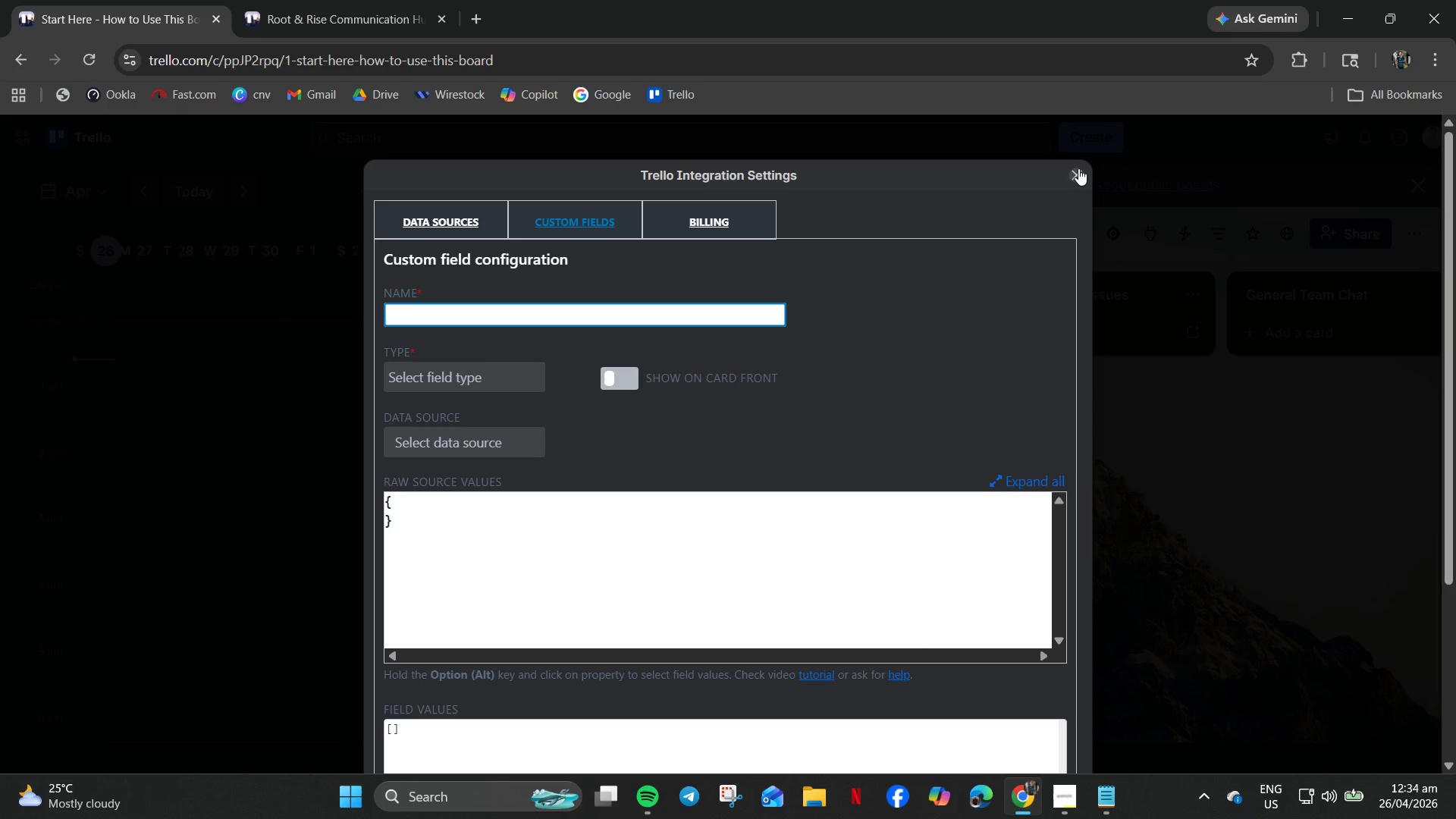 
wait(6.52)
 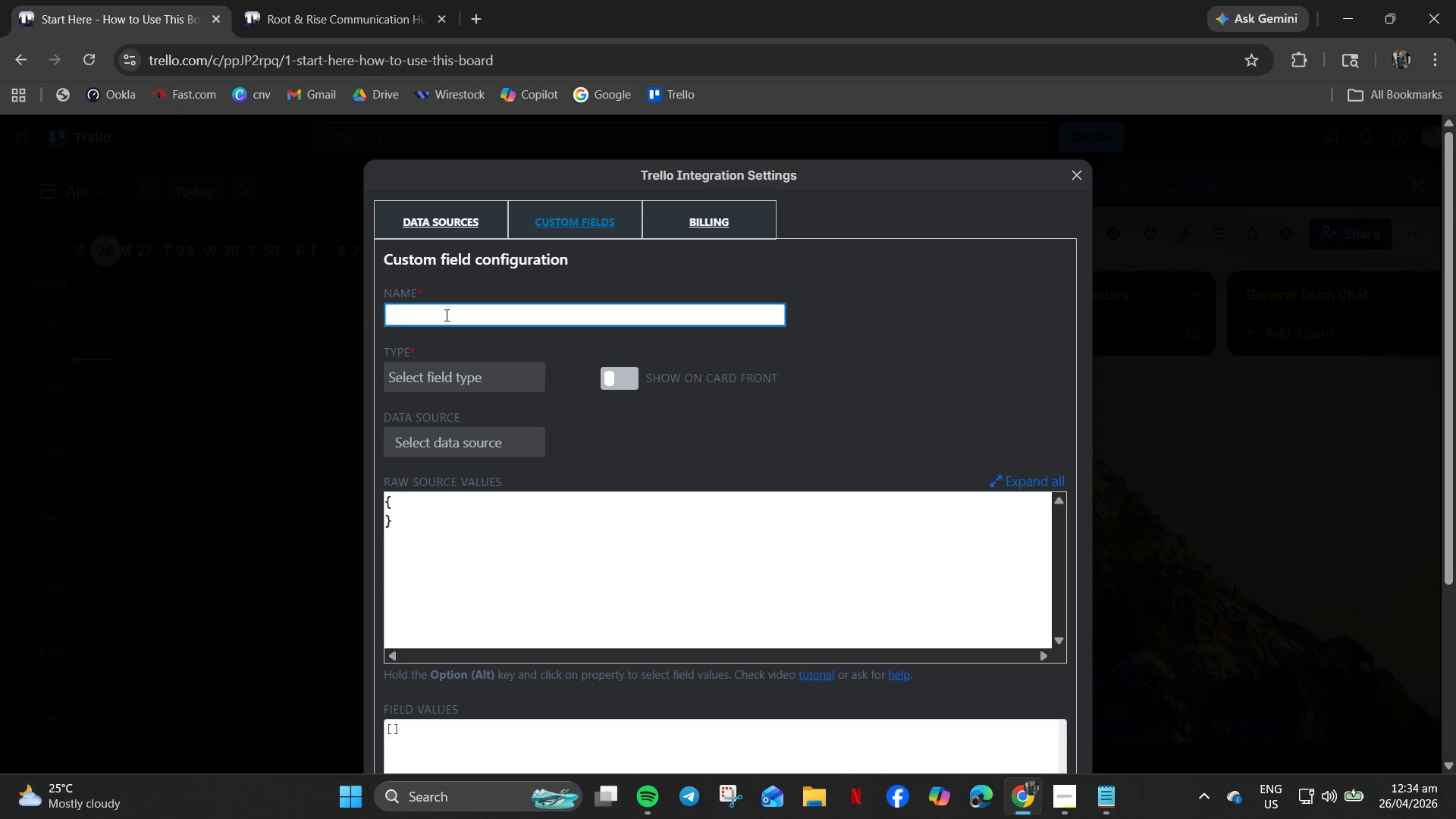 
left_click([1078, 168])
 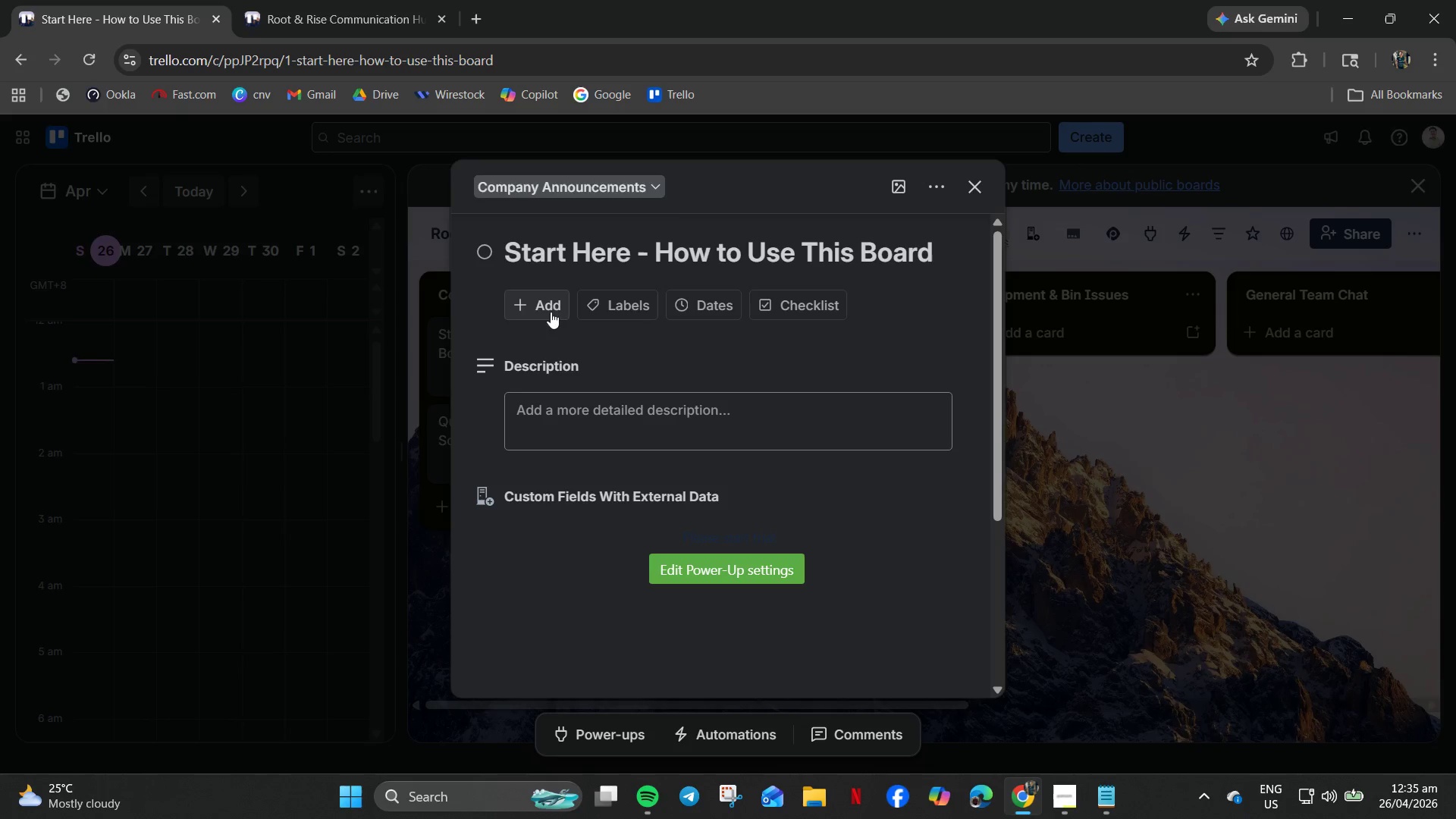 
wait(8.72)
 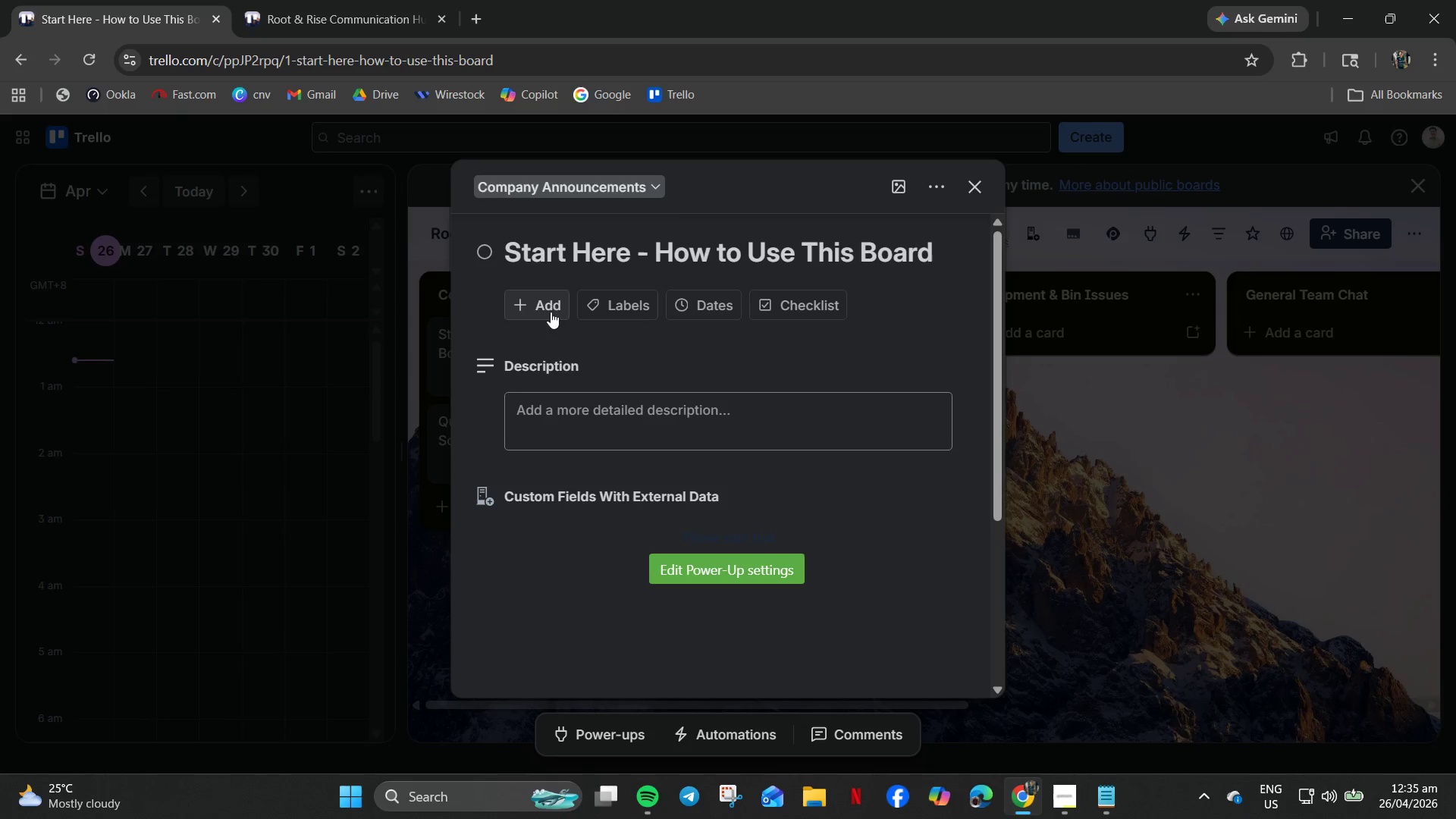 
left_click([690, 573])
 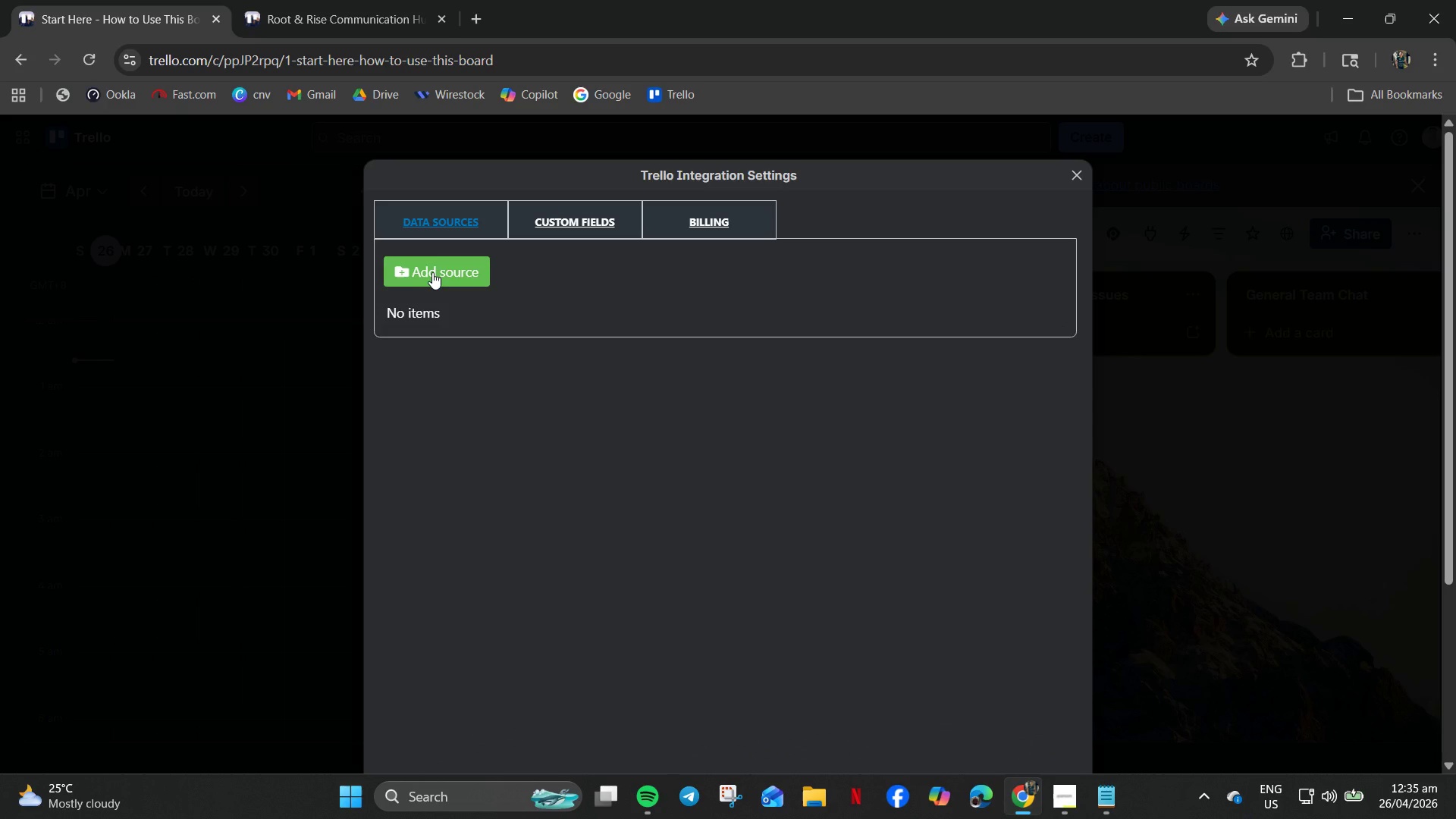 
left_click([435, 265])
 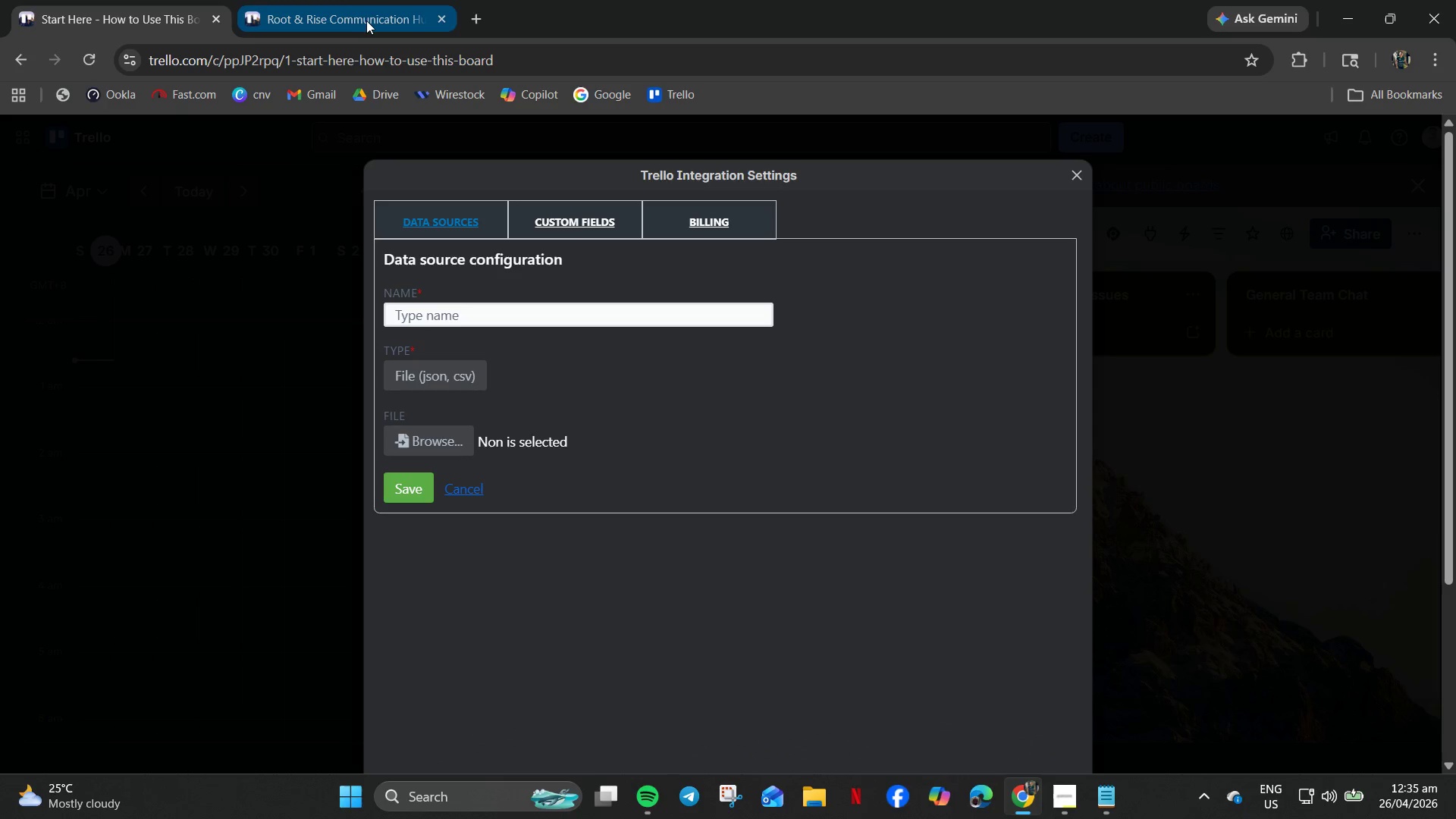 
left_click([372, 20])
 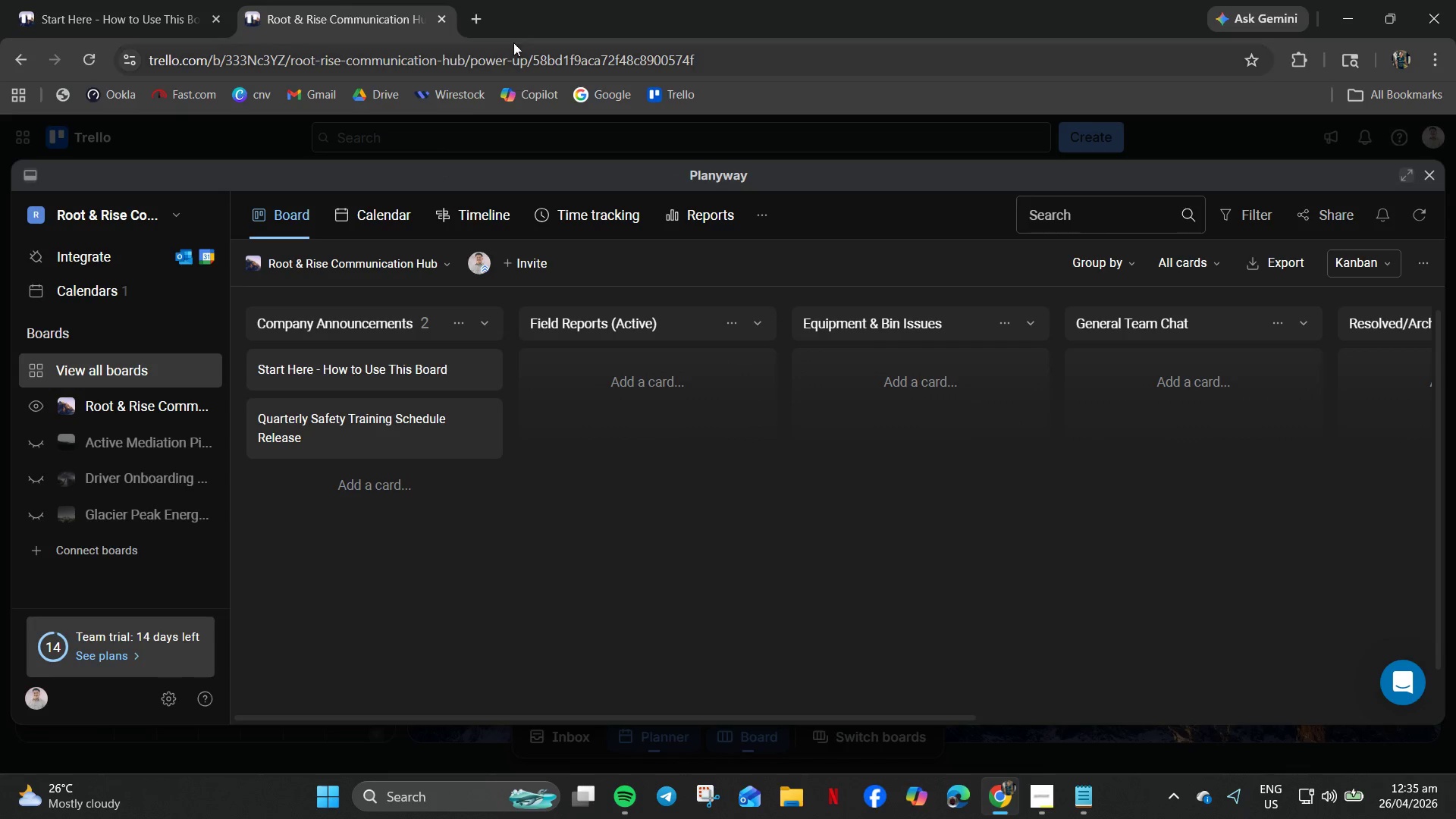 
left_click([482, 18])
 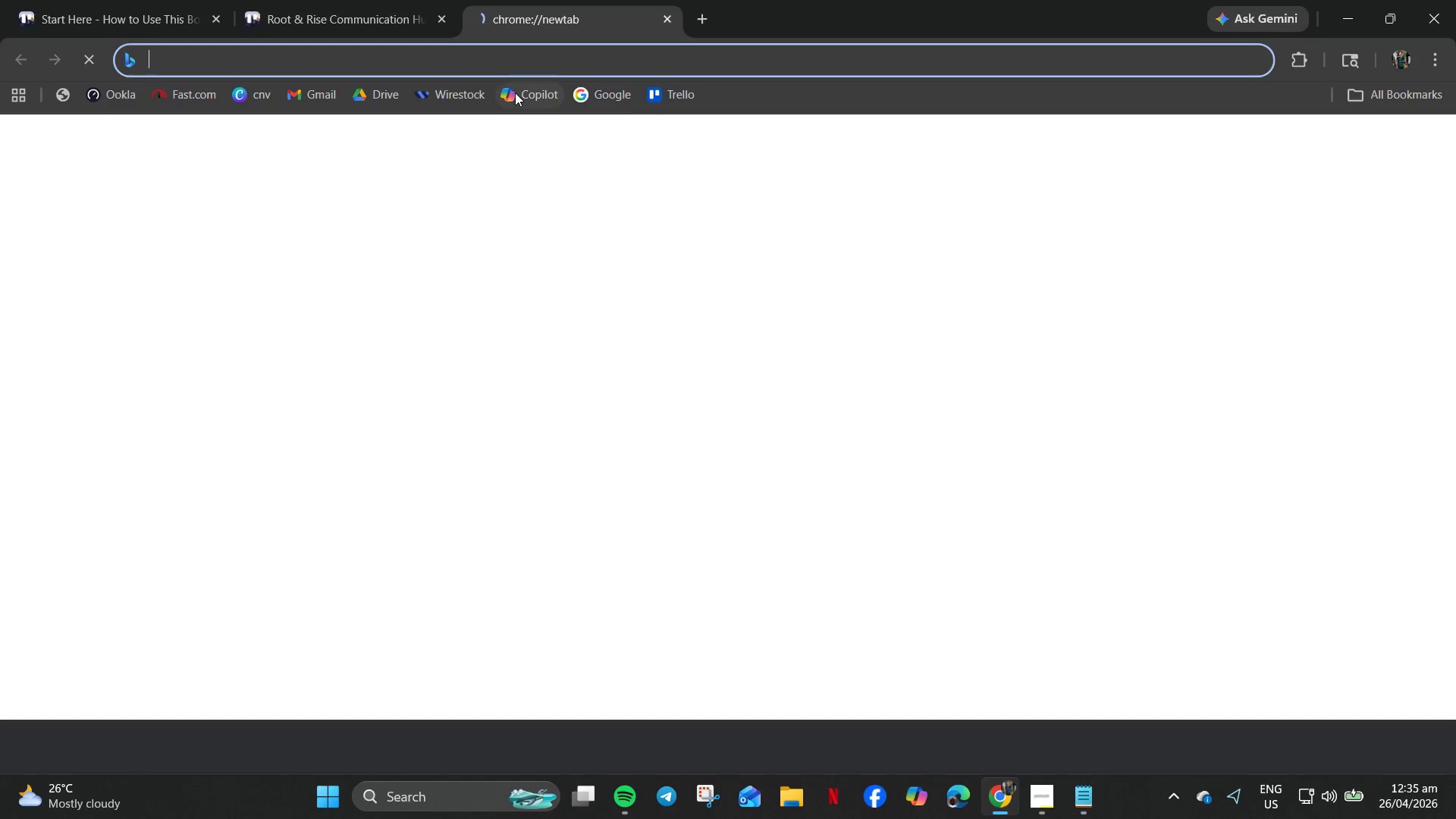 
left_click([515, 93])
 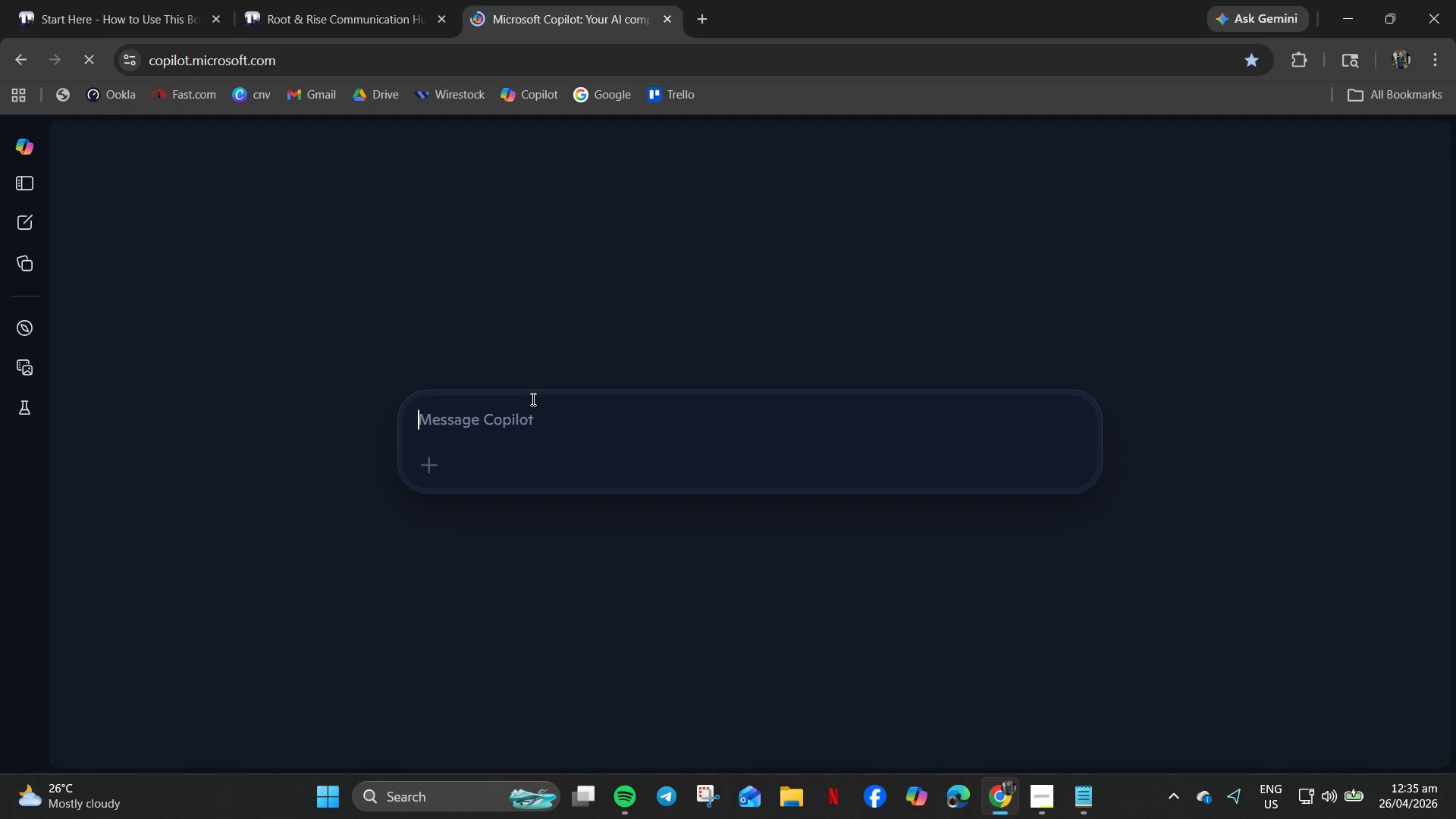 
key(Control+ControlLeft)
 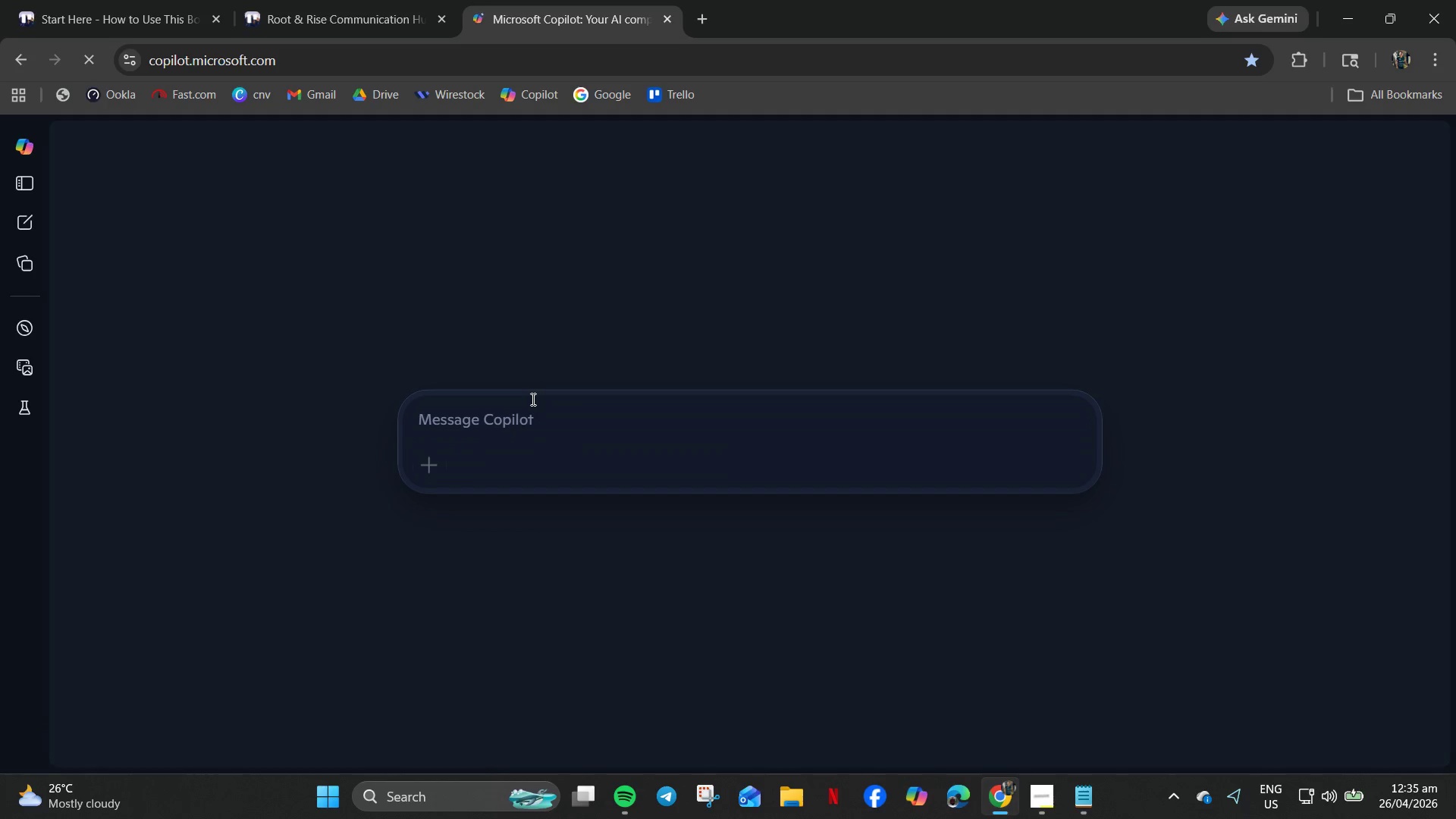 
key(Control+P)
 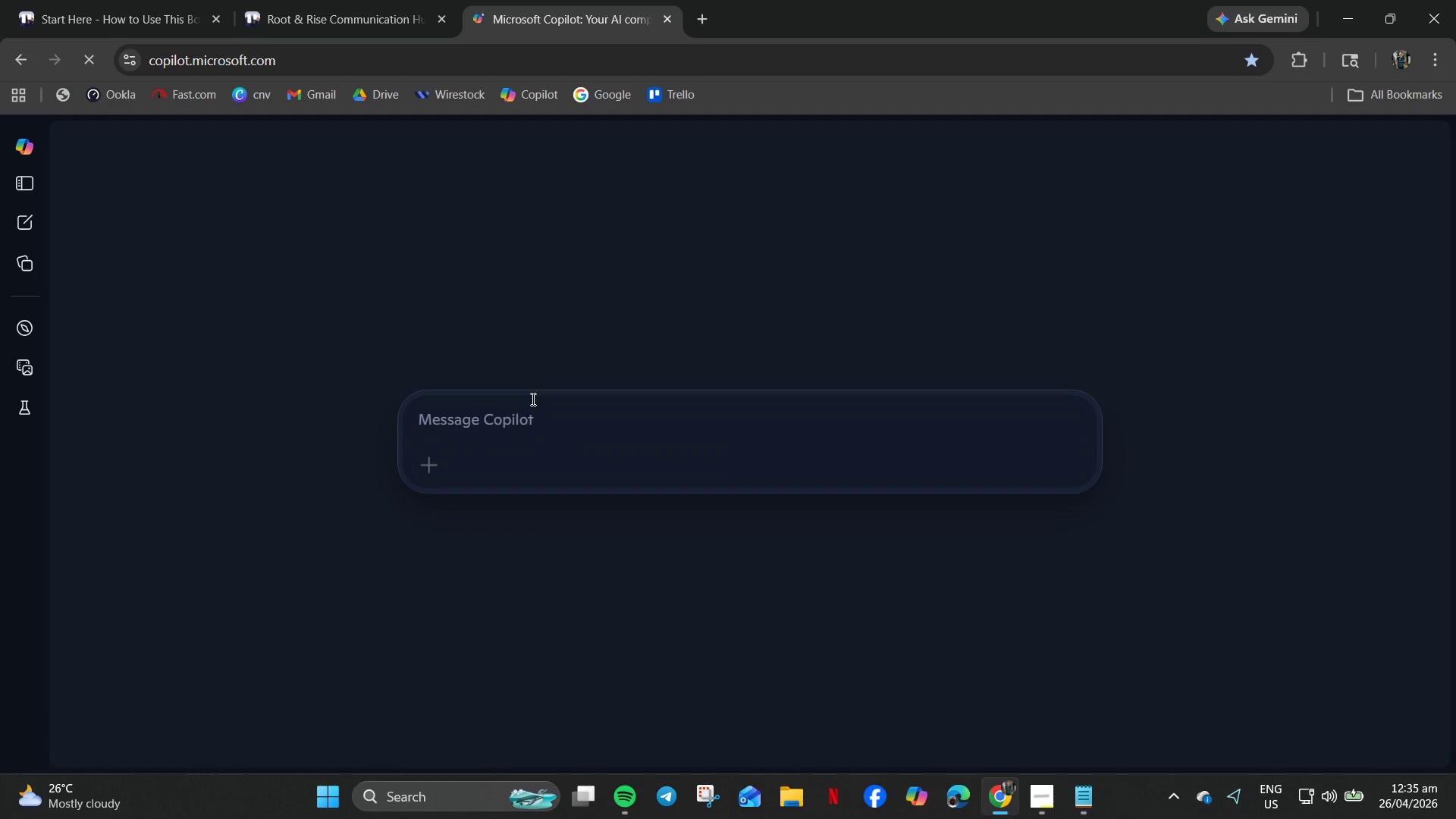 
key(Control+L)
 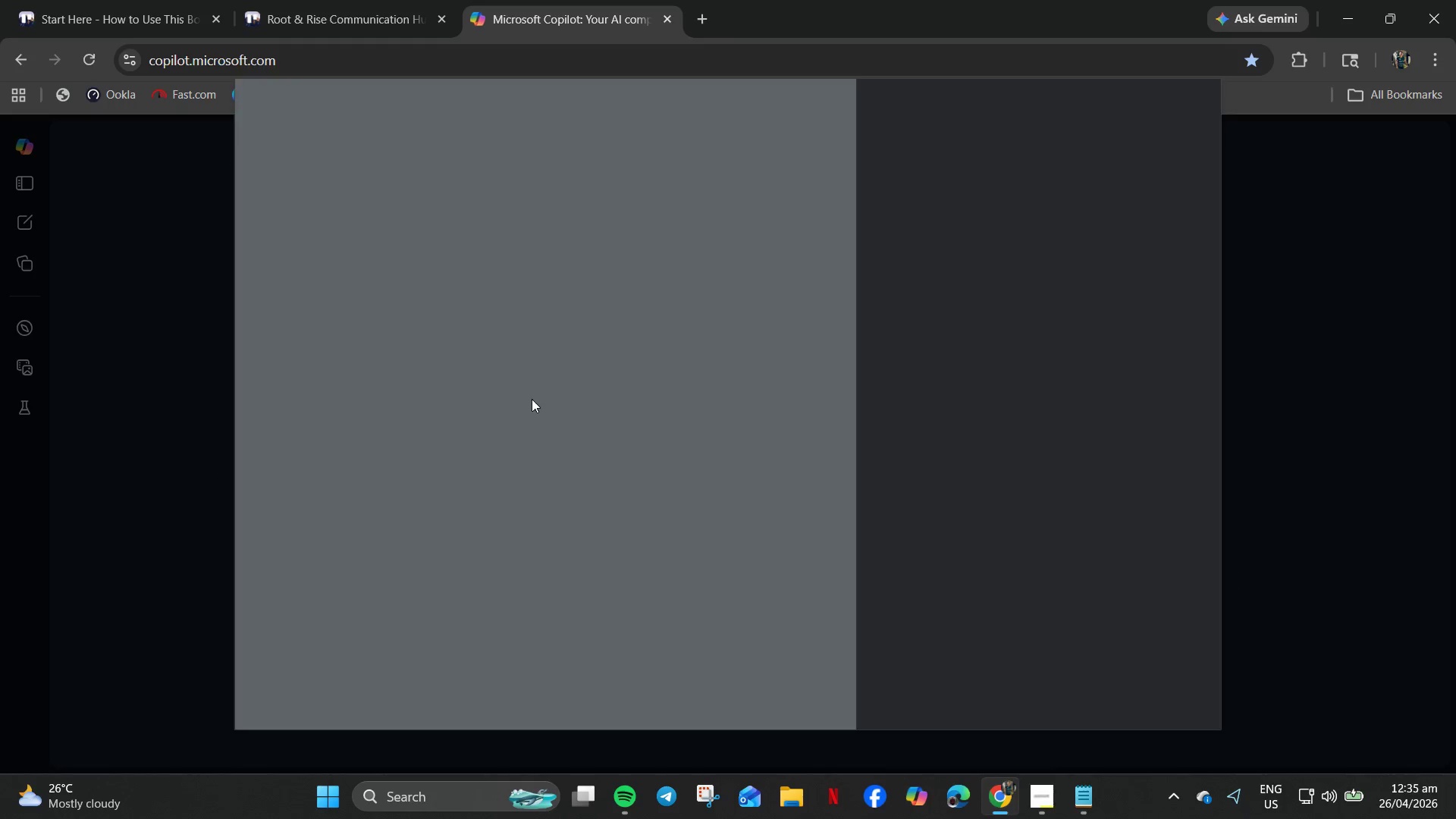 
key(E)
 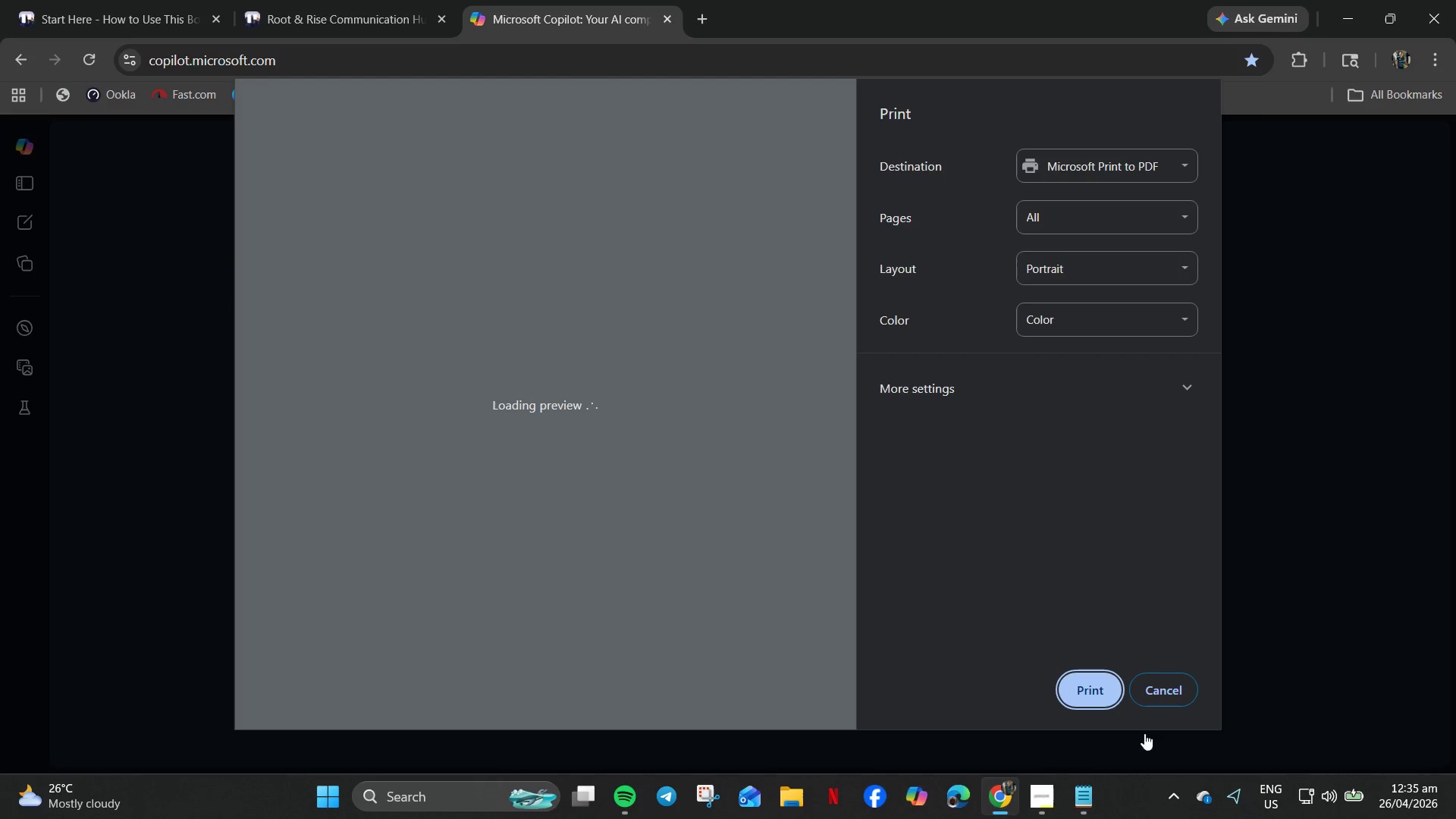 
left_click([1165, 682])
 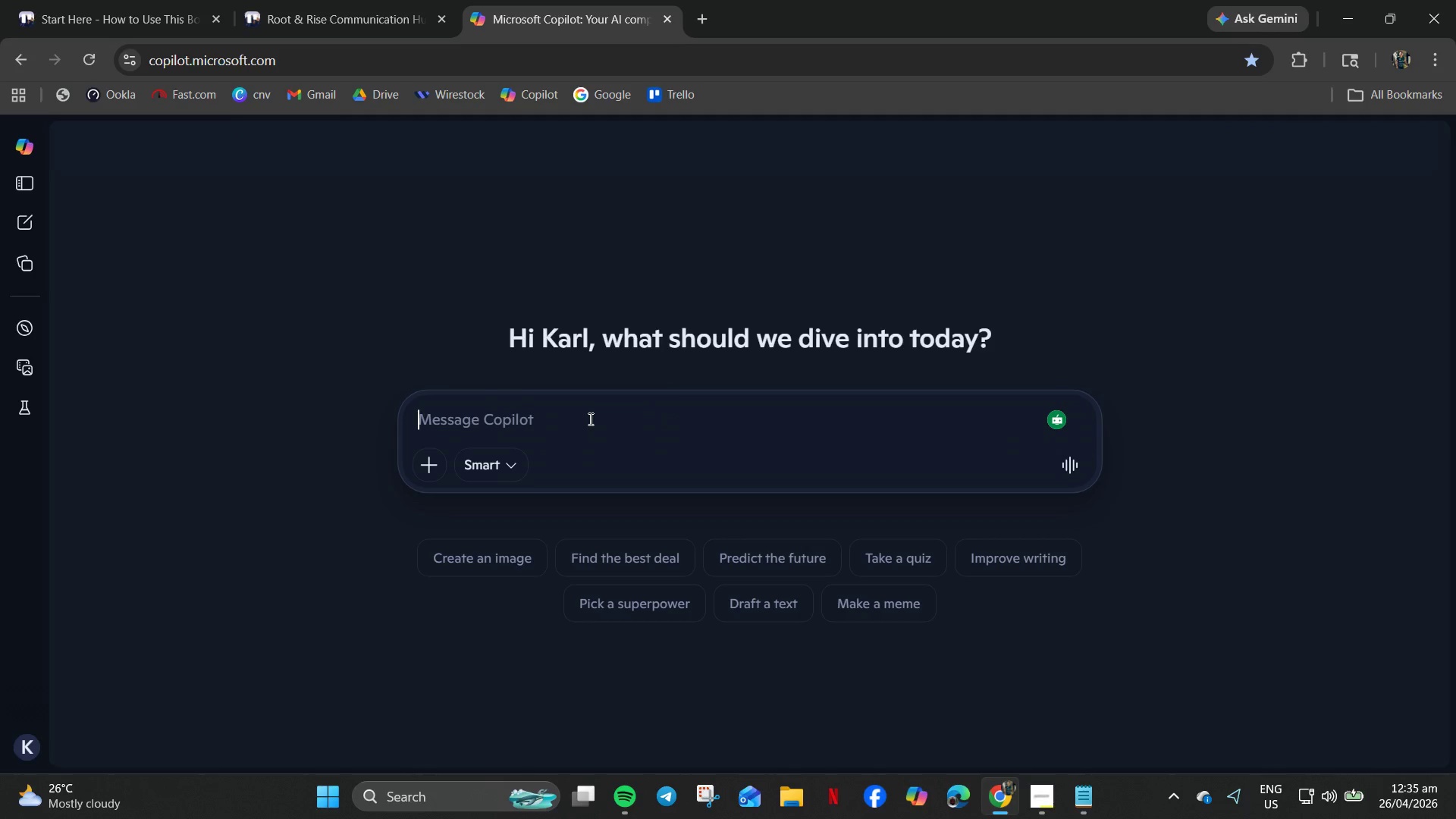 
type(Generate a data sourse for Trello )
 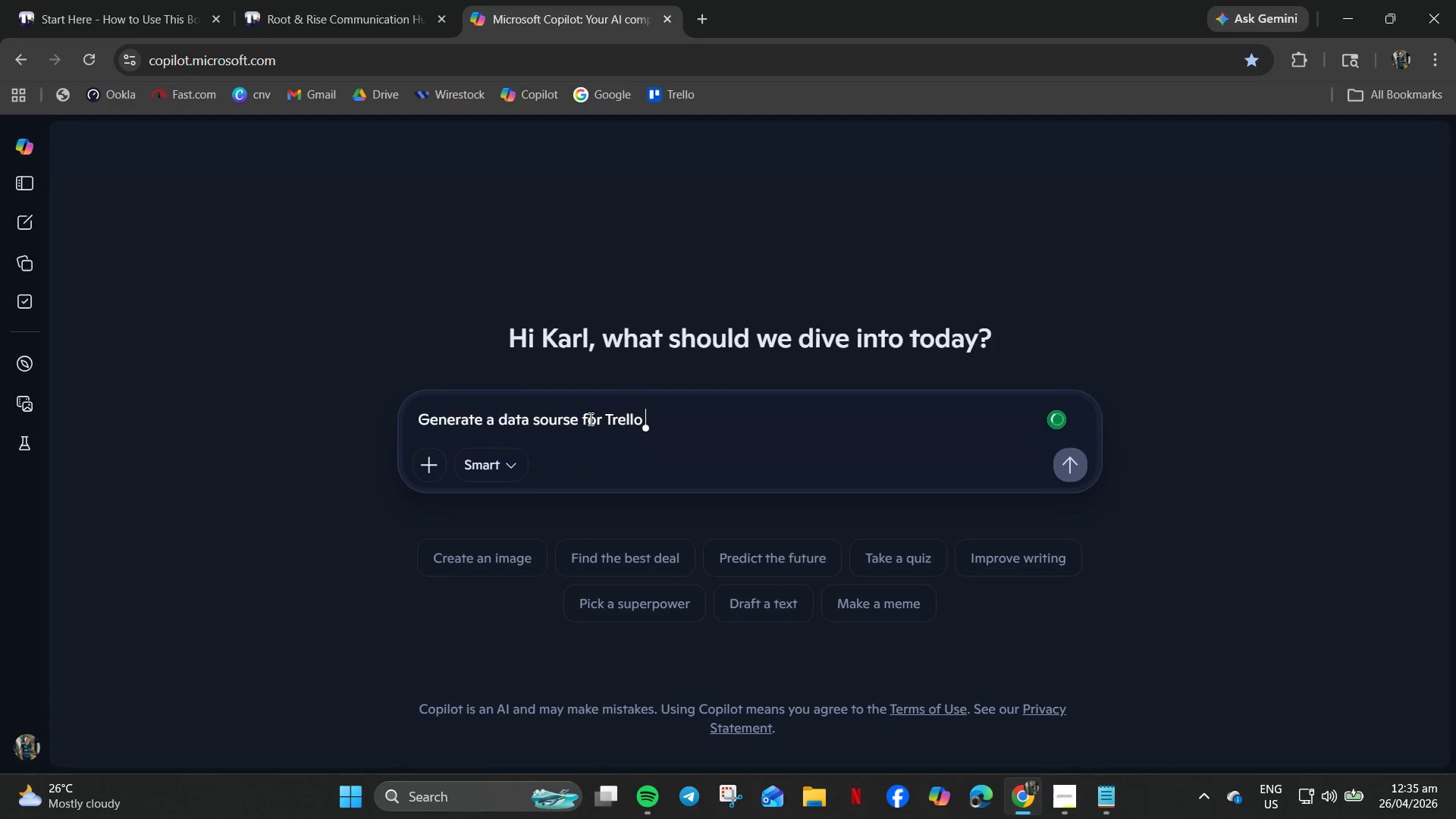 
wait(5.33)
 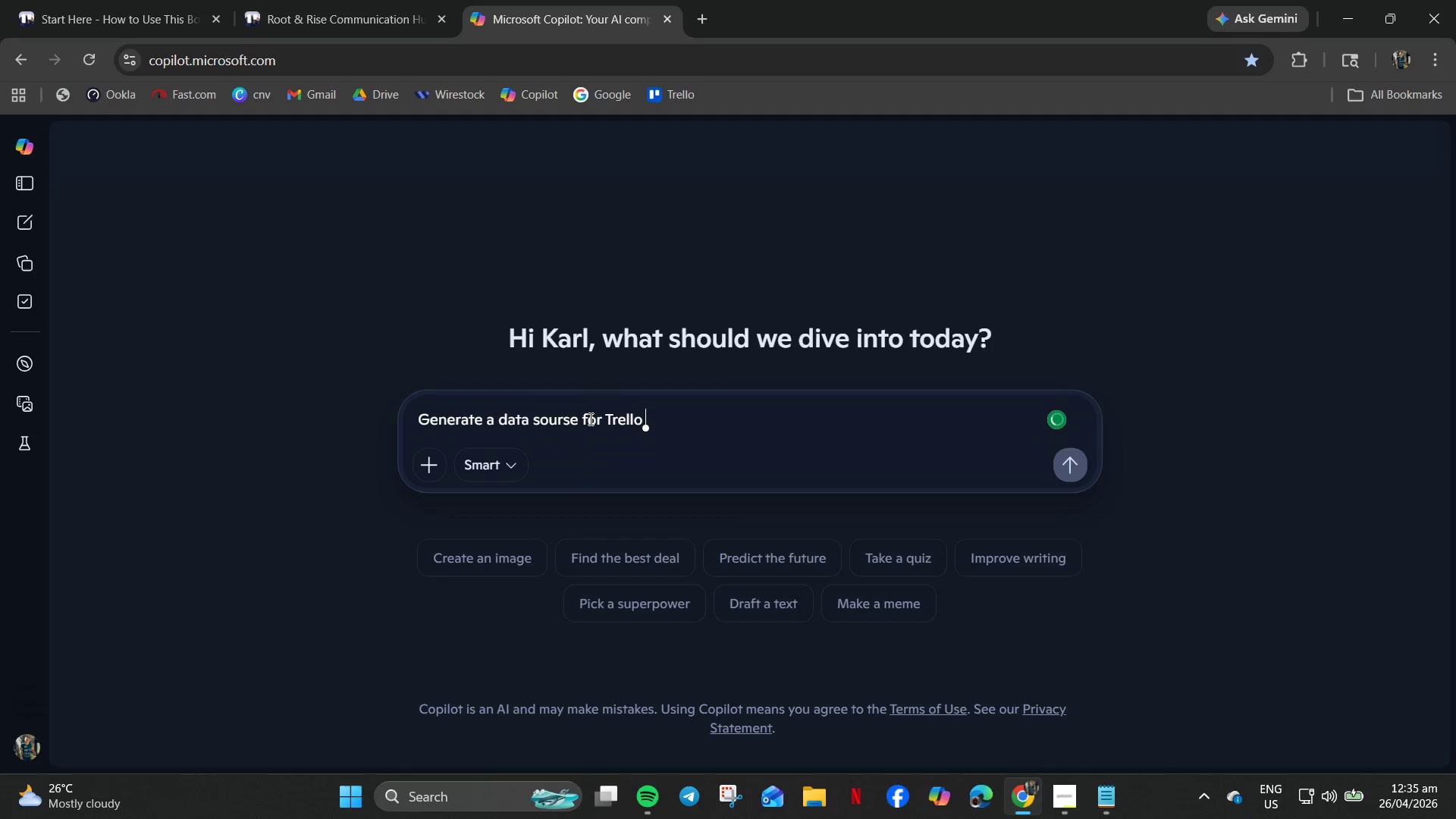 
type(for custom fir)
key(Backspace)
type(eld butoon )
 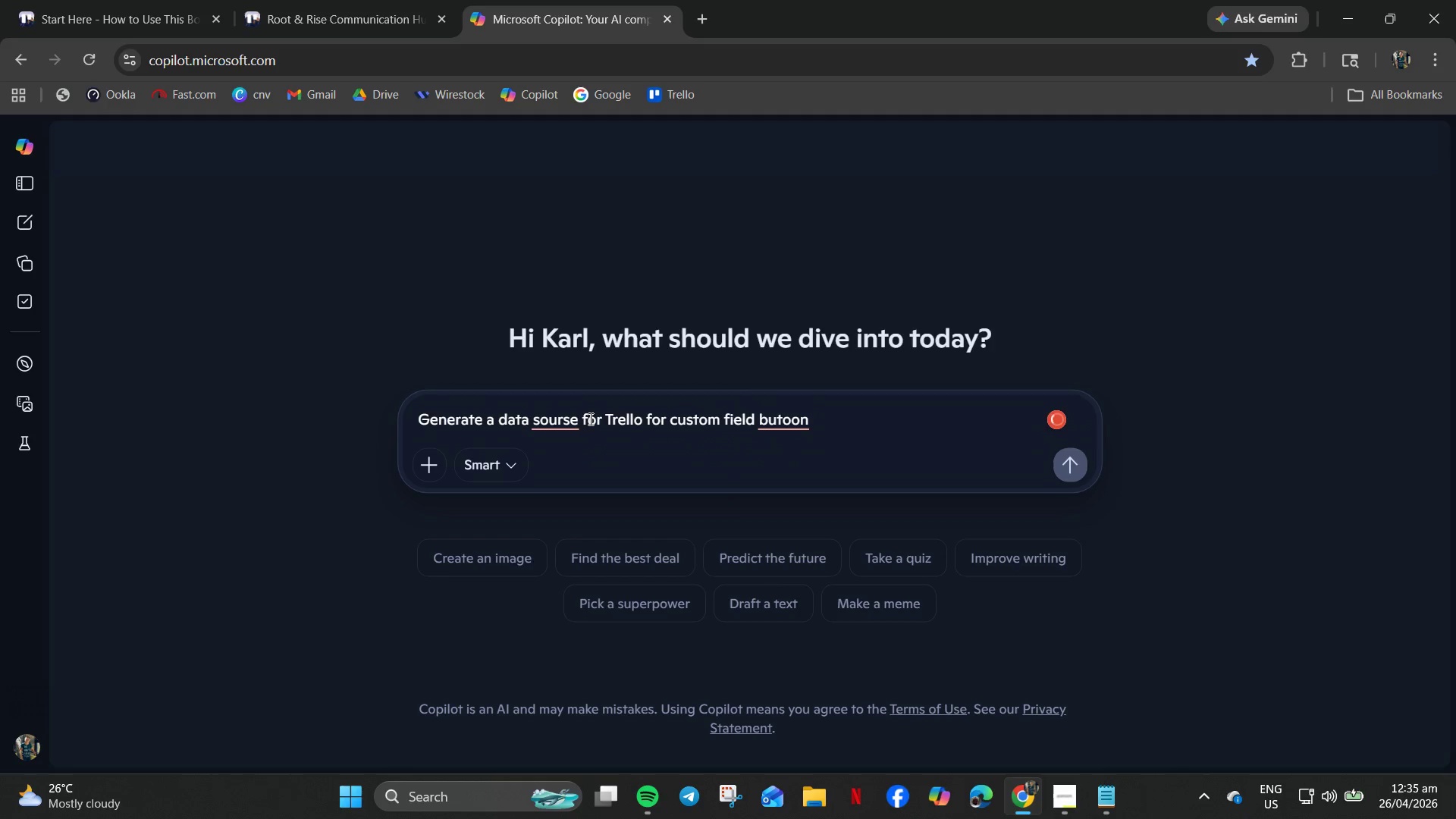 
hold_key(key=Backspace, duration=0.47)
 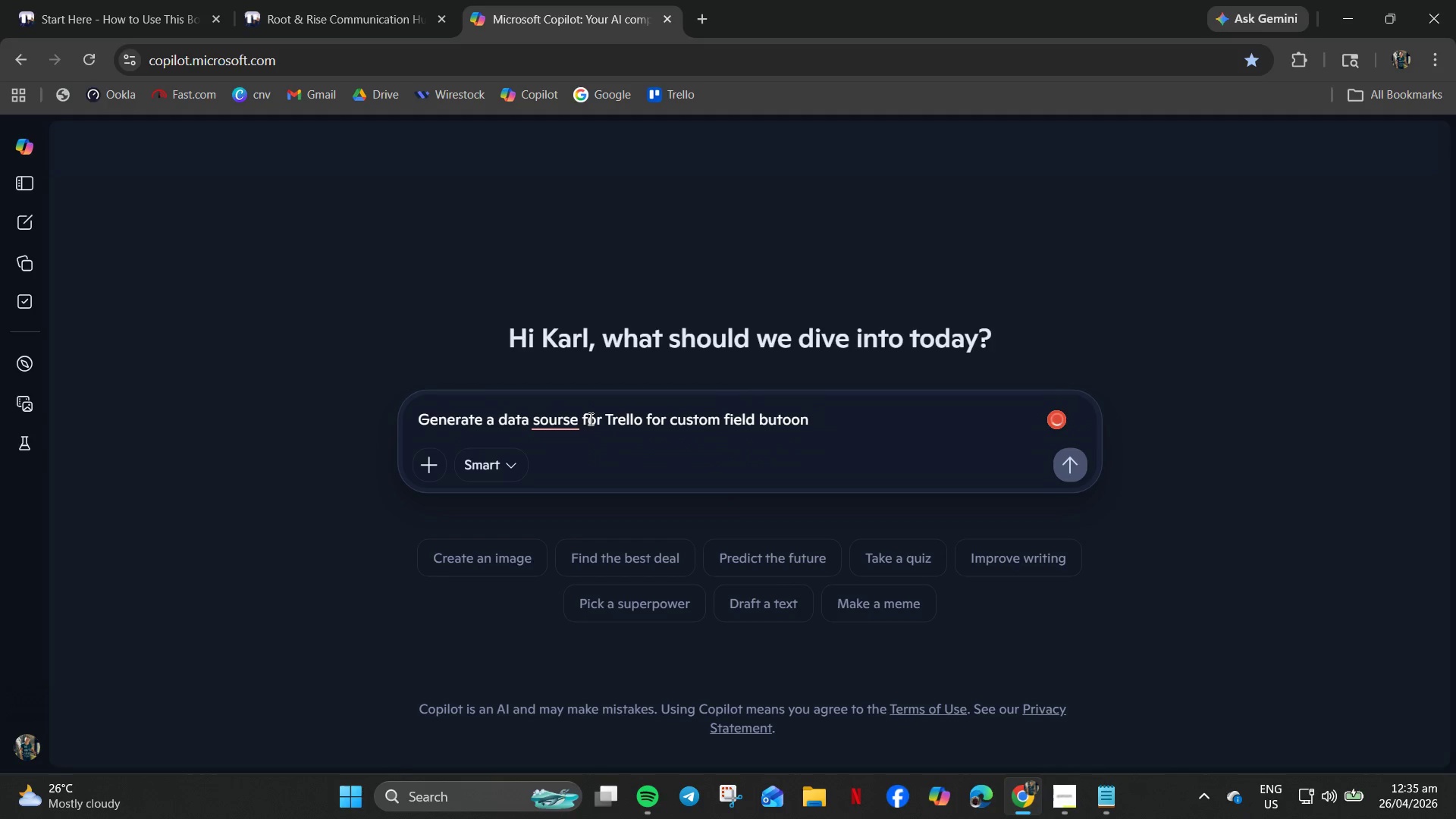 
key(Backspace)
 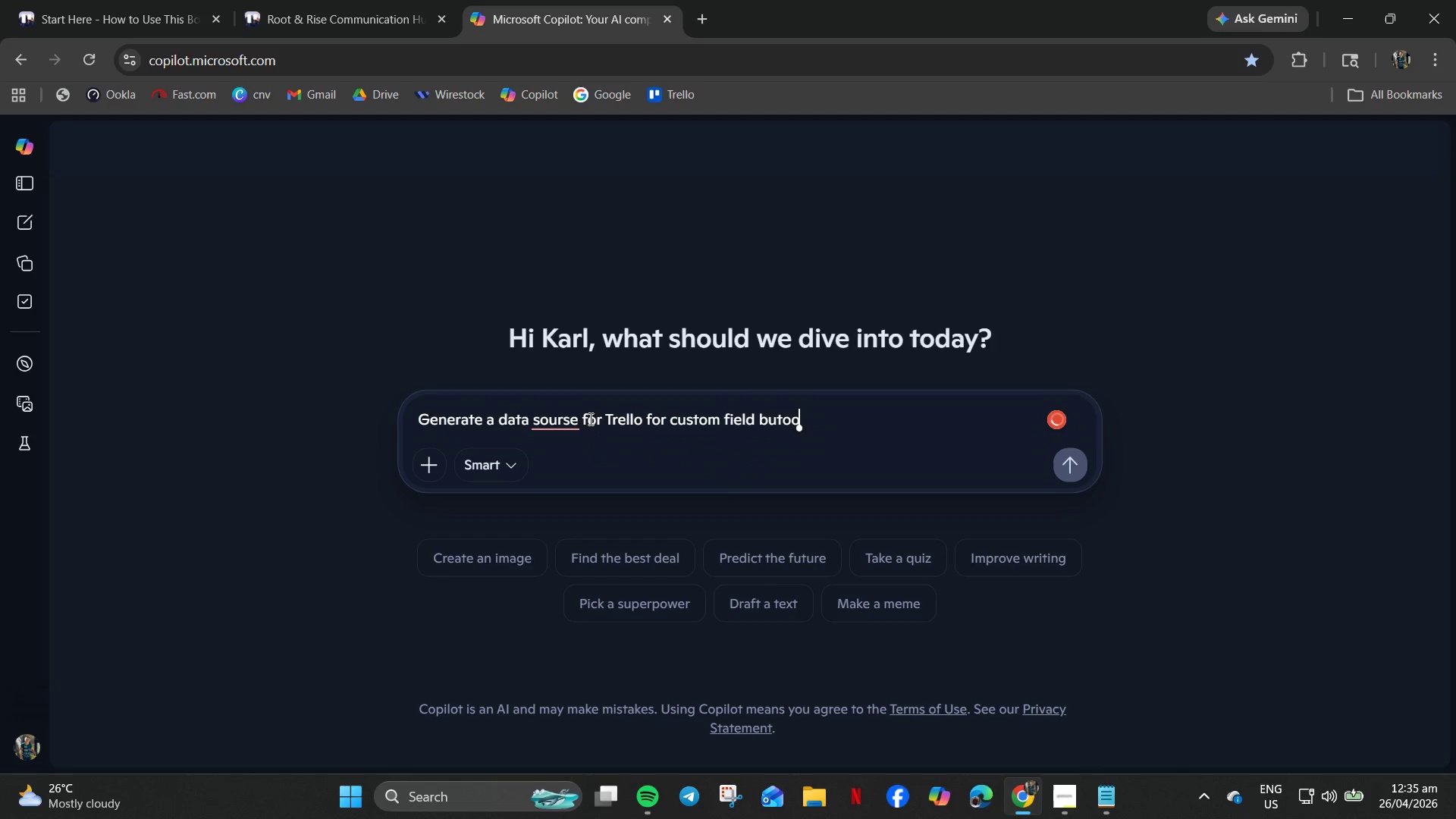 
key(Backspace)
 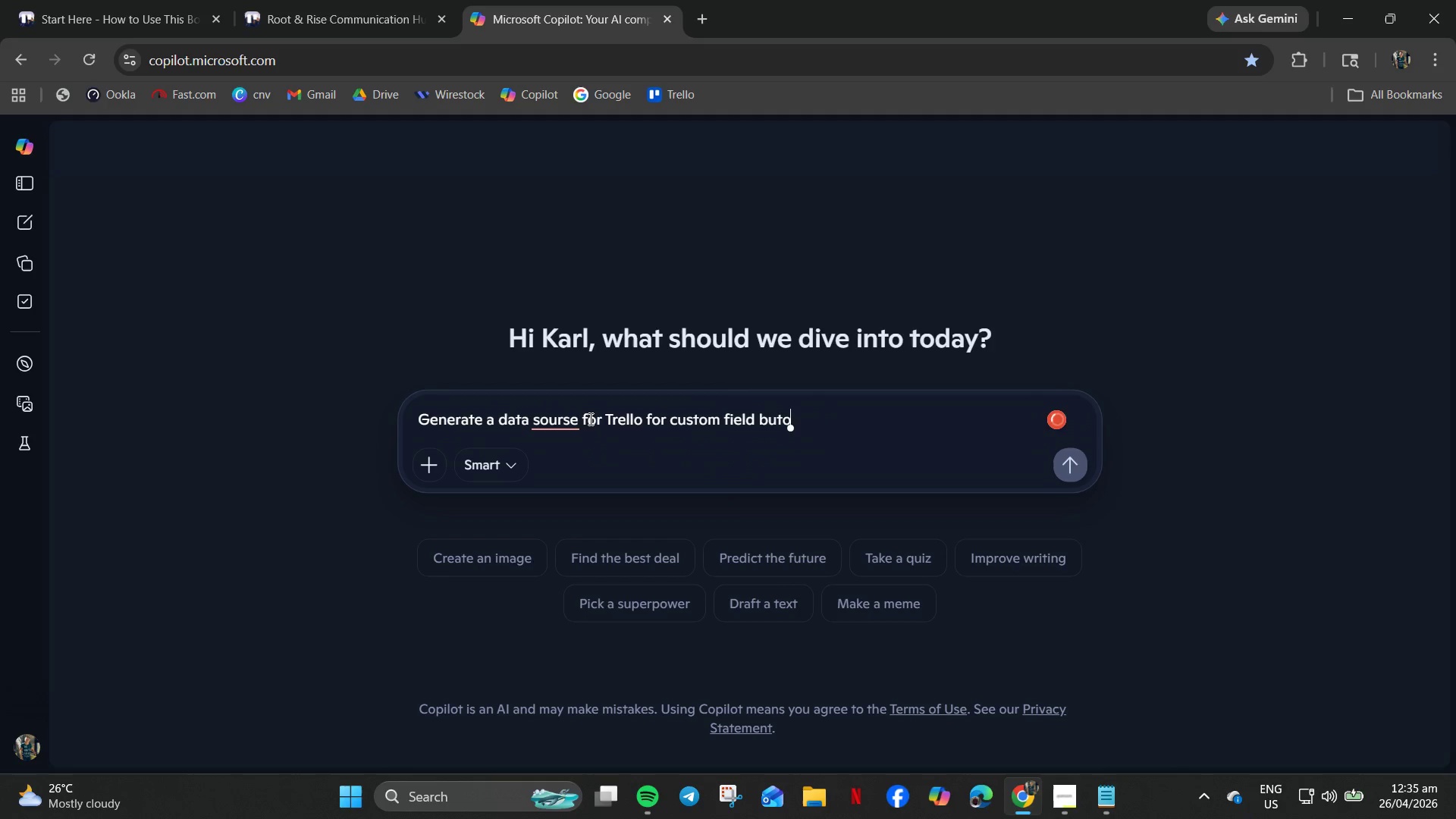 
key(Backspace)
 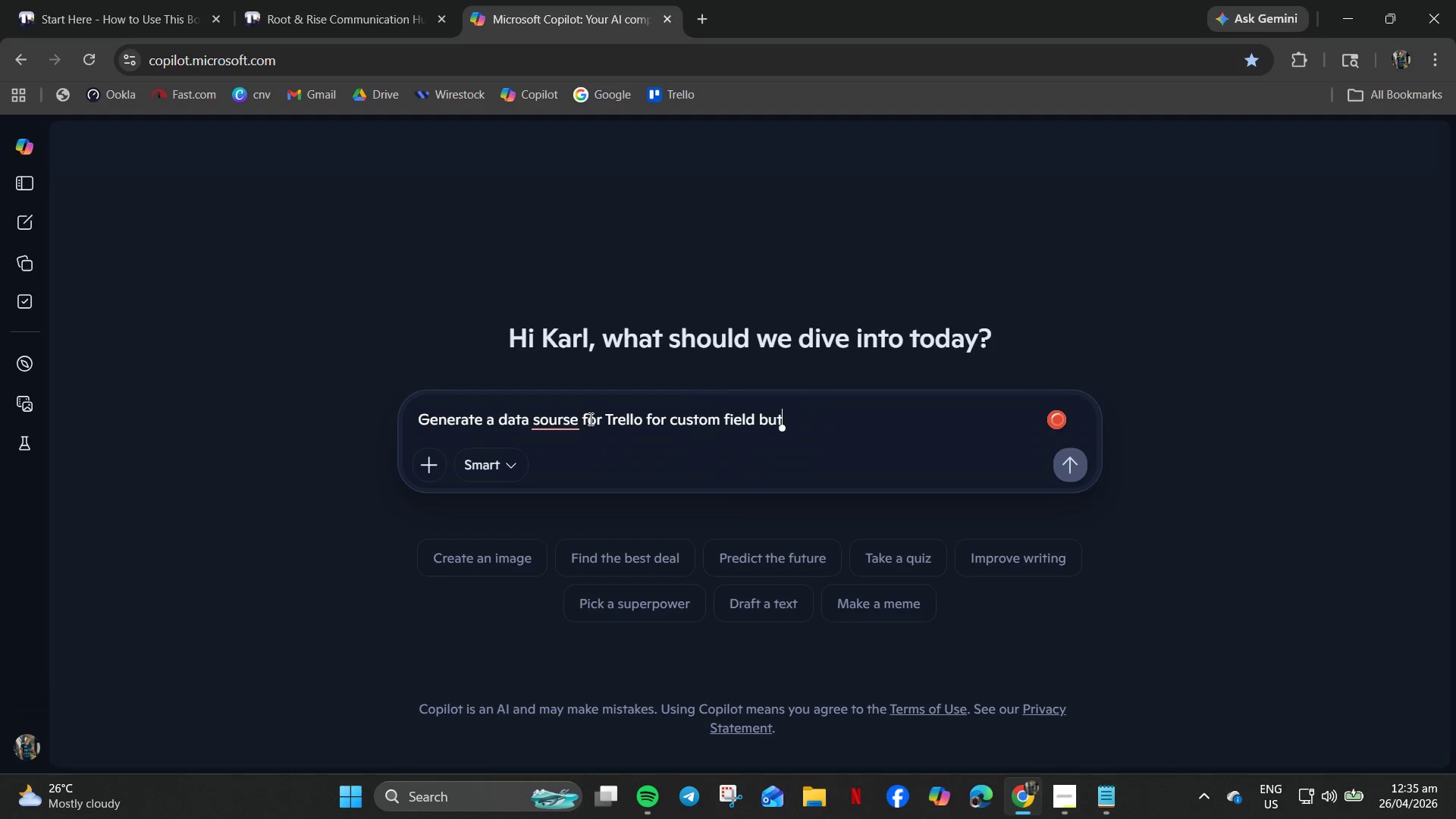 
key(Backspace)
 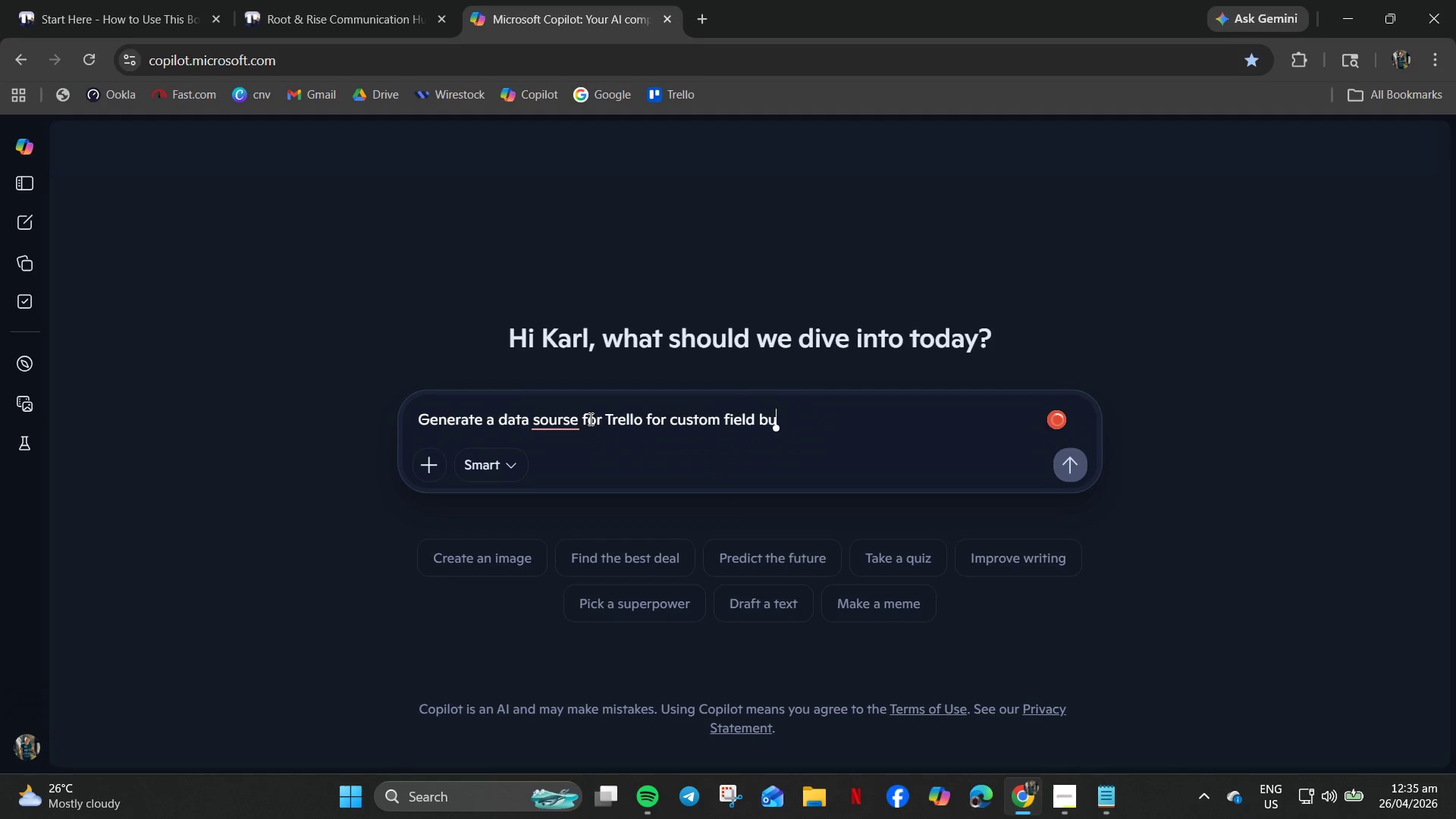 
key(Backspace)
 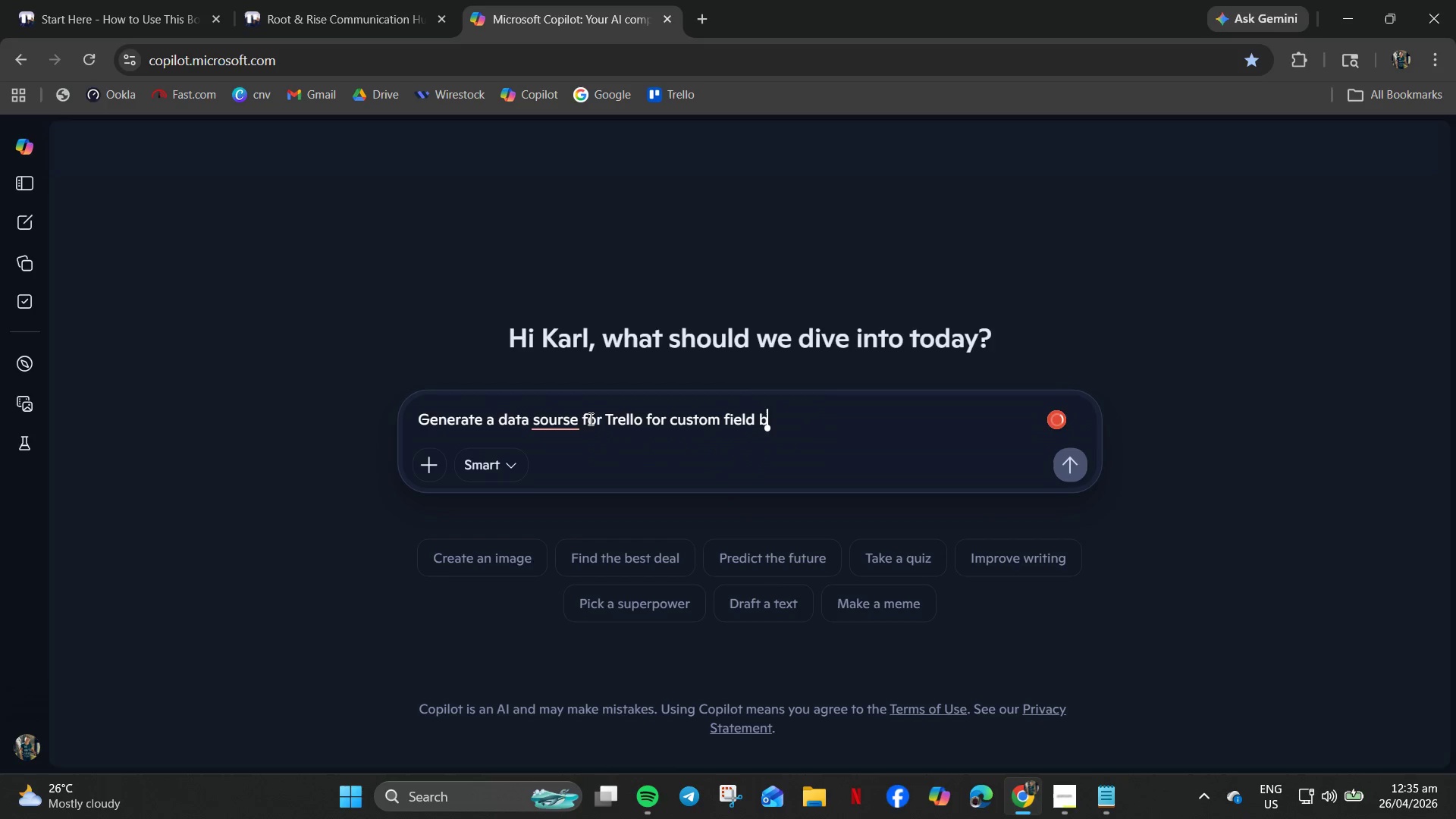 
key(Backspace)
 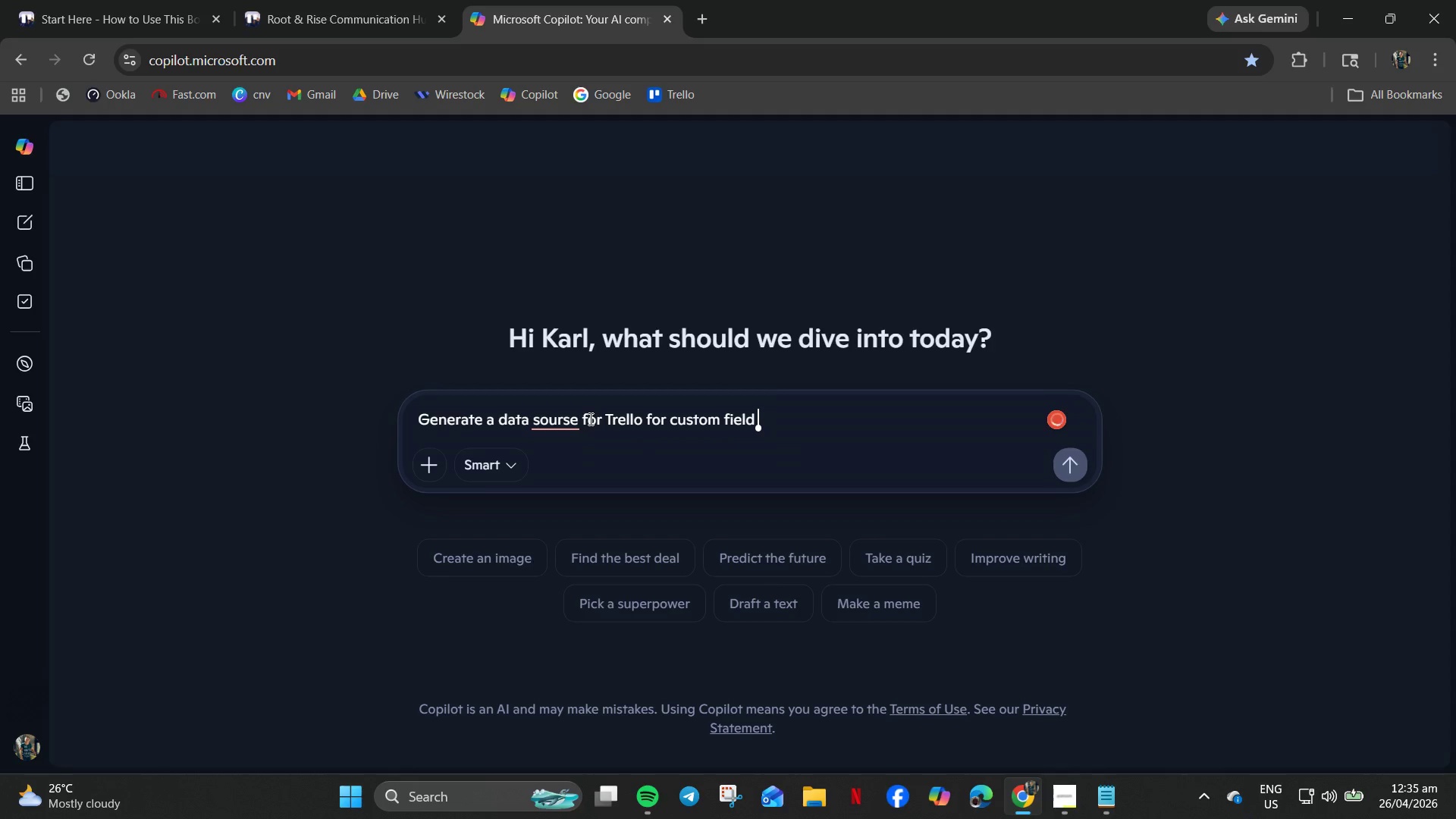 
key(Backspace)
 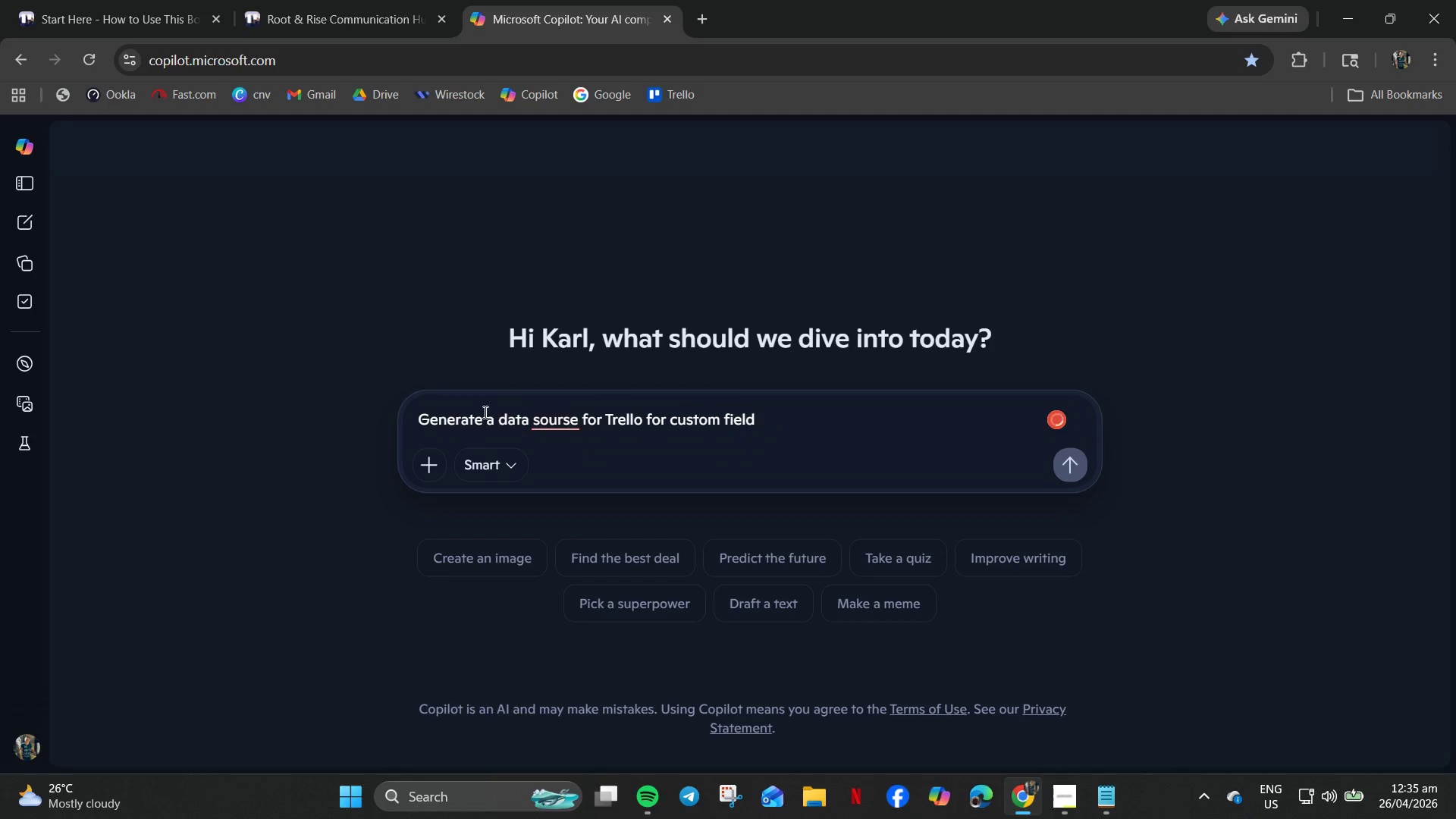 
right_click([563, 426])
 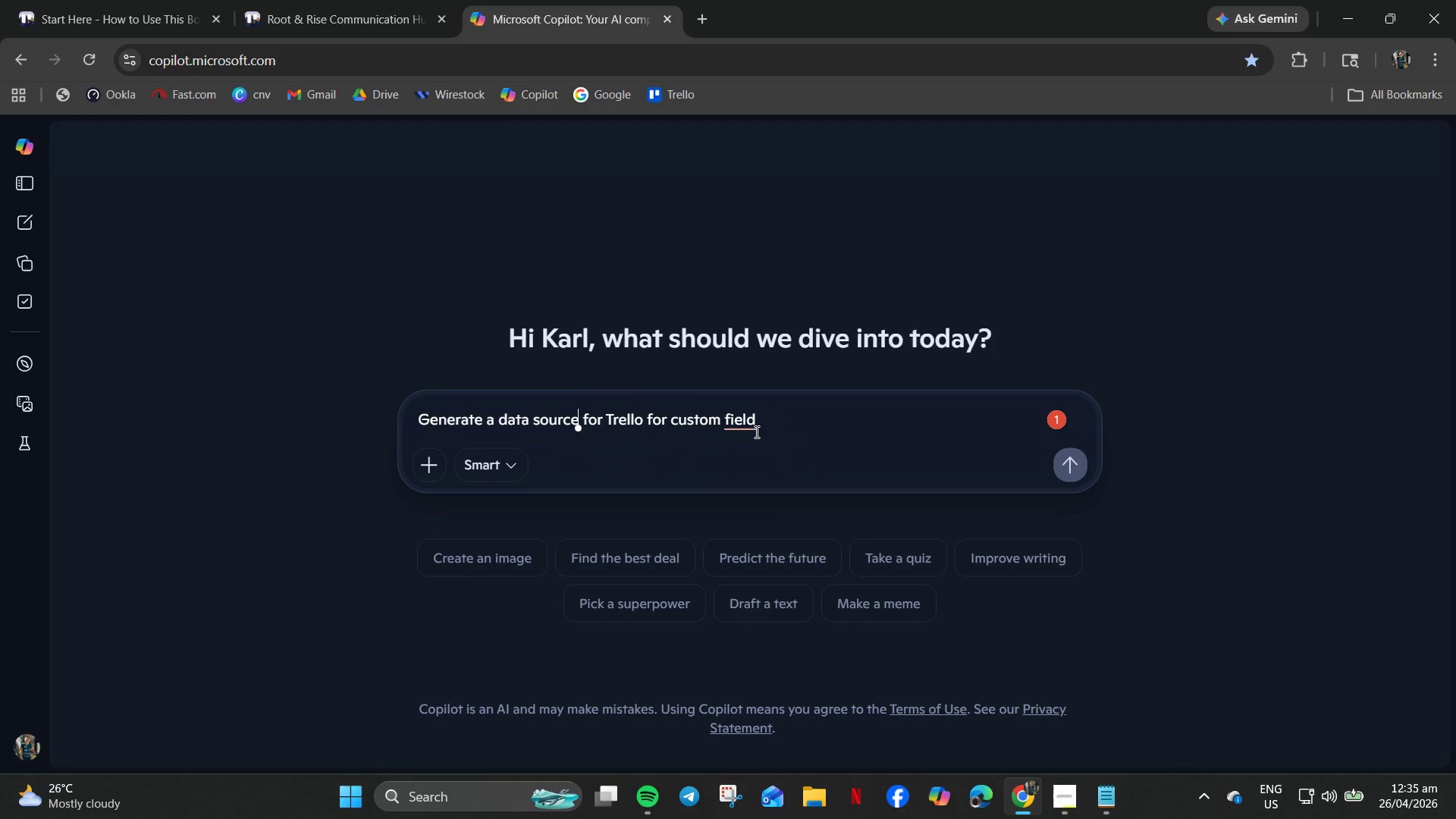 
left_click([742, 420])
 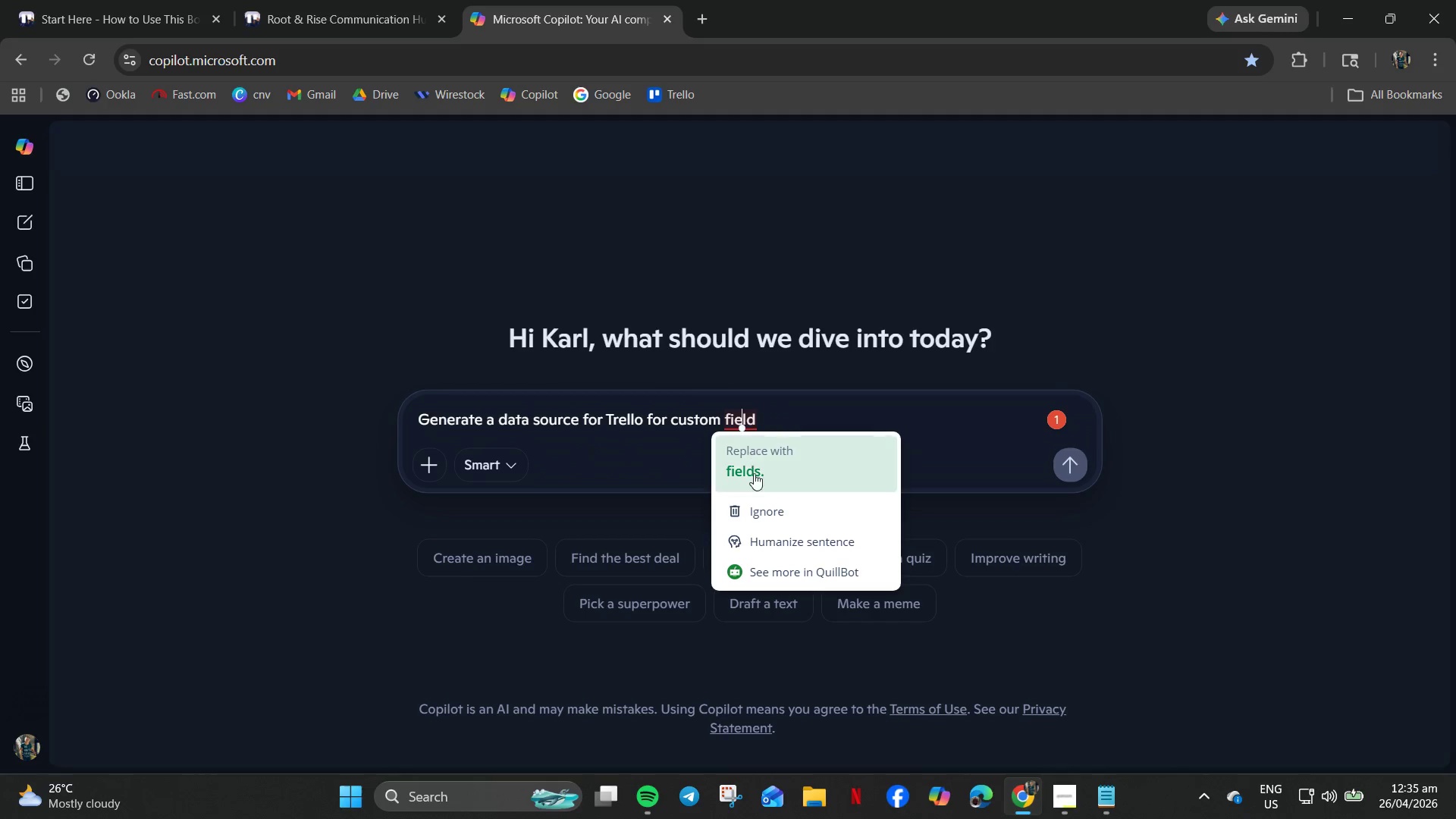 
left_click_drag(start_coordinate=[755, 477], to_coordinate=[838, 412])
 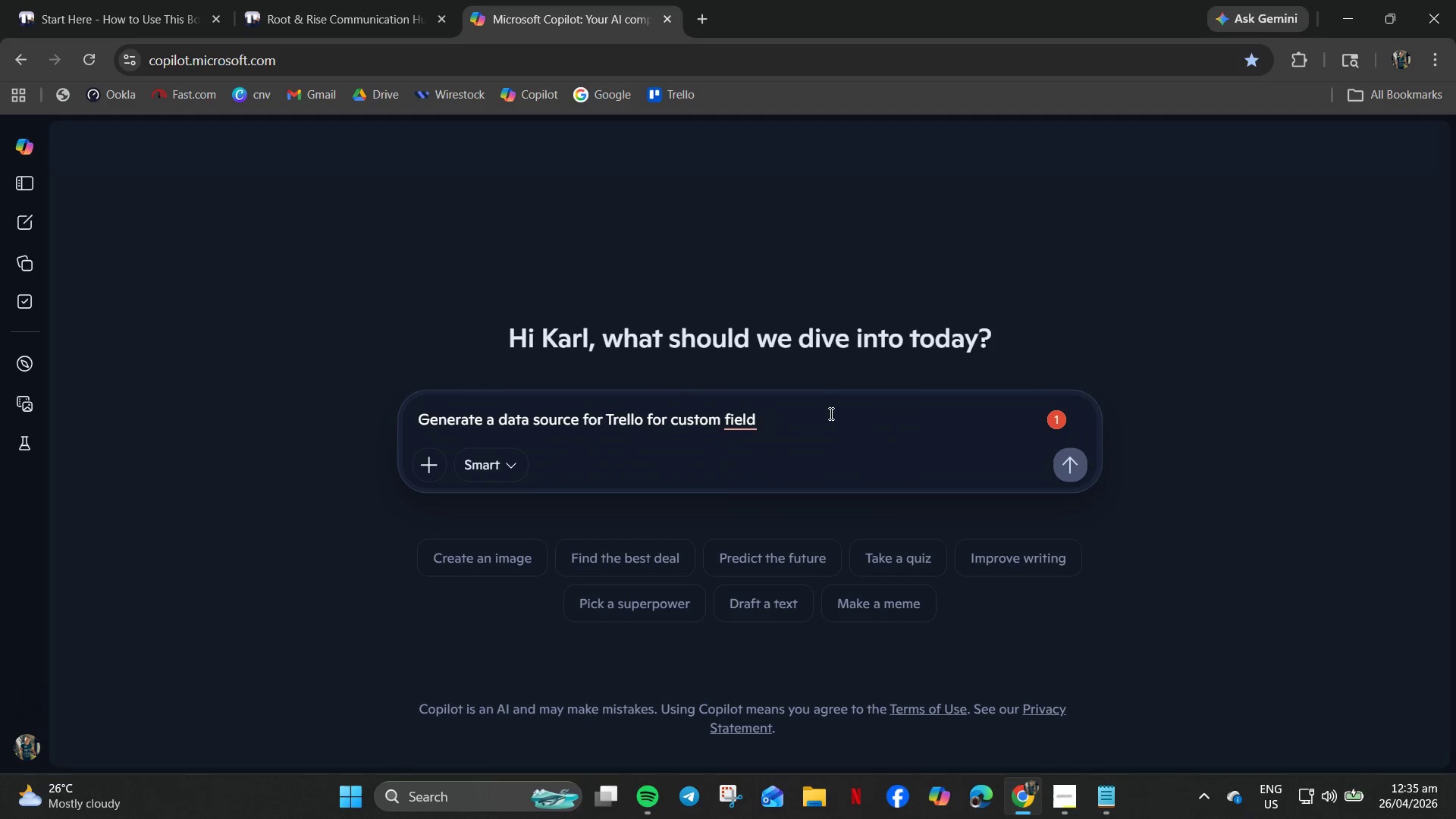 
left_click([830, 413])
 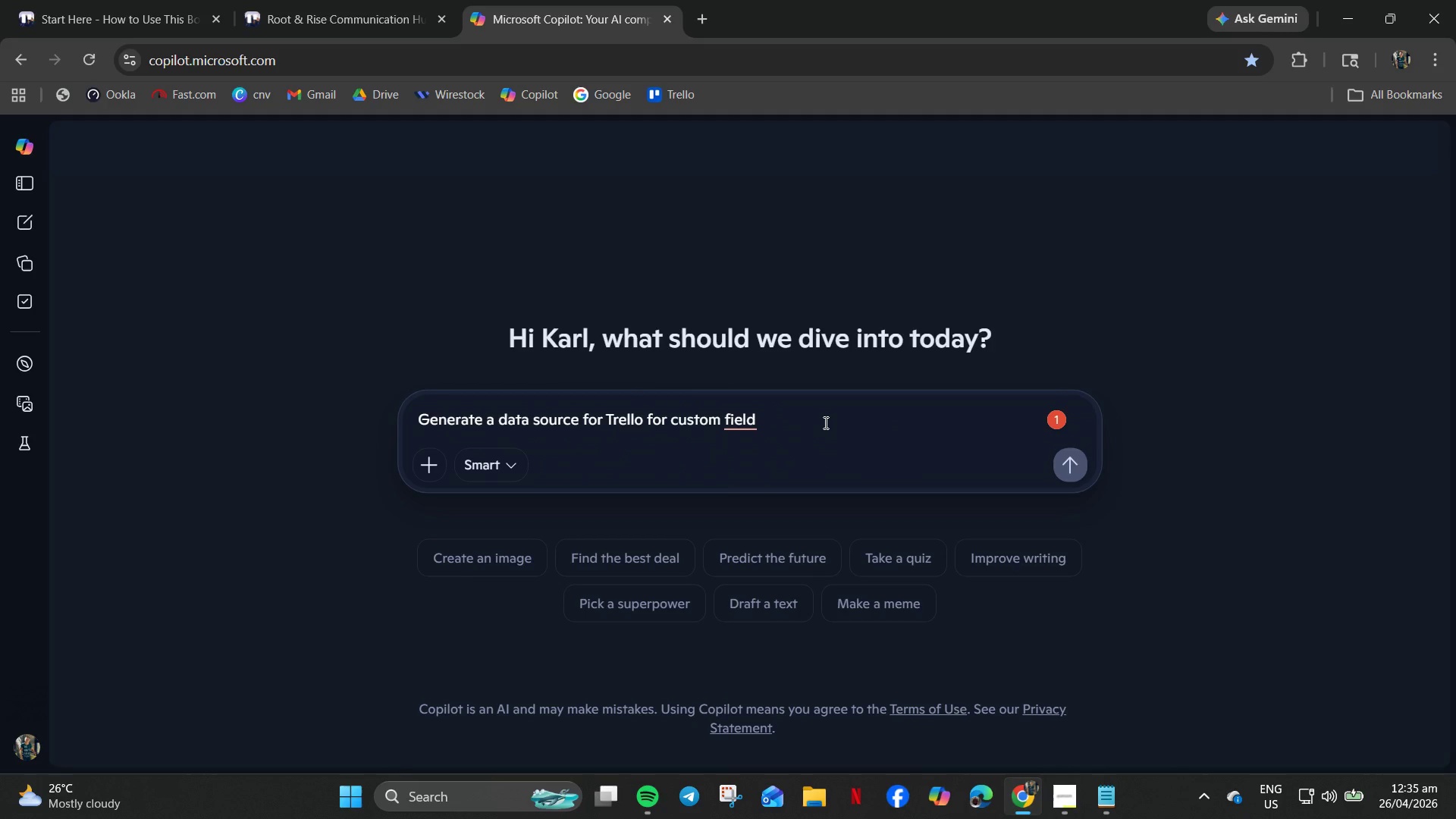 
type( to do a dropti)
key(Backspace)
type(own options)
 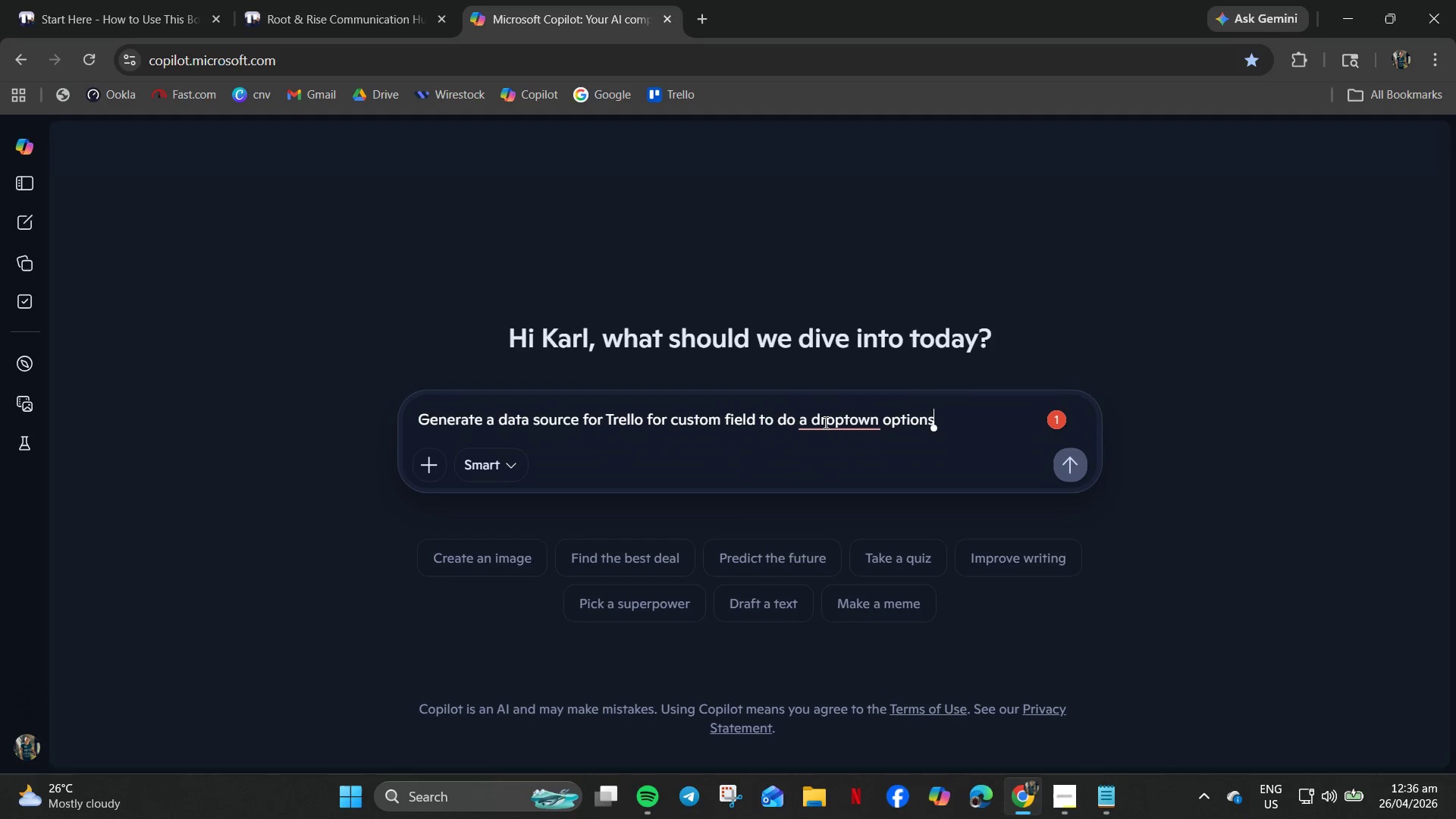 
type( name urgency label)
key(Backspace)
key(Backspace)
key(Backspace)
key(Backspace)
type(evel)
 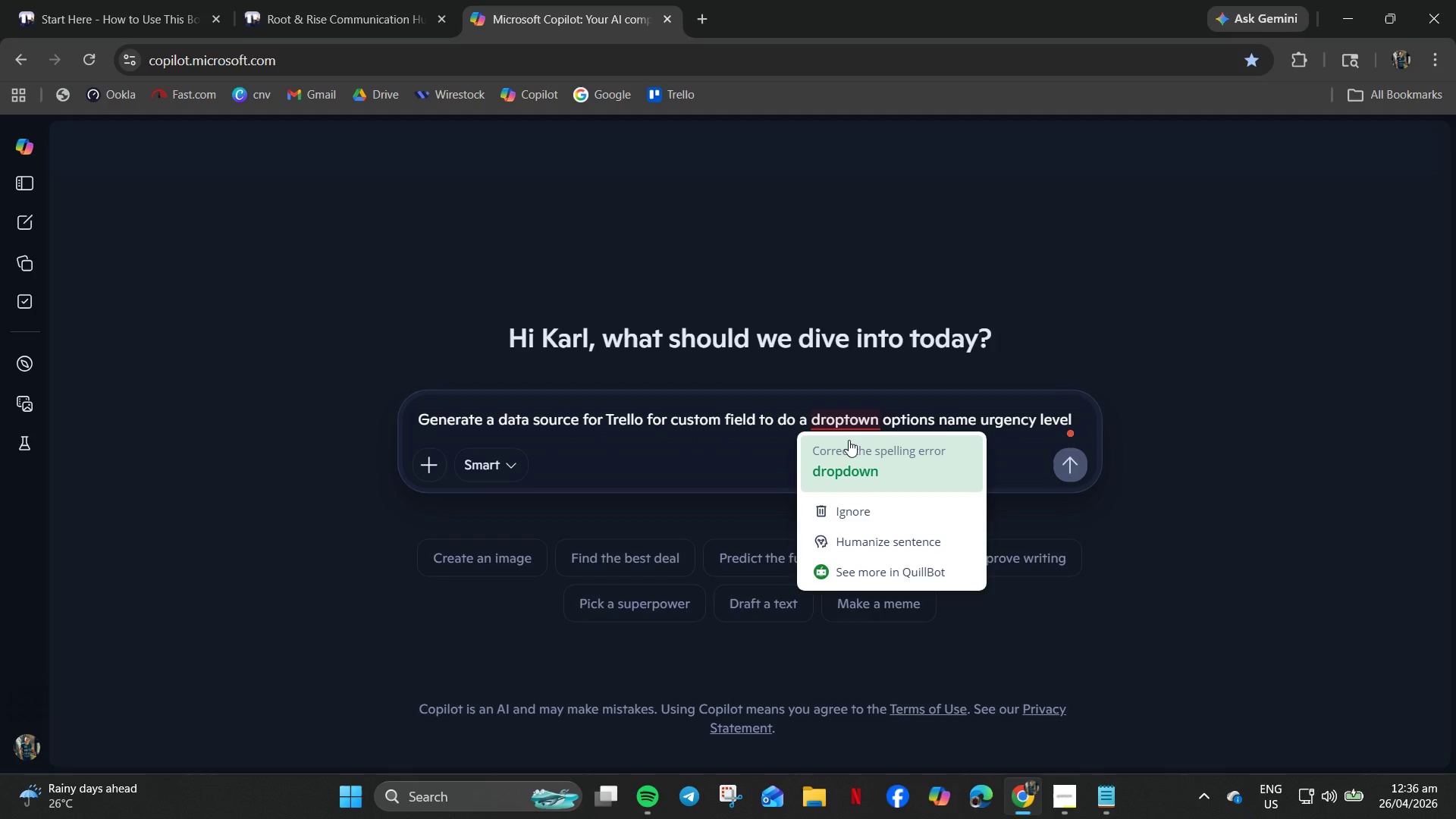 
left_click_drag(start_coordinate=[840, 466], to_coordinate=[845, 466])
 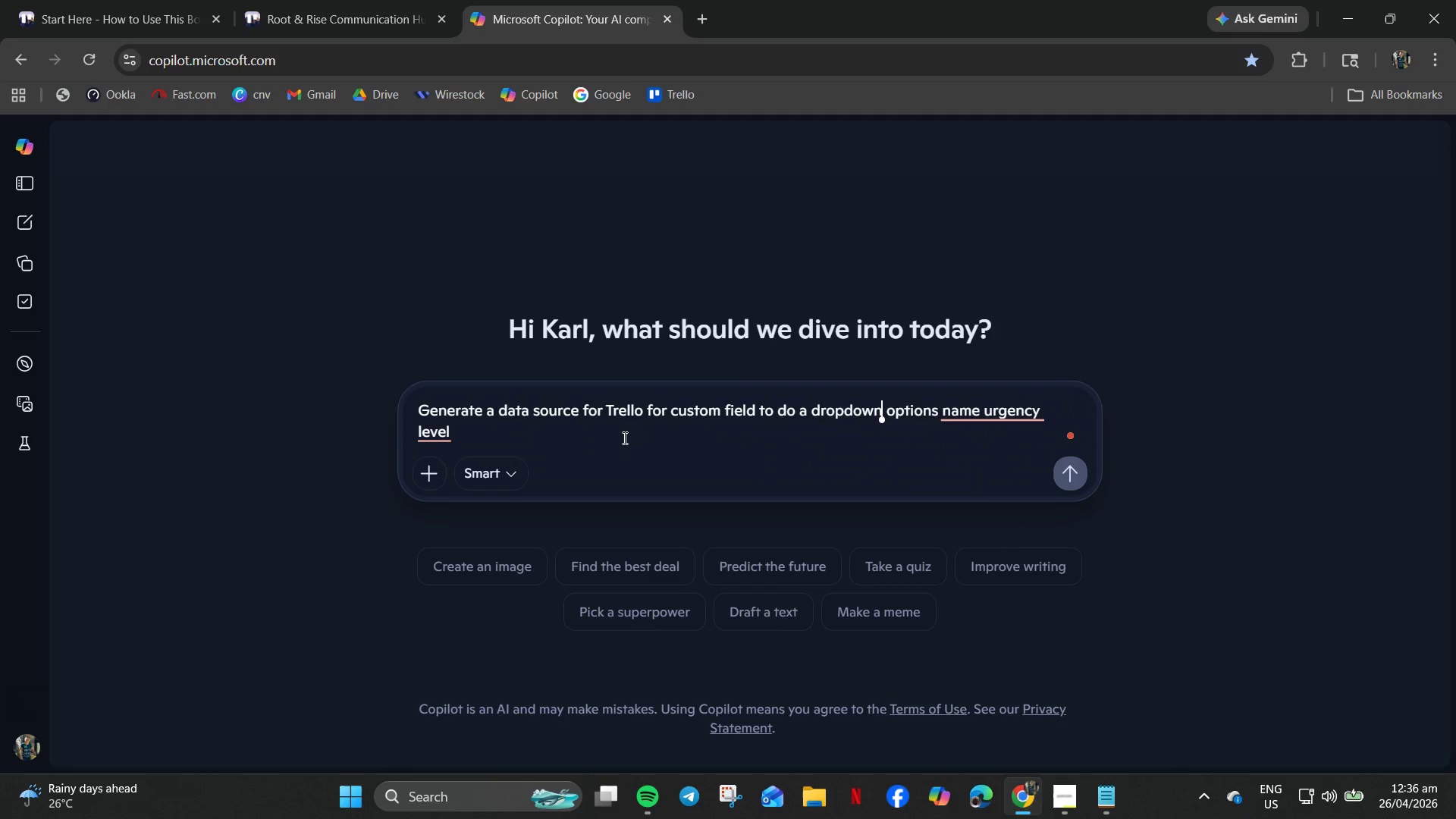 
left_click([508, 423])
 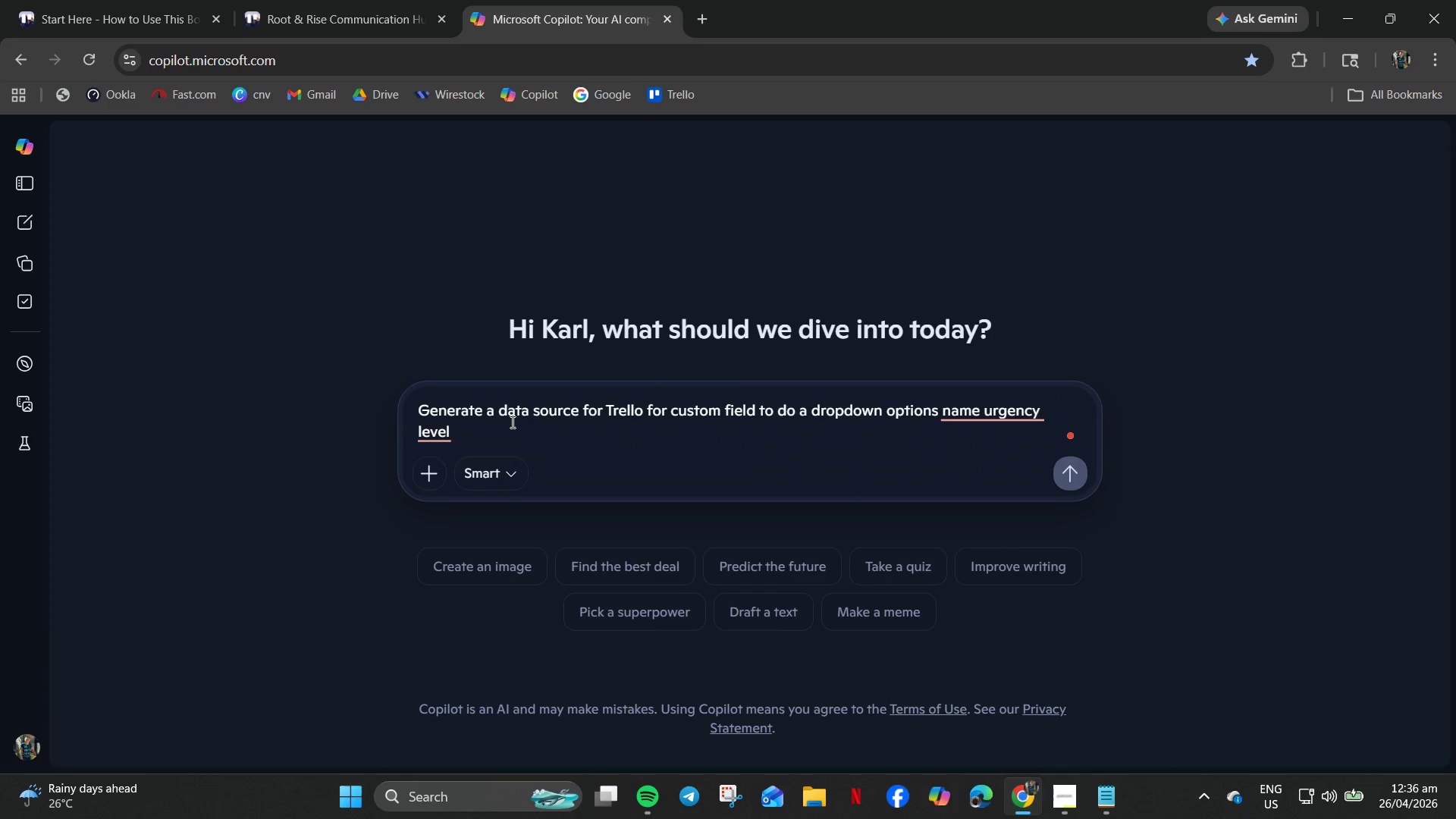 
type( and the optons are Love, Medium)
 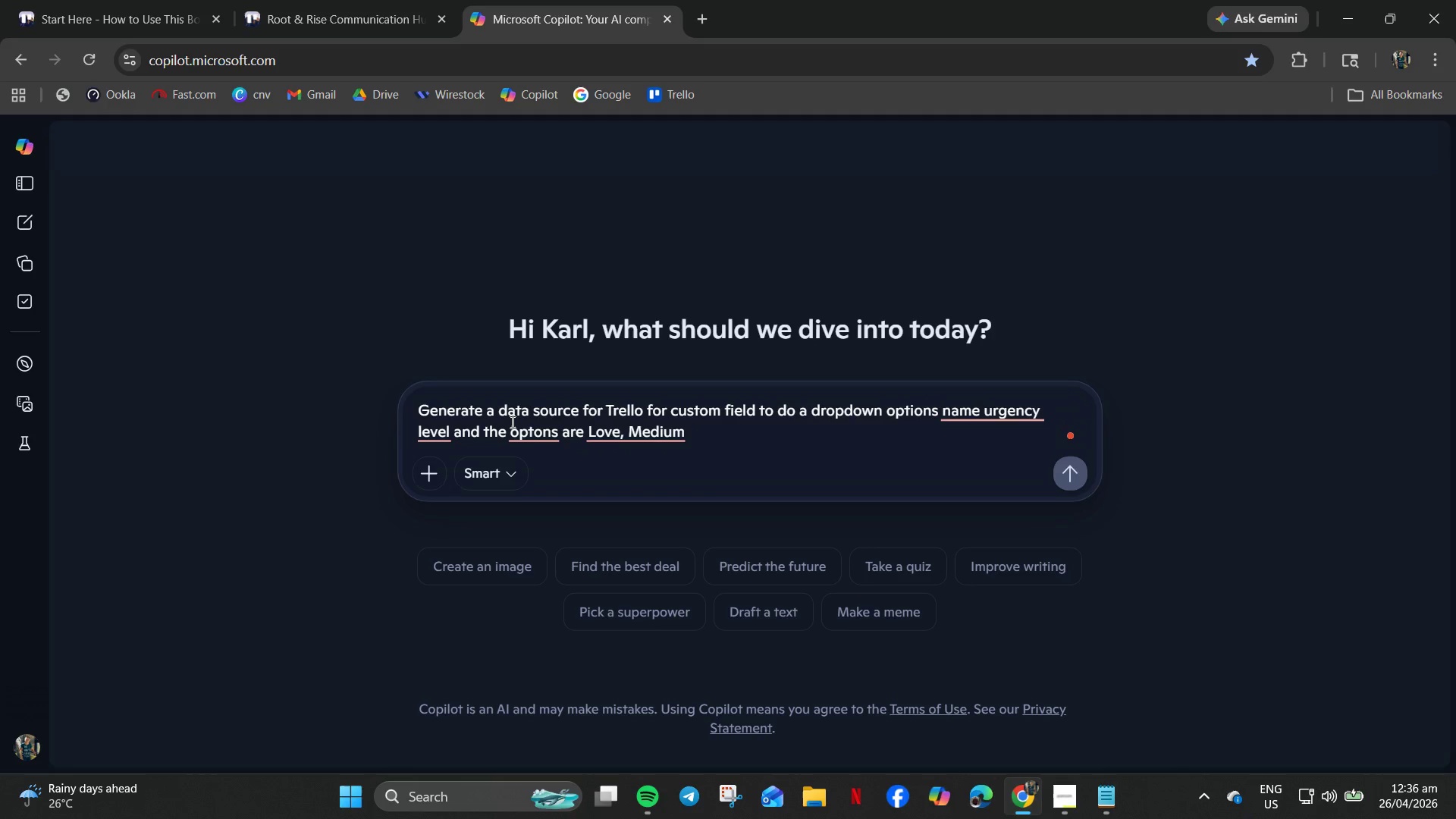 
type(, High )
 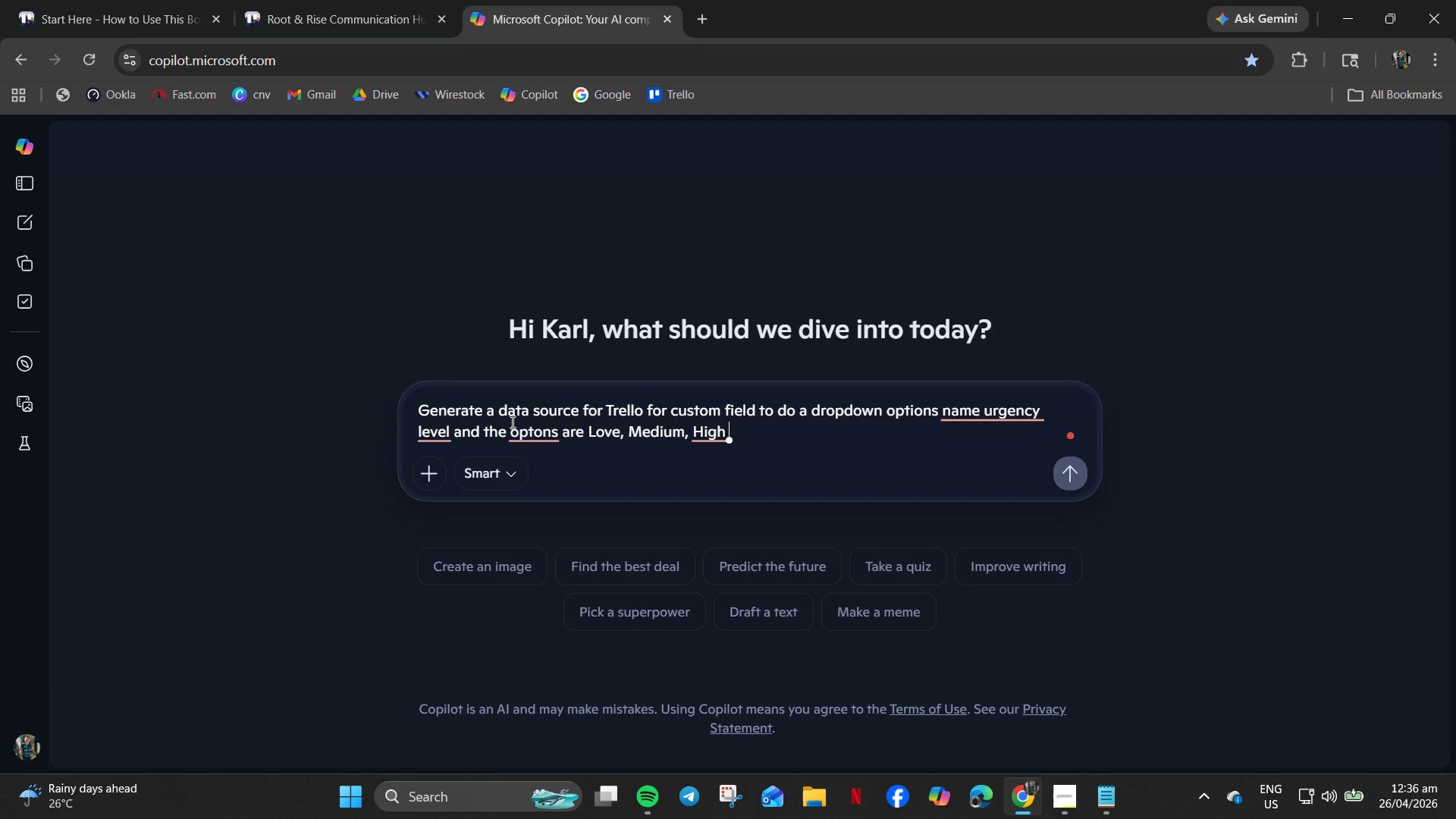 
key(Backspace)
type(, Emergeny)
 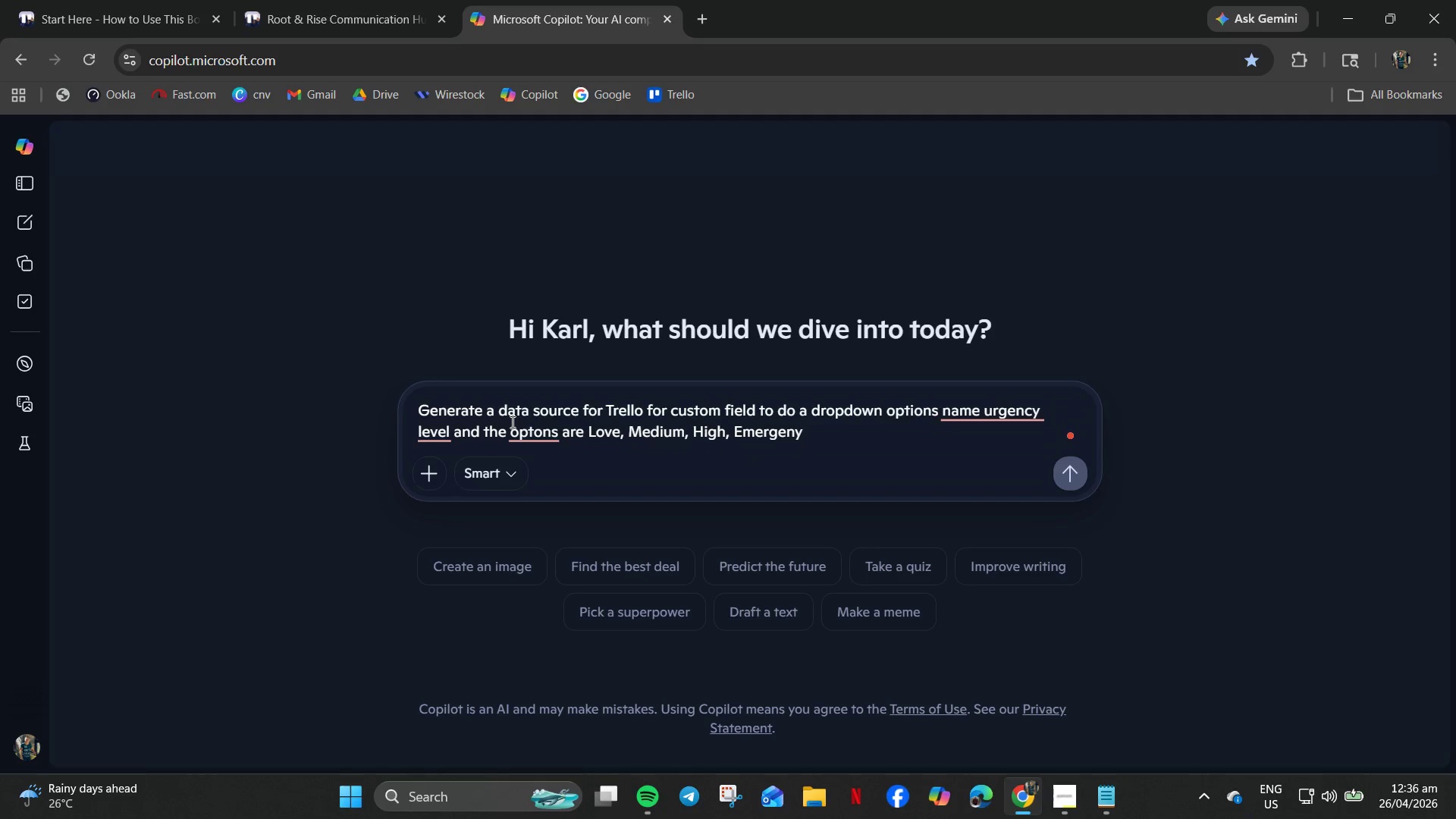 
left_click([551, 491])
 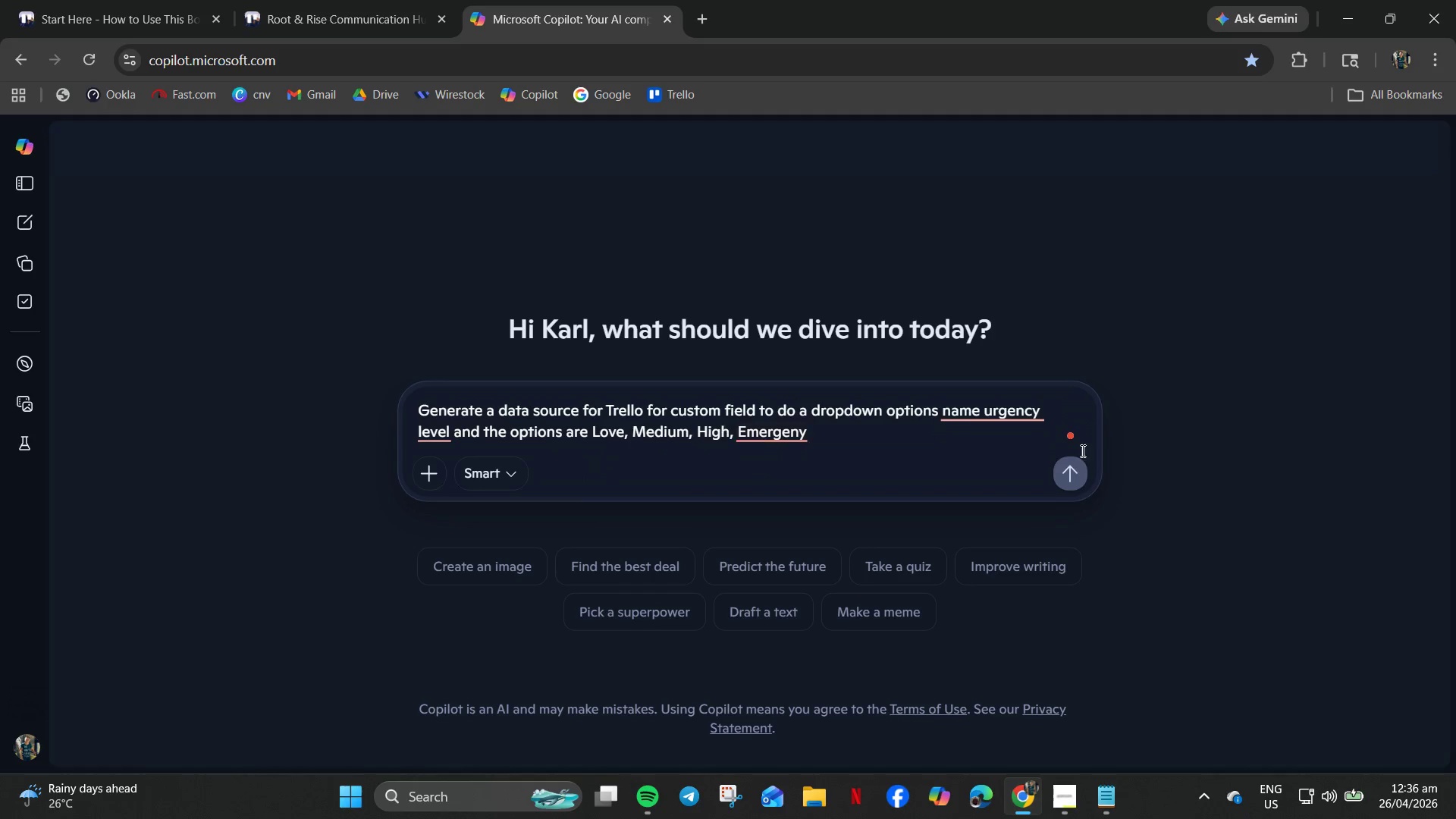 
left_click([983, 416])
 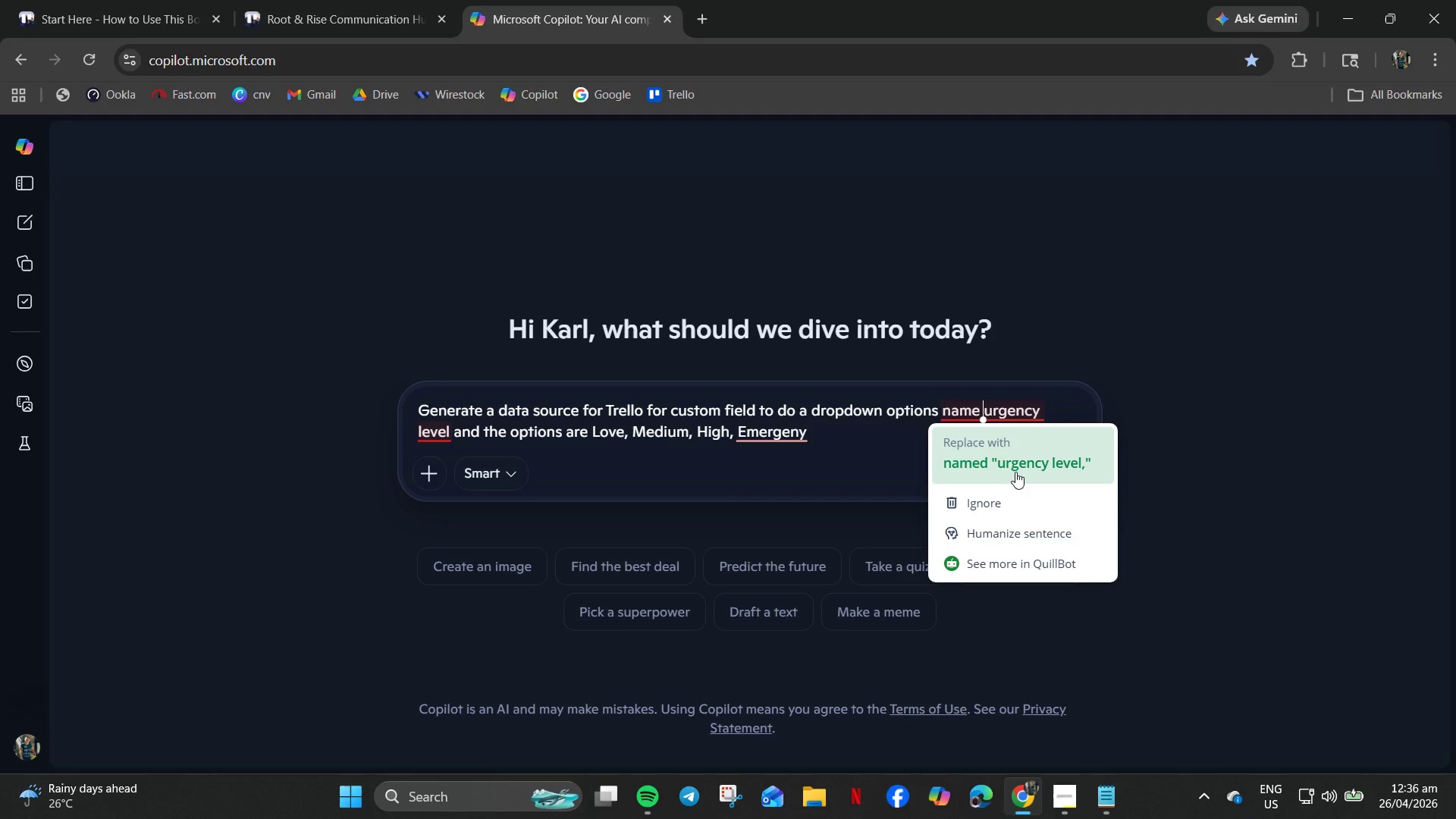 
left_click([1015, 471])
 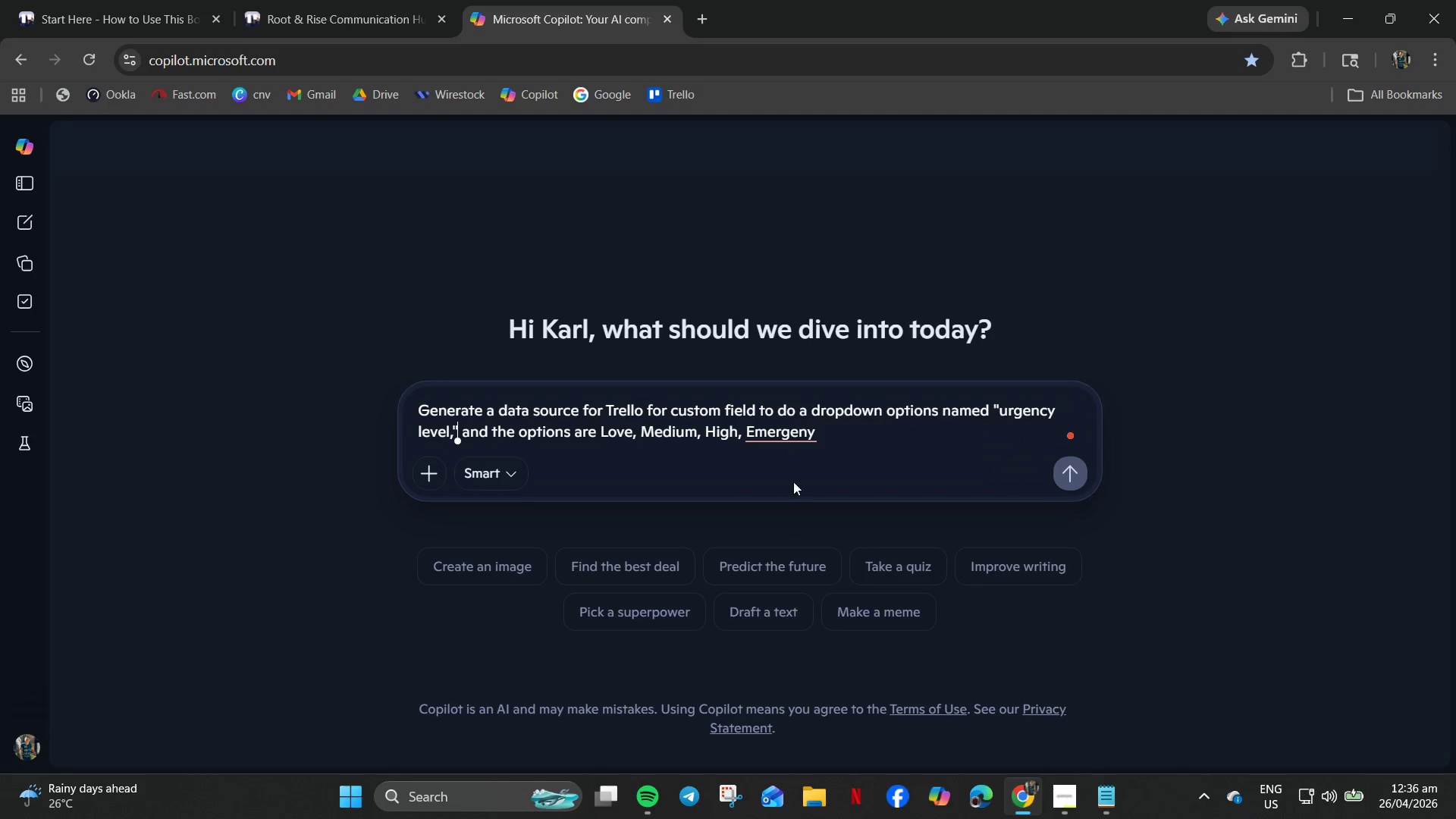 
left_click([779, 426])
 